 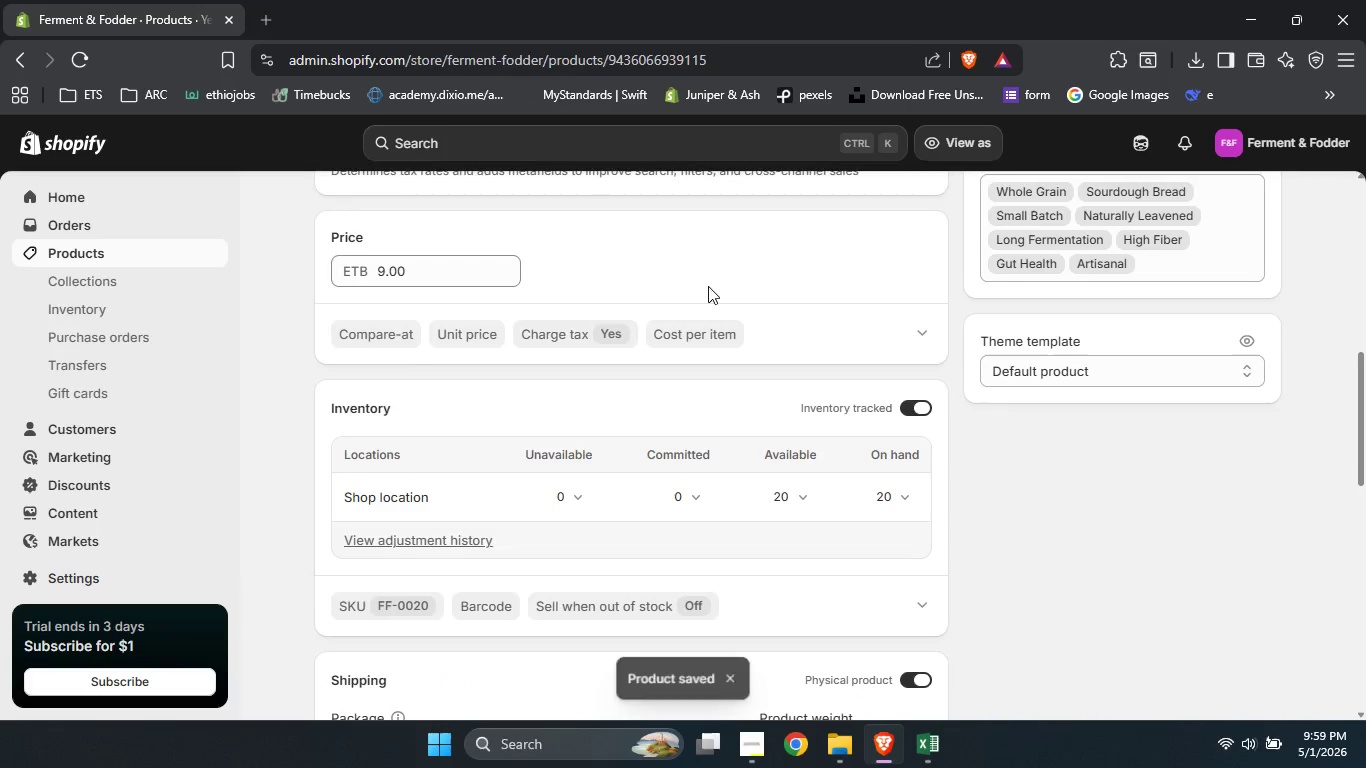 
scroll: coordinate [708, 286], scroll_direction: none, amount: 0.0
 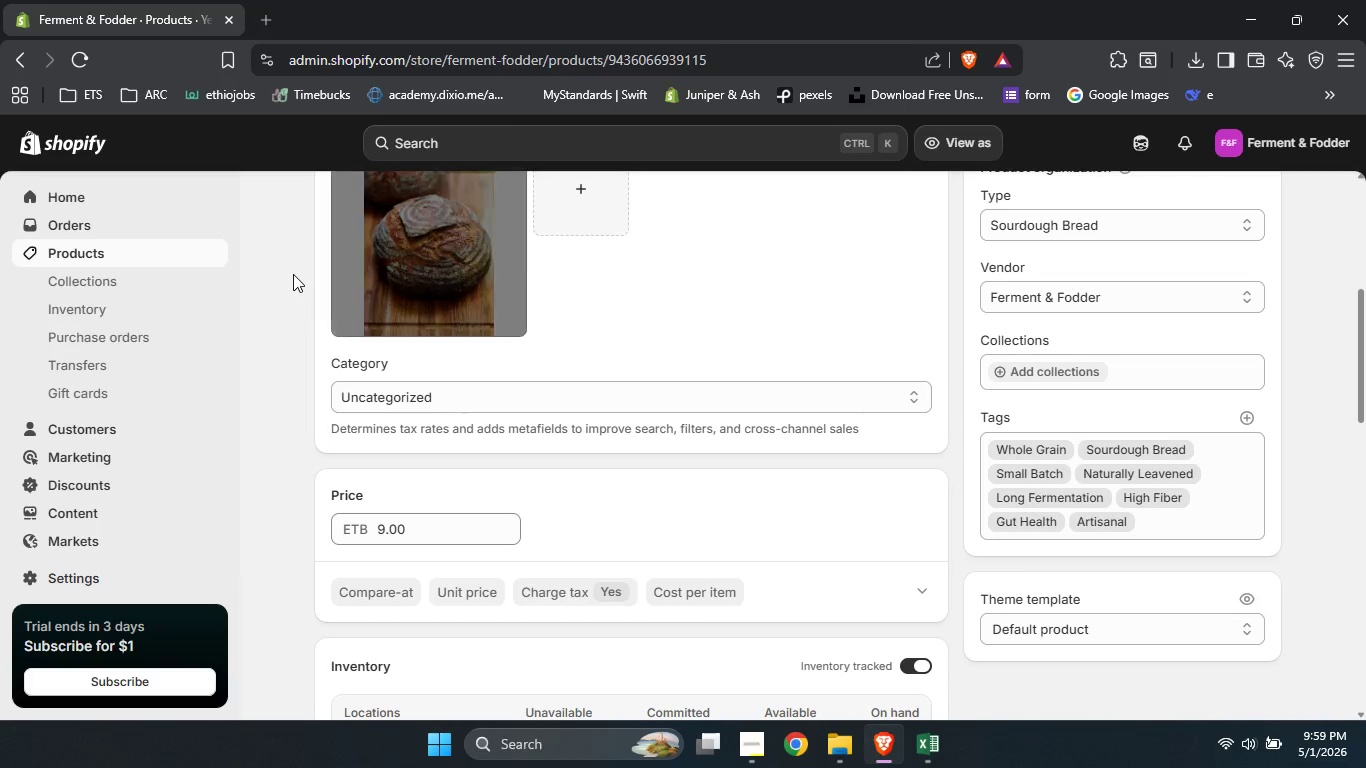 
left_click([189, 255])
 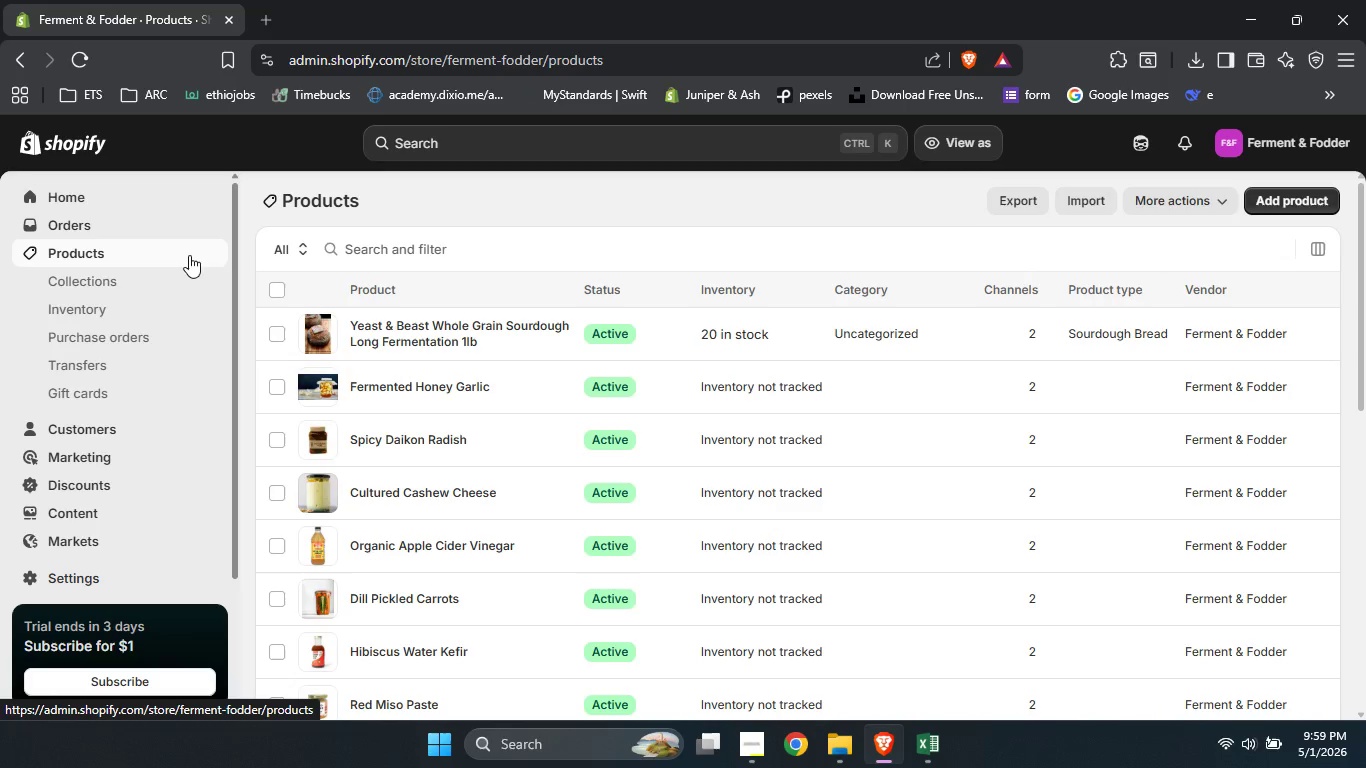 
wait(6.75)
 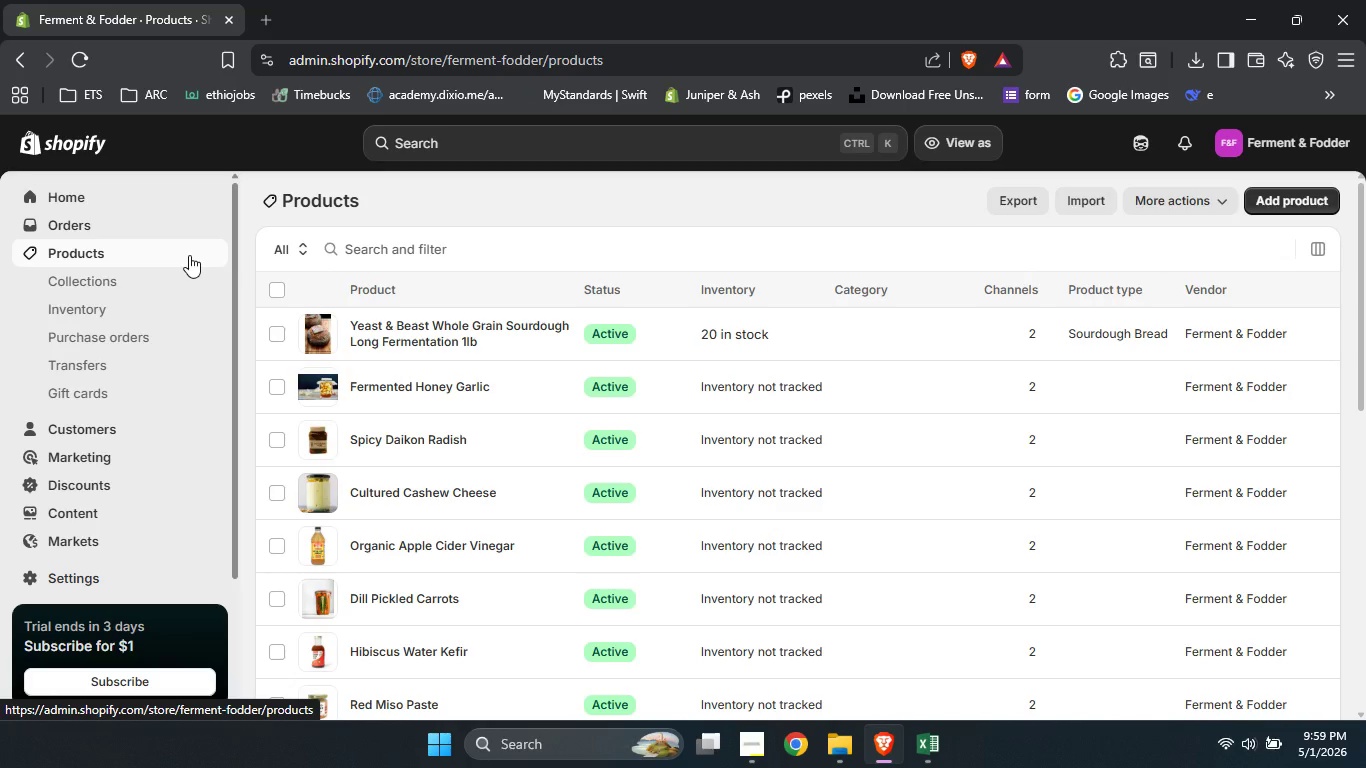 
left_click([419, 387])
 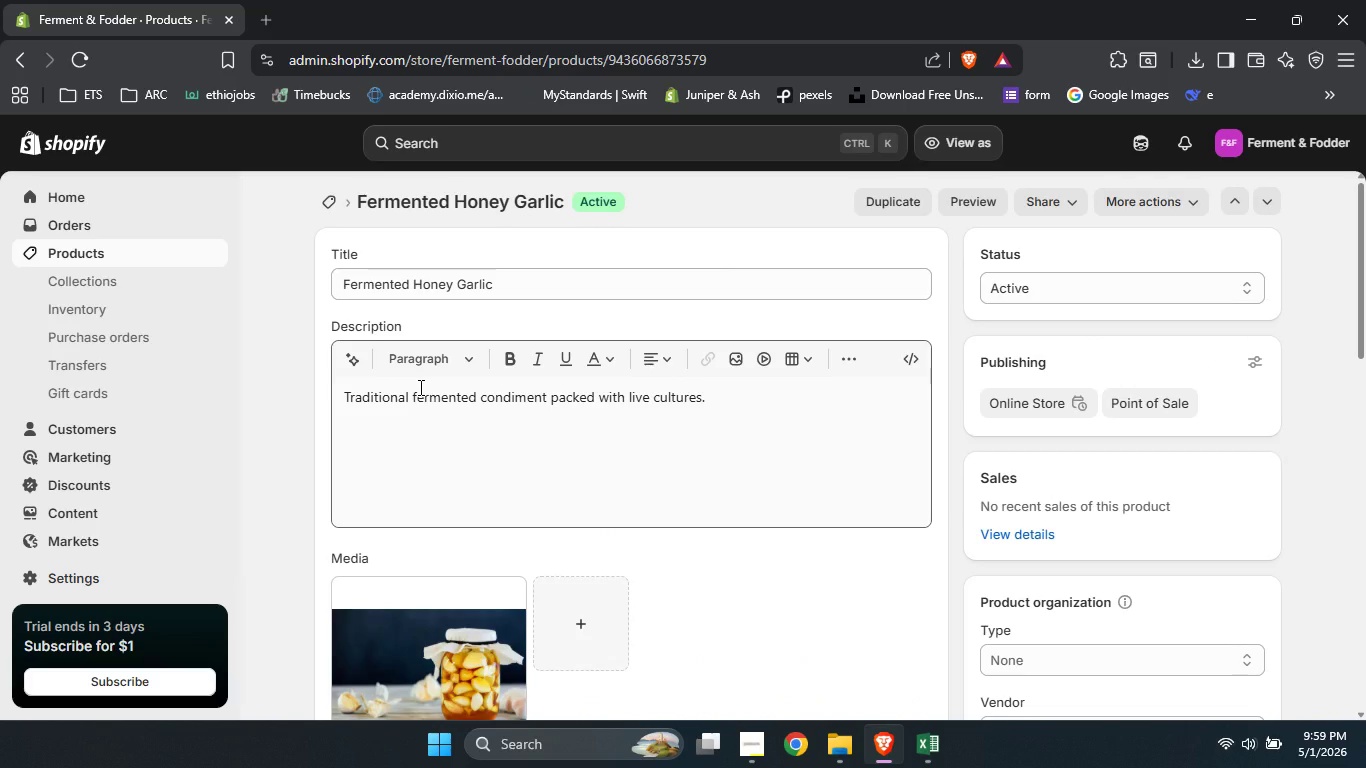 
left_click([418, 294])
 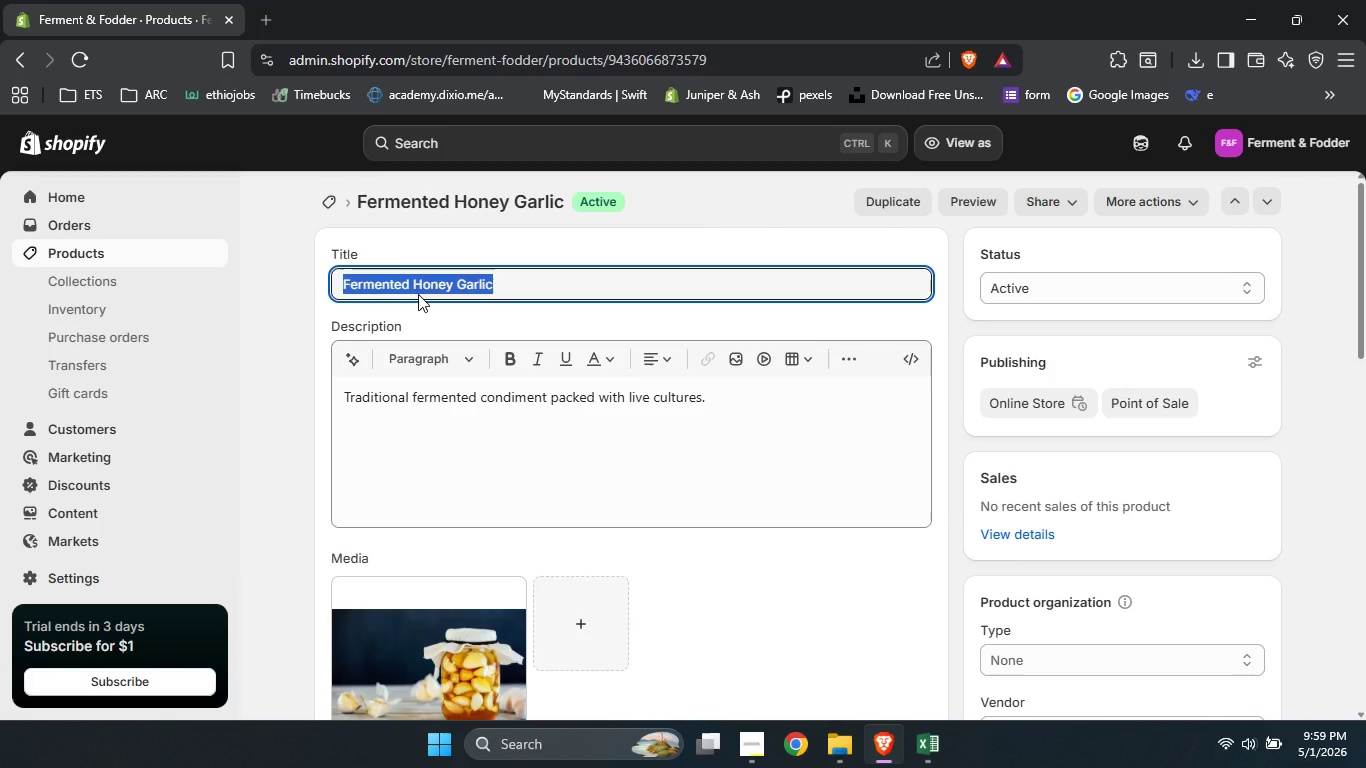 
hold_key(key=ControlLeft, duration=0.36)
 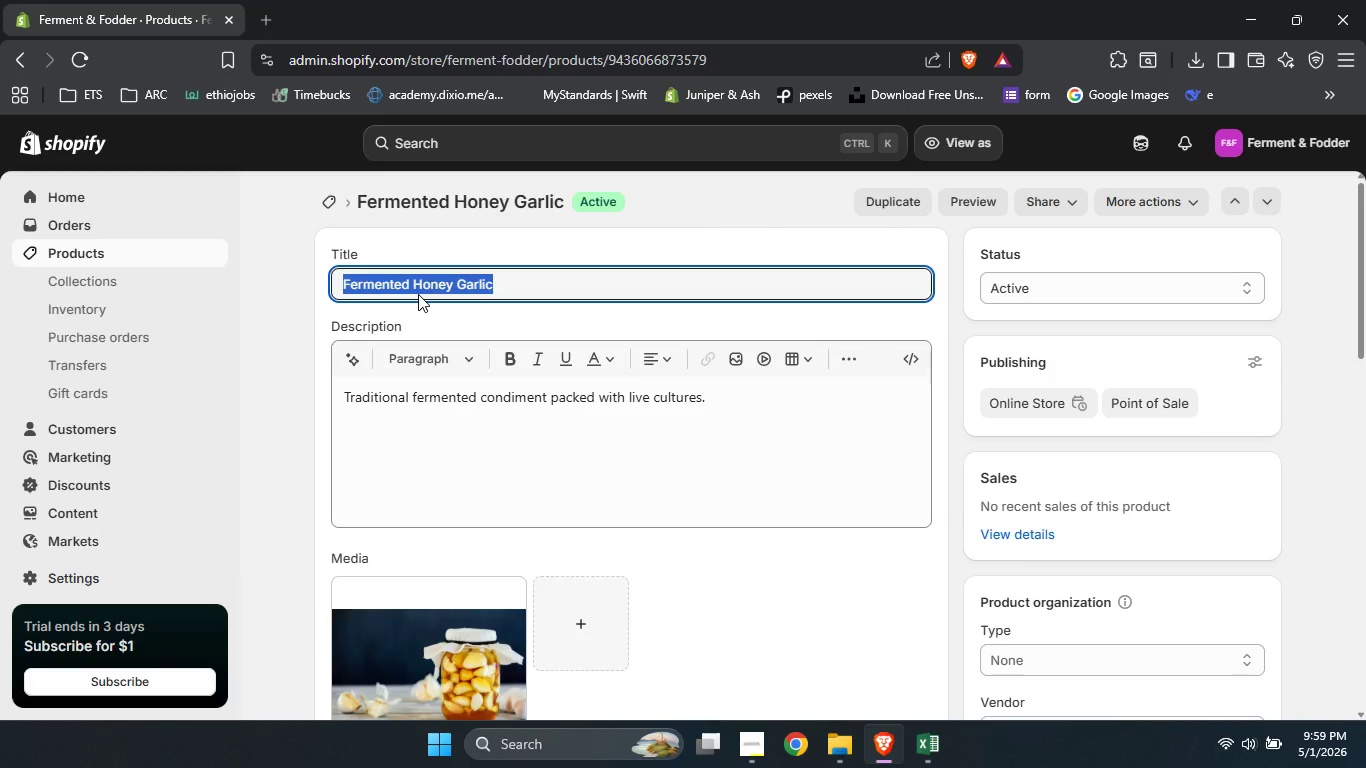 
type(Microbe Magic Fermented Honey Garlic Raw Honey & Garlic 12oz)
 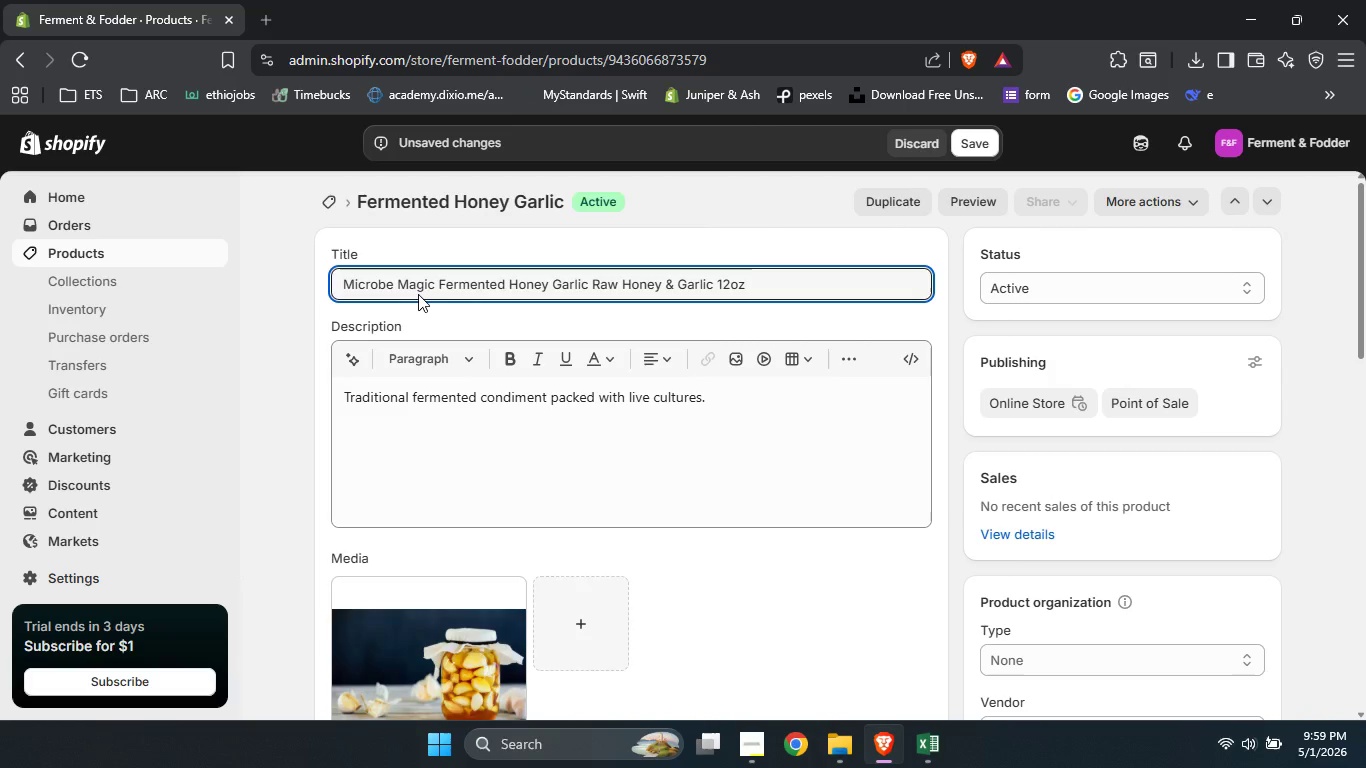 
left_click([427, 397])
 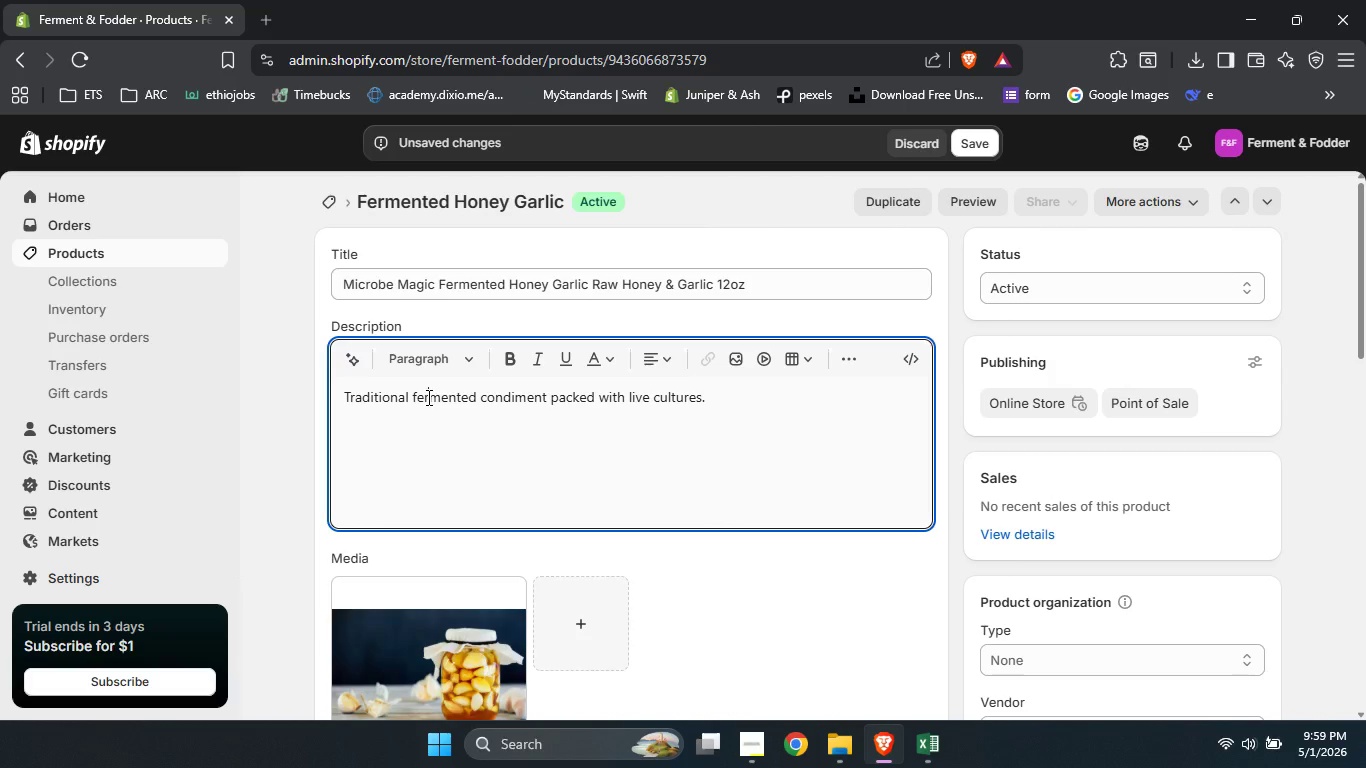 
key(Control+A)
 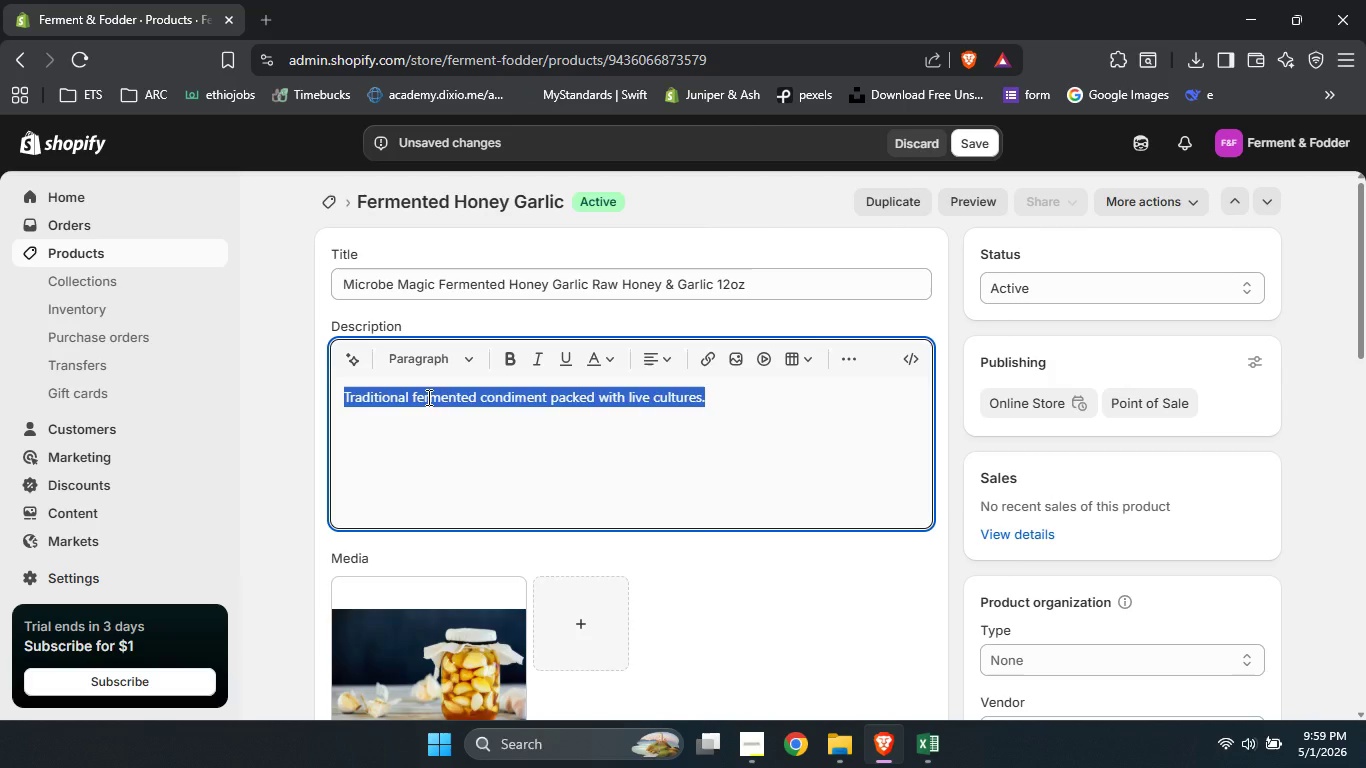 
type(A magical two ingredient ferment e)
key(Backspace)
type(raw garlic cloves submerged in rae)
key(Backspace)
type(w honey and fermented for 4 weeks. Unpasteurized )
key(Backspace)
type(, probiotic )
 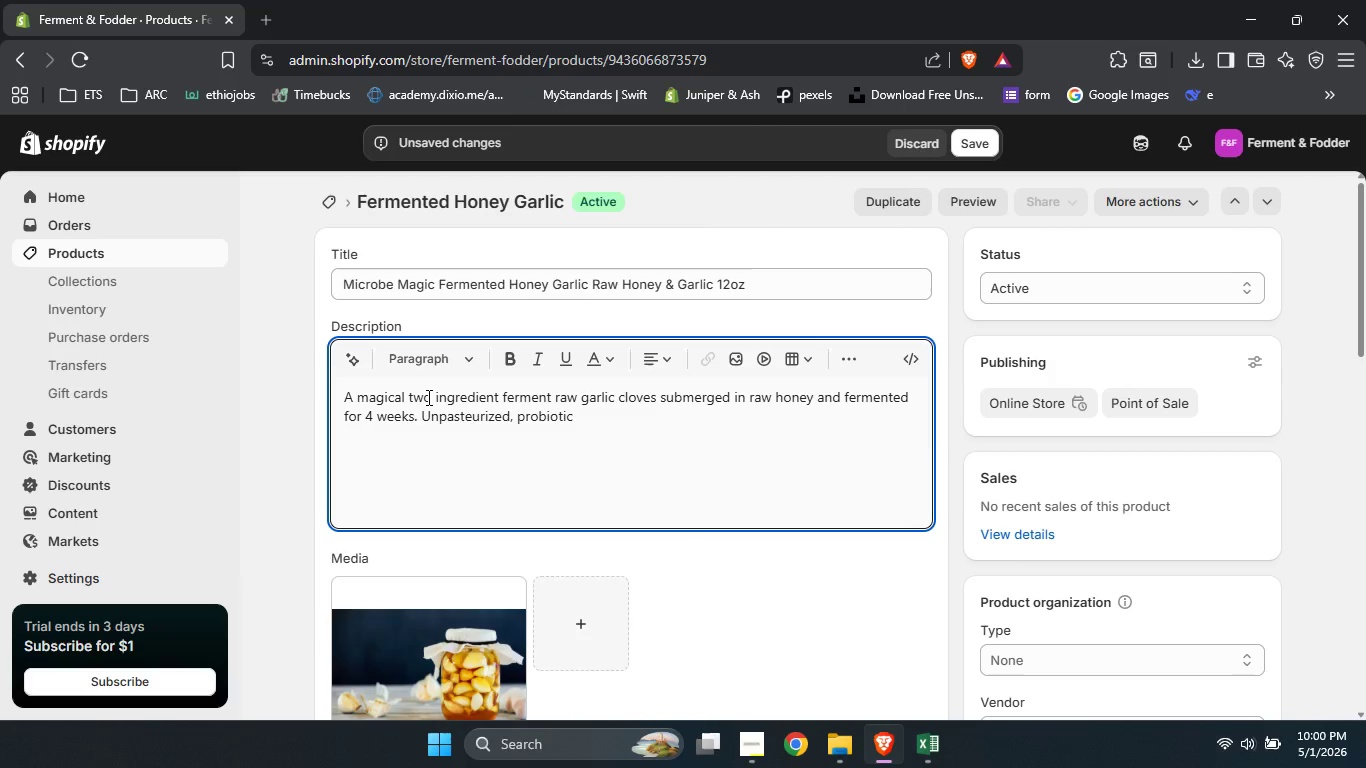 
type(rich )
key(Backspace)
type(, and medical )
key(Backspace)
key(Backspace)
key(Backspace)
key(Backspace)
key(Backspace)
key(Backspace)
key(Backspace)
key(Backspace)
type(small batch )
key(Backspace)
type(. The honey becomes thin, garlicky, and medical )
key(Backspace)
type(. Packed )
 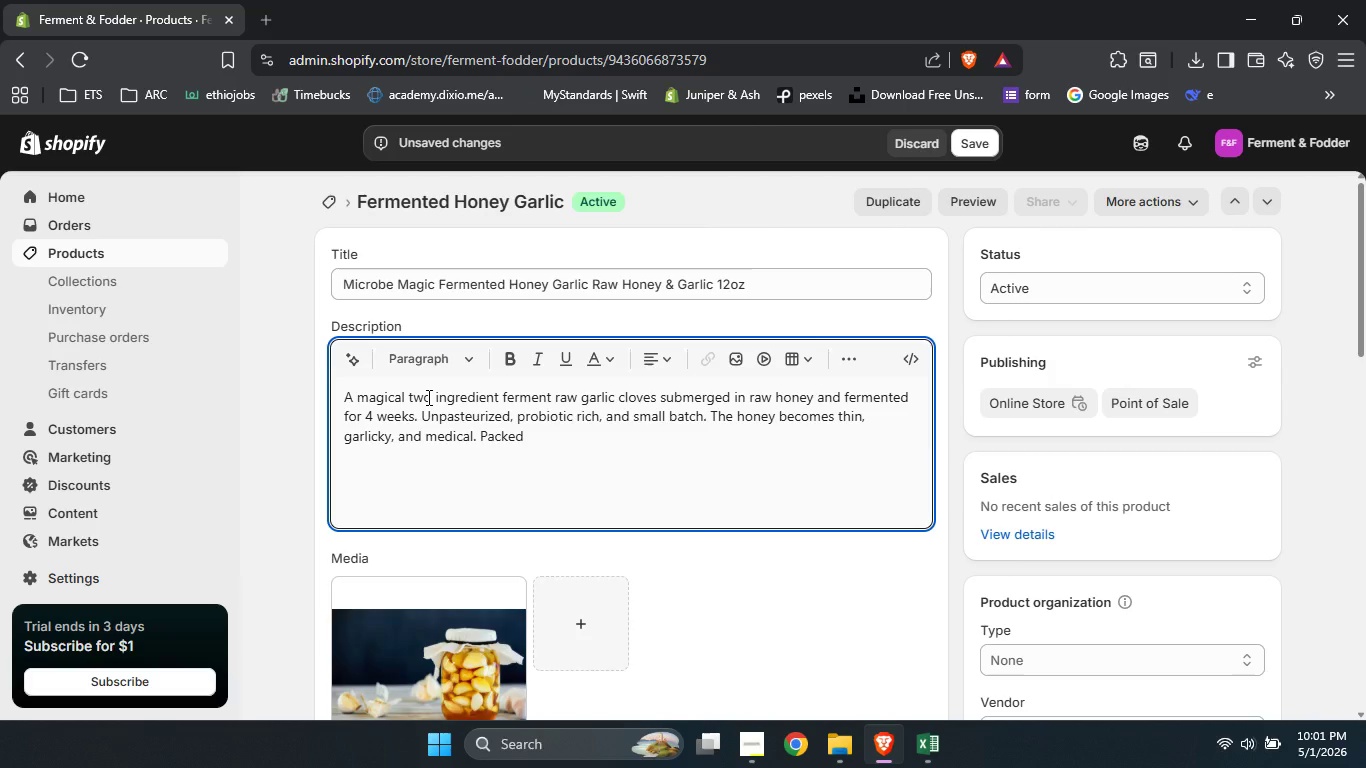 
type(with gut healthy enza=)
key(Backspace)
key(Backspace)
type(ymes and antimicrobial properties. Use the honey in sald)
key(Backspace)
type(ad dressing )
key(Backspace)
type(, tea for colds )
key(Backspace)
type(, or dizz)
key(Backspace)
key(Backspace)
key(Backspace)
key(Backspace)
type(pizza. Eat the garlic cloves as a probiotic boost.)
 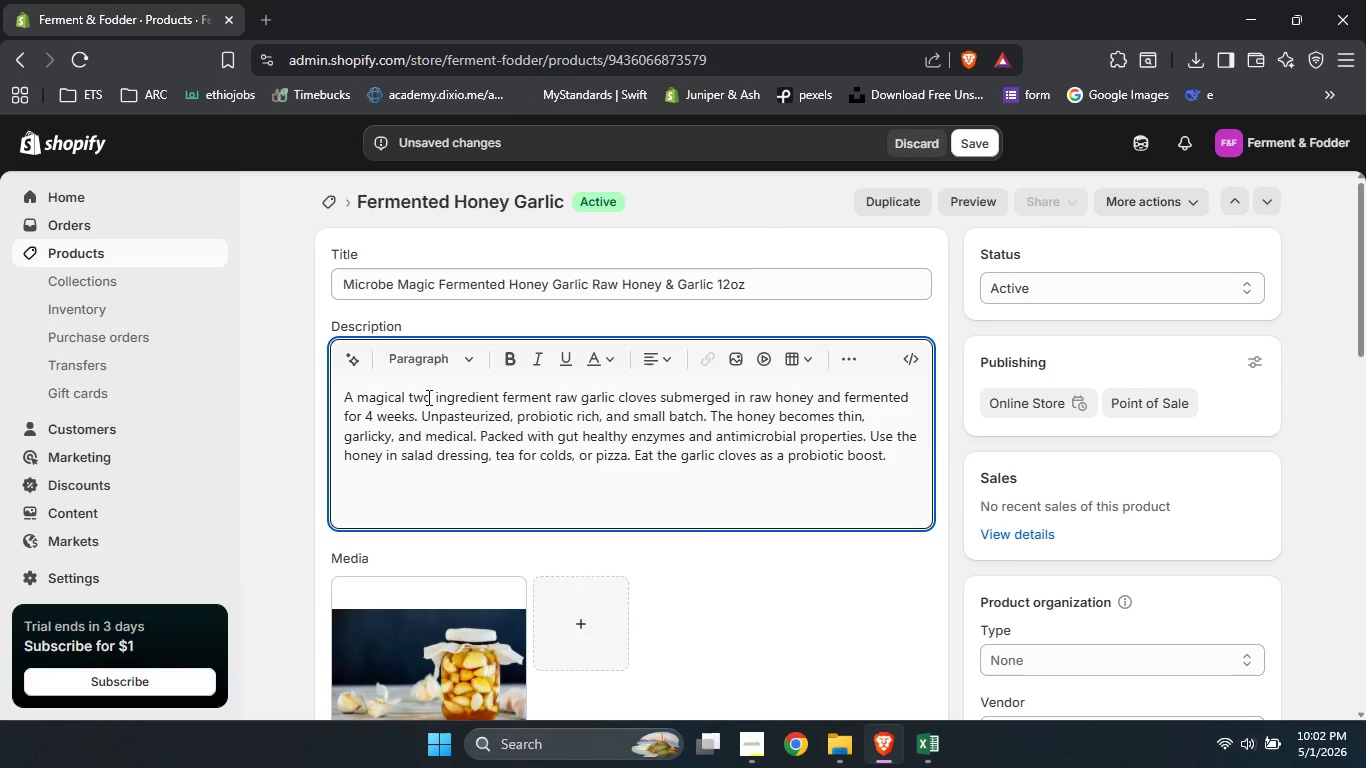 
scroll: coordinate [798, 507], scroll_direction: down, amount: 1.0
 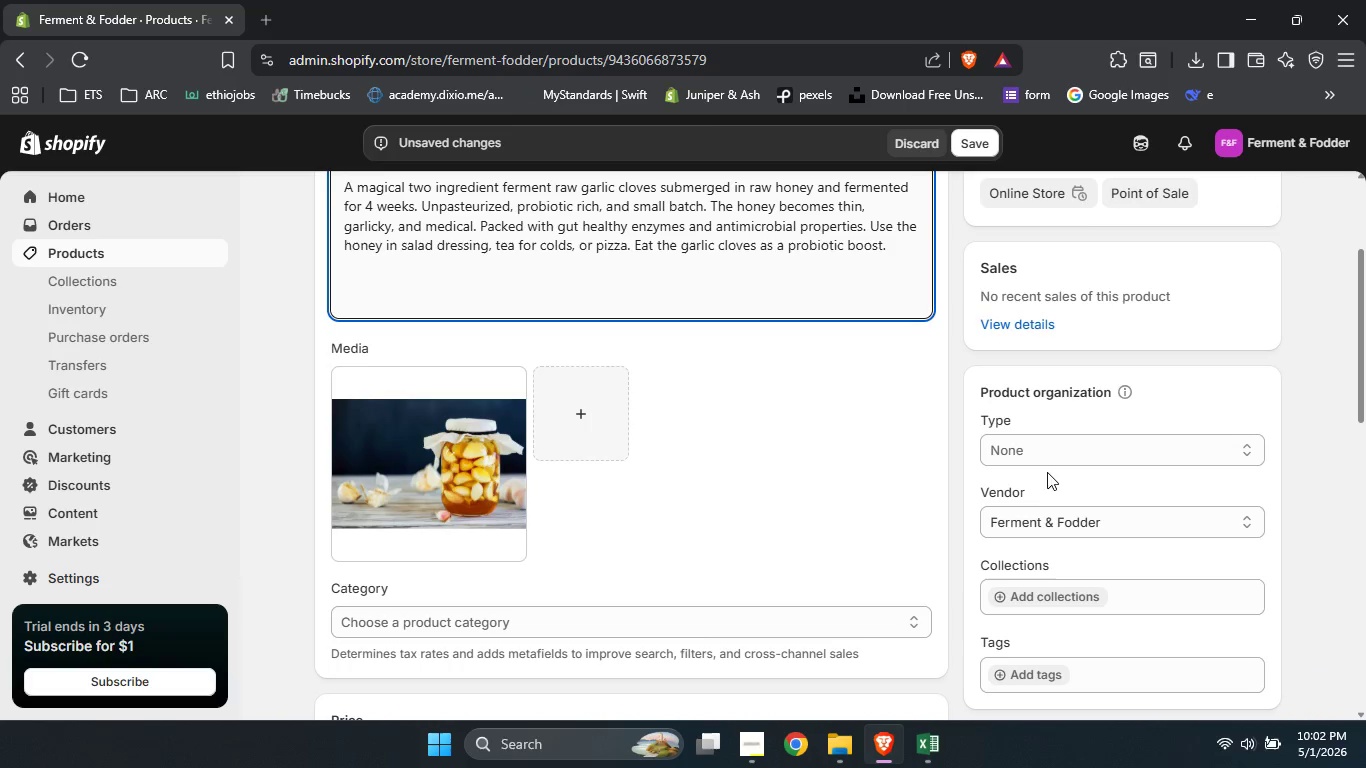 
left_click([1047, 462])
 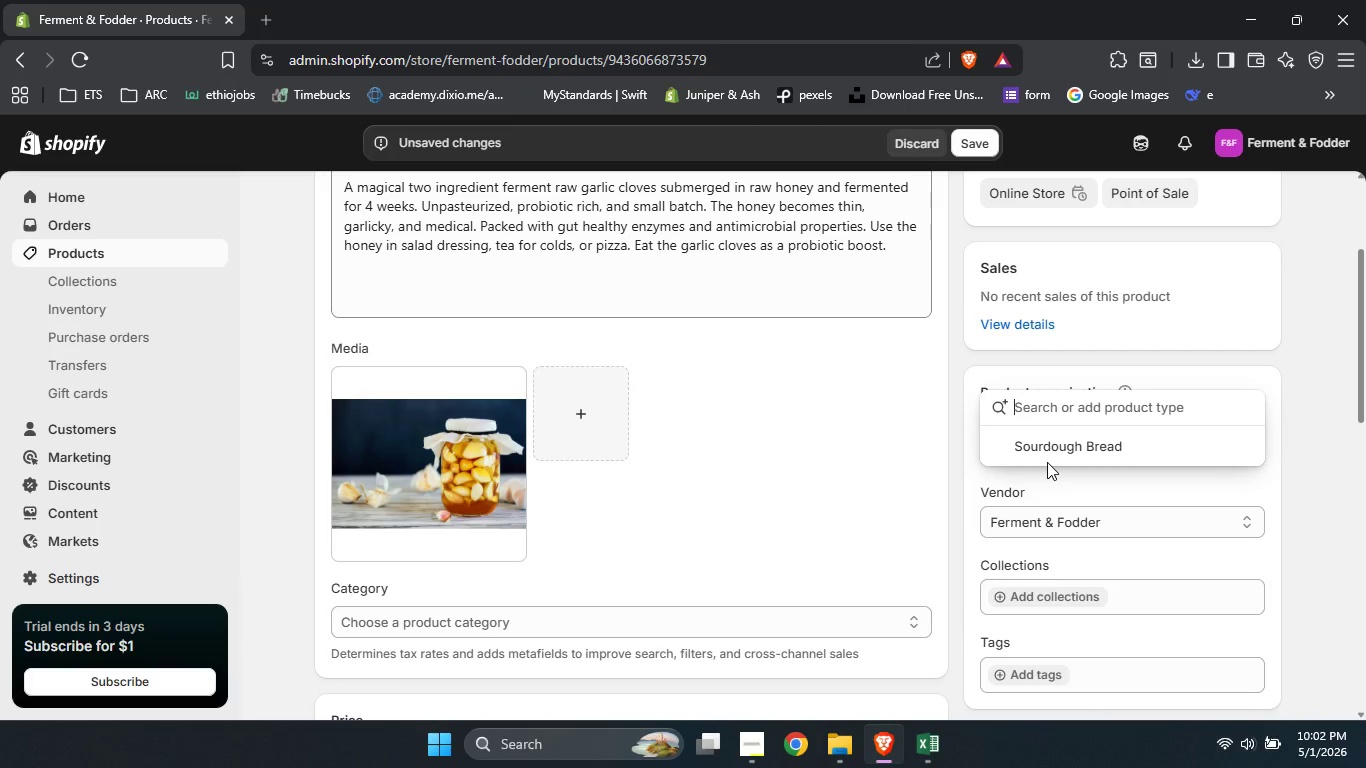 
type(Fermented Honey Garlic)
 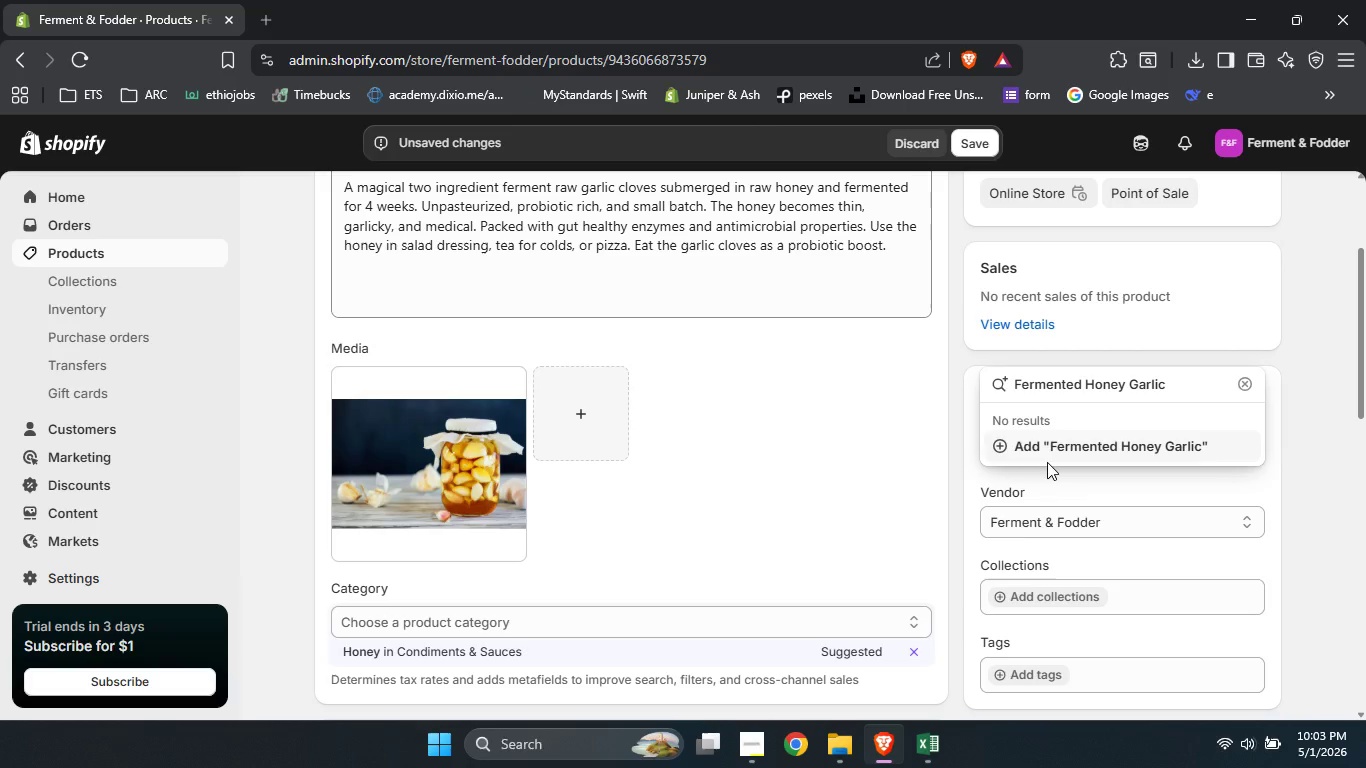 
scroll: coordinate [1144, 489], scroll_direction: down, amount: 3.0
 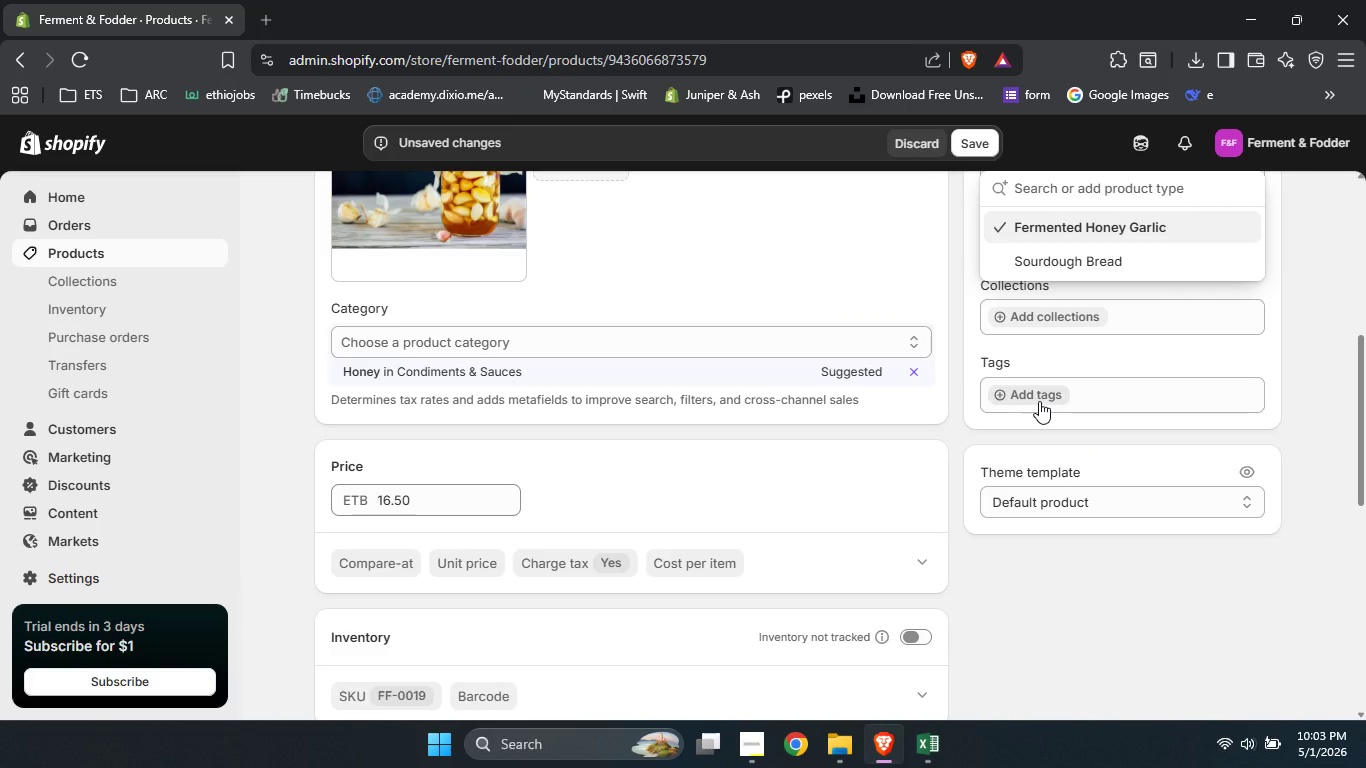 
left_click([1039, 401])
 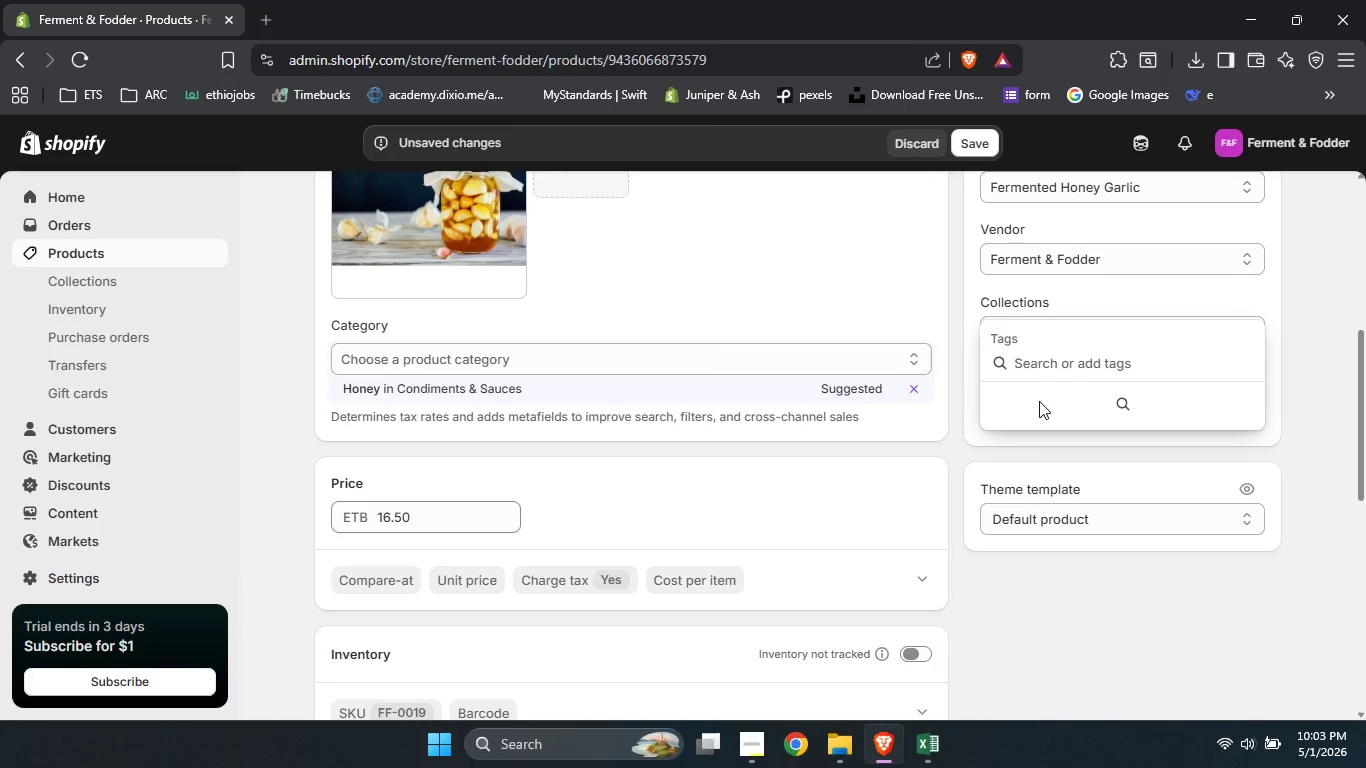 
type(Gut Health)
 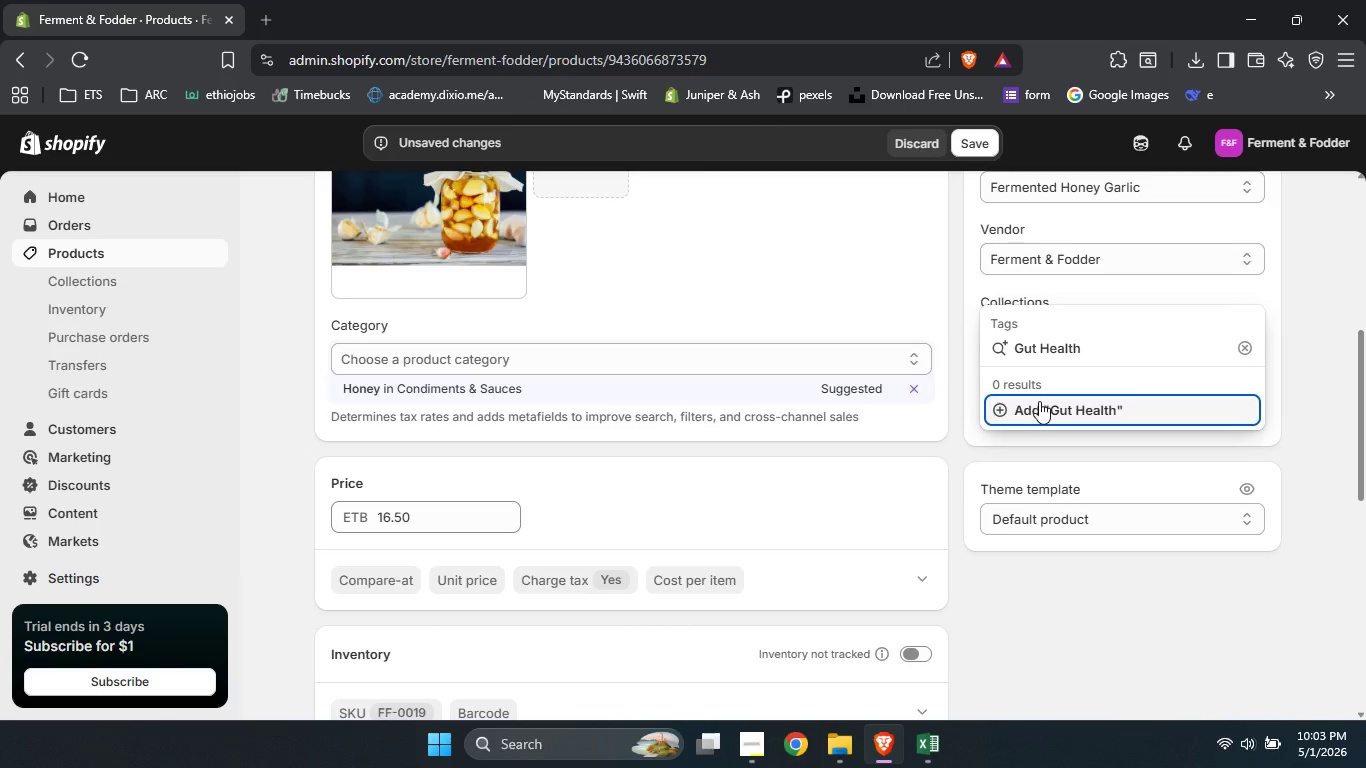 
left_click([1052, 407])
 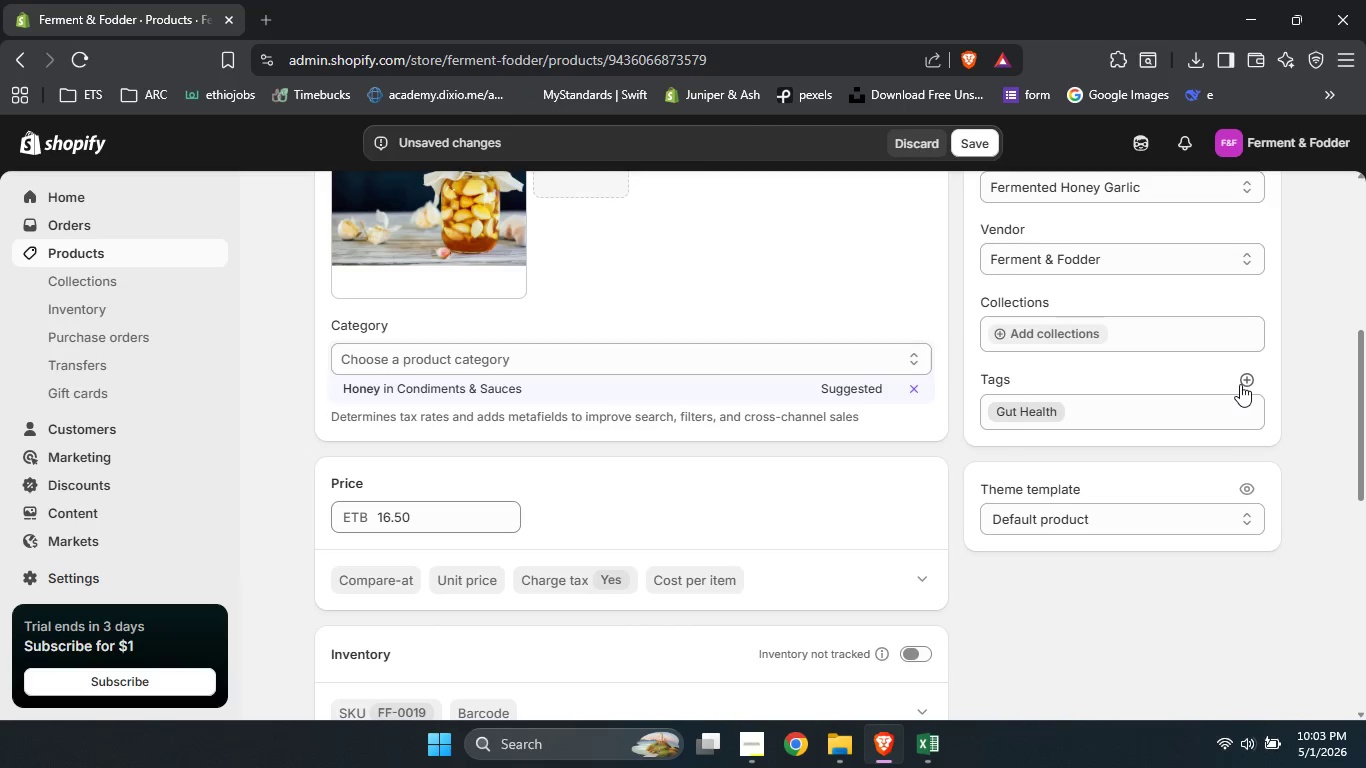 
left_click([1251, 379])
 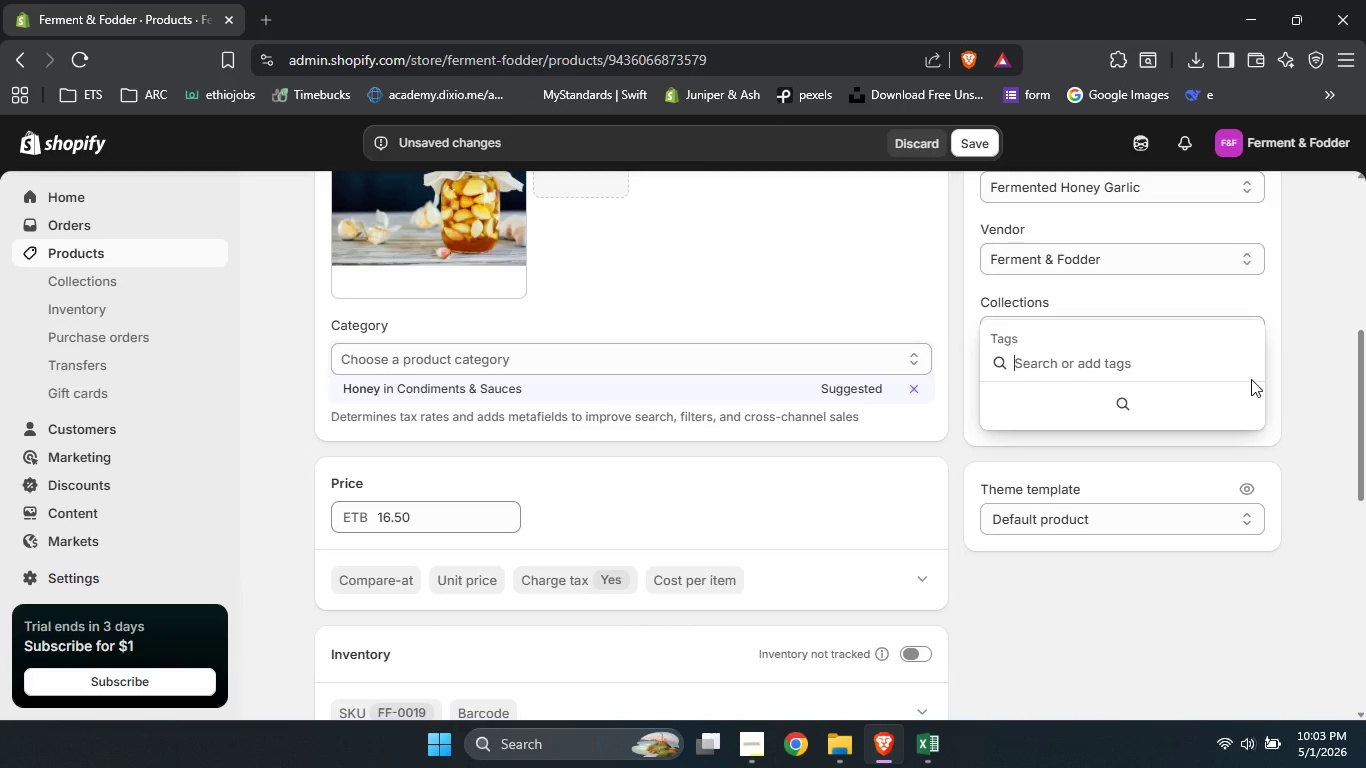 
type(Pri)
key(Backspace)
type(obiotic Rich)
 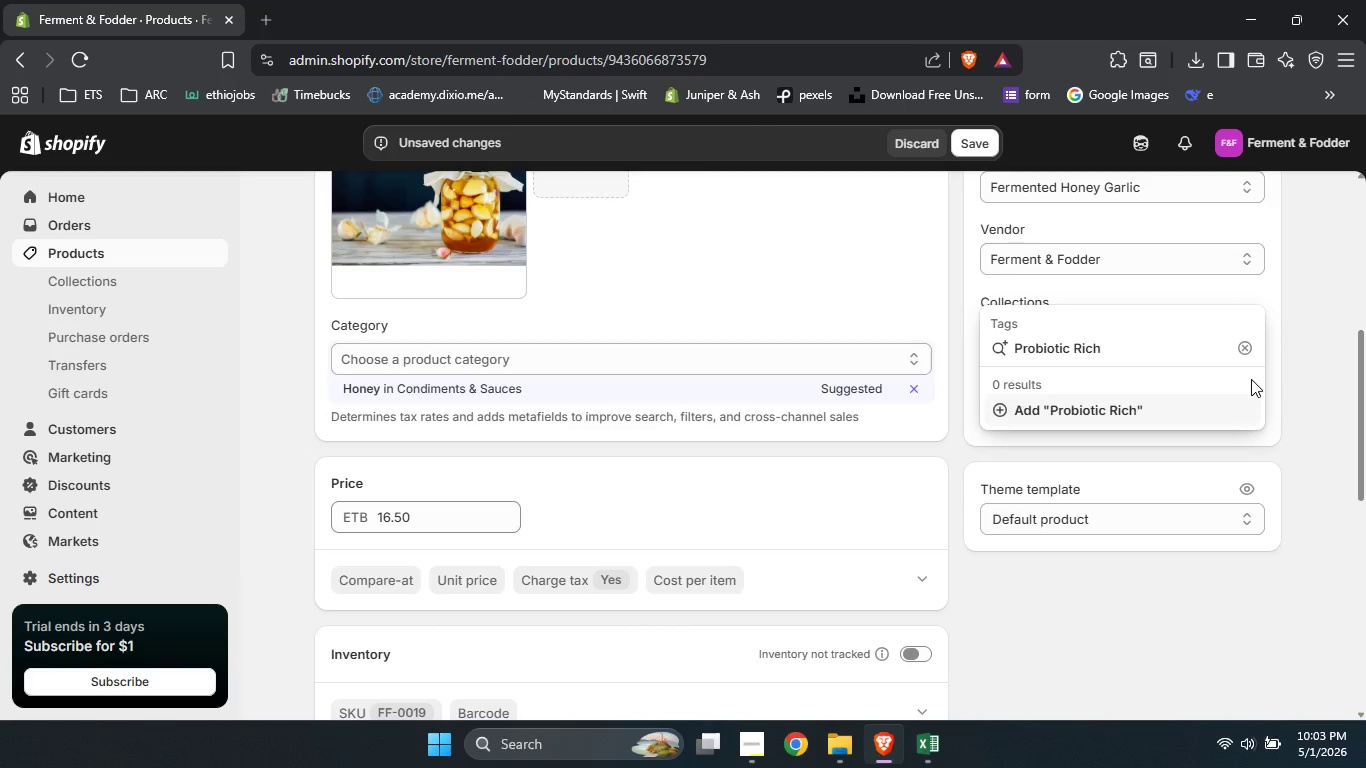 
left_click([1112, 414])
 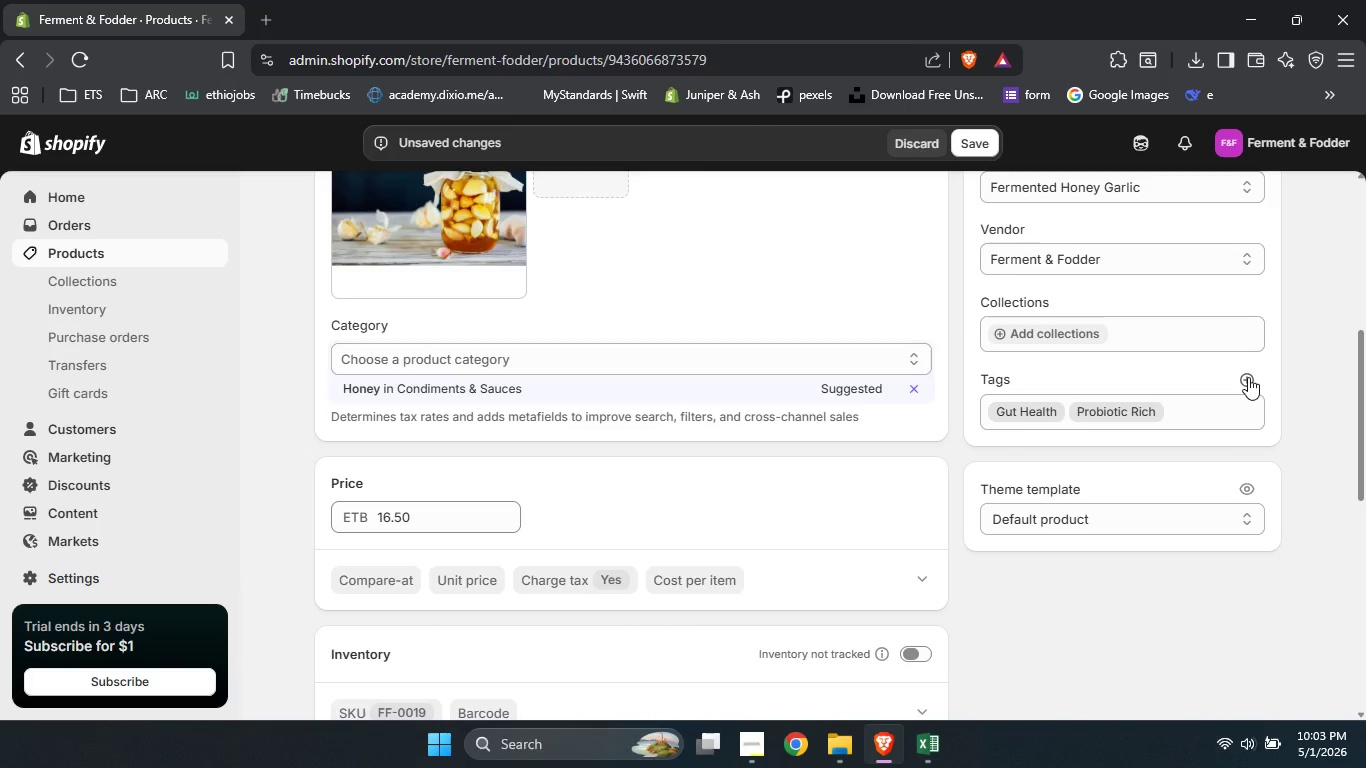 
left_click([1248, 377])
 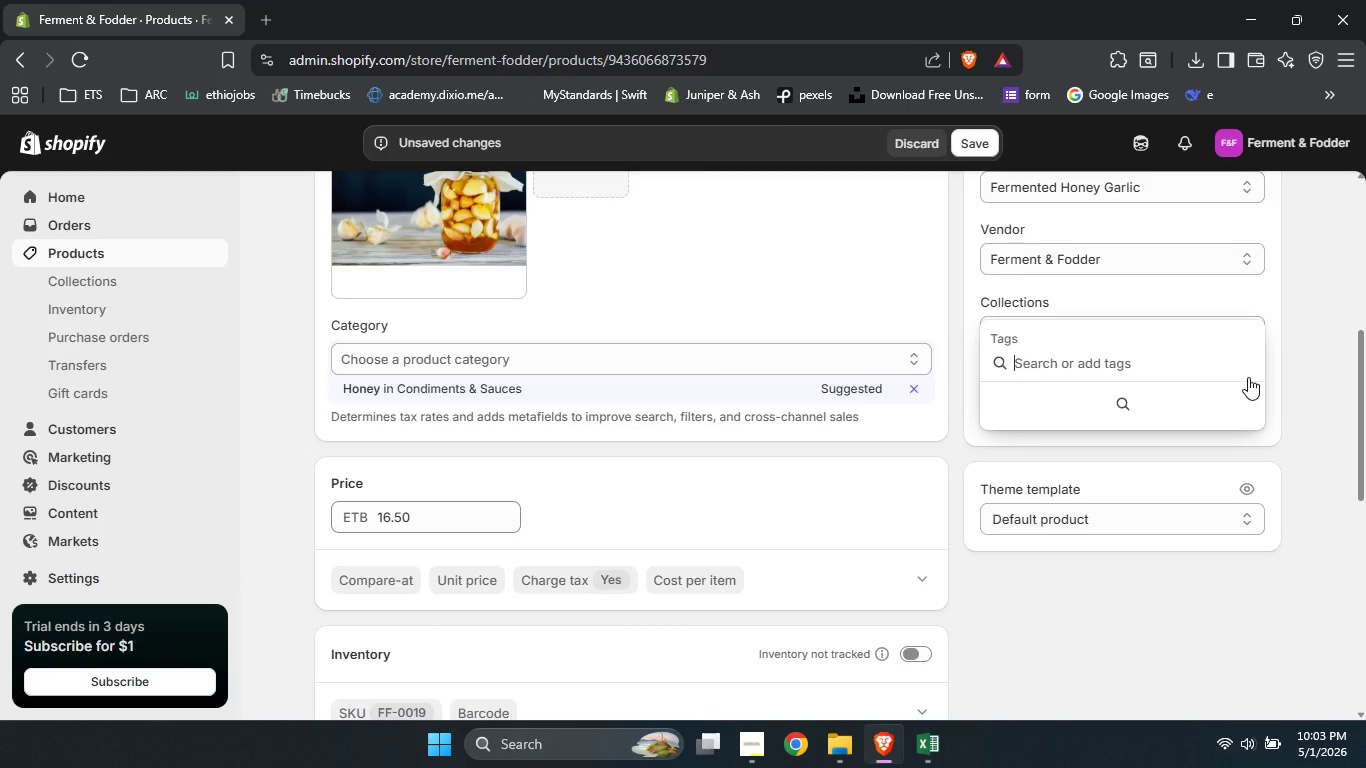 
type(Small Batch)
 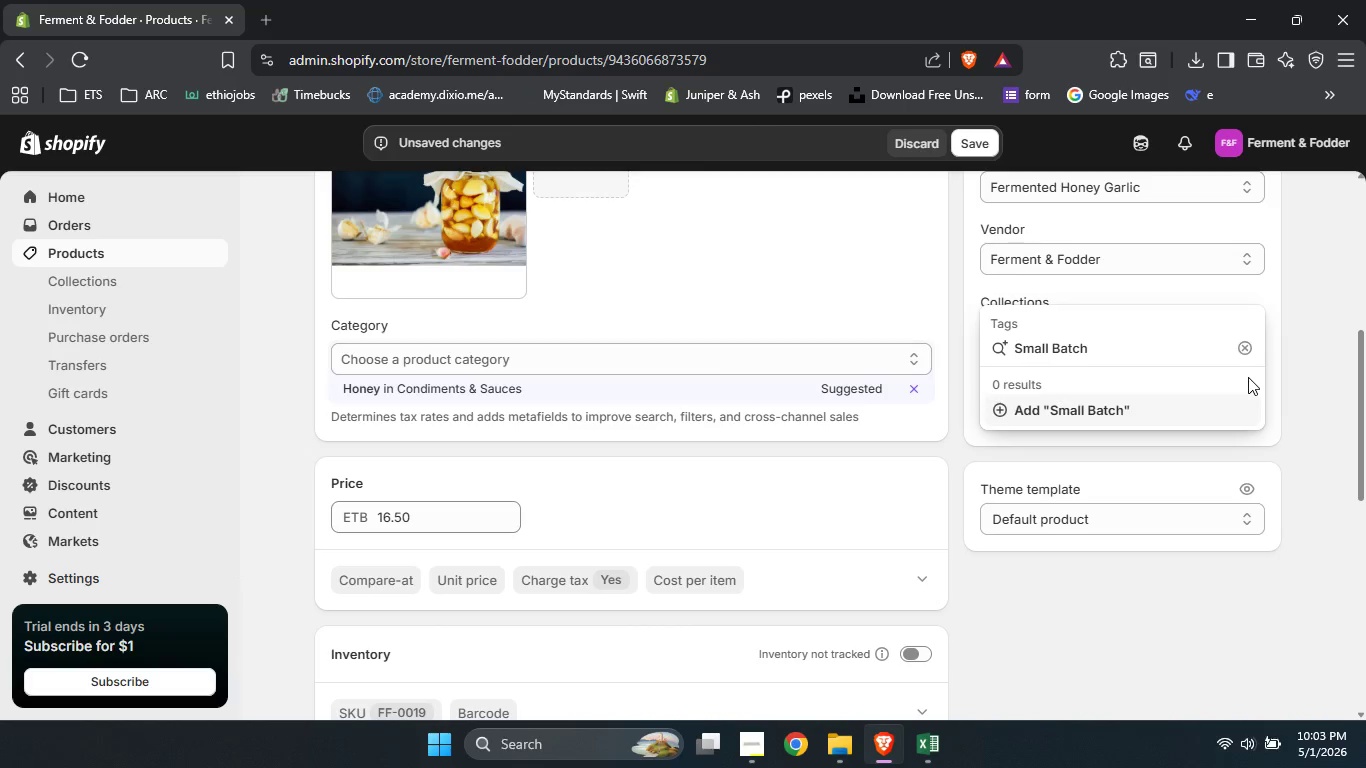 
left_click([1112, 395])
 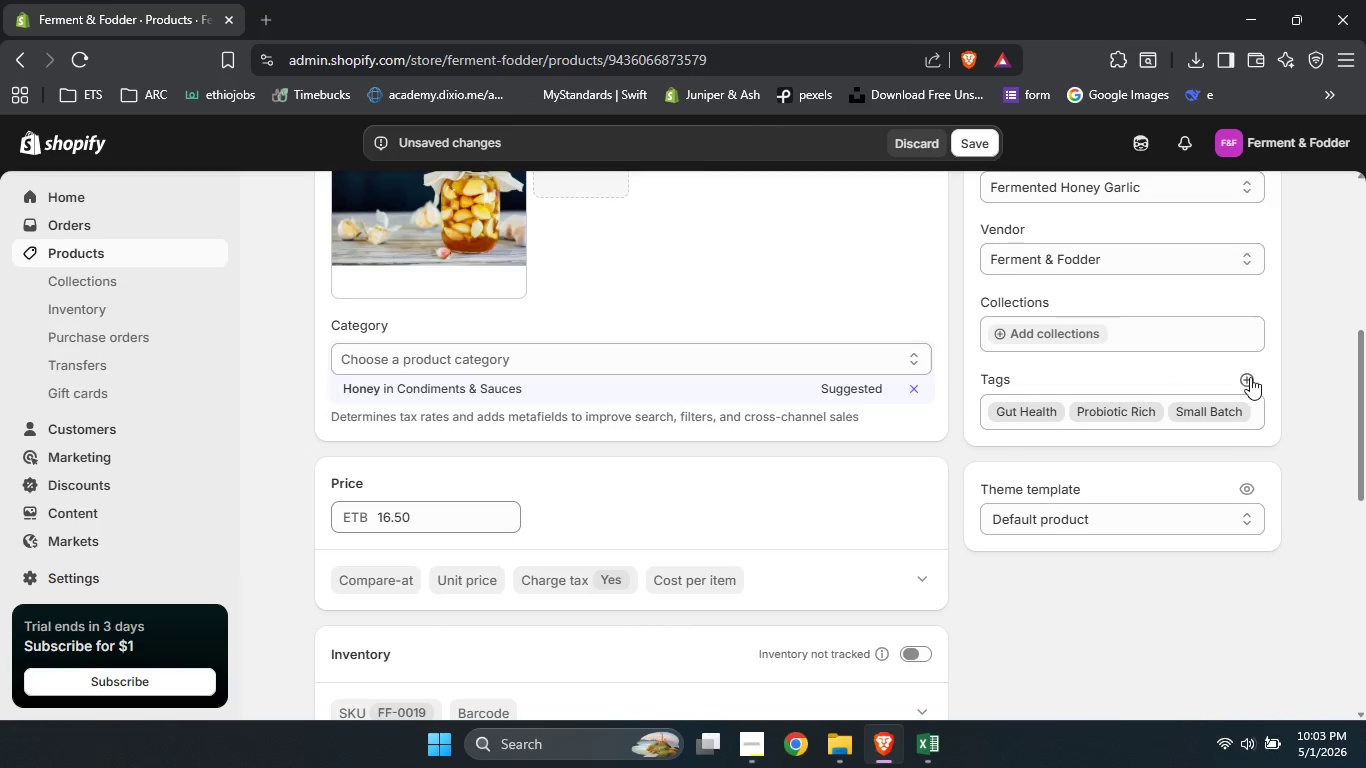 
left_click([1252, 382])
 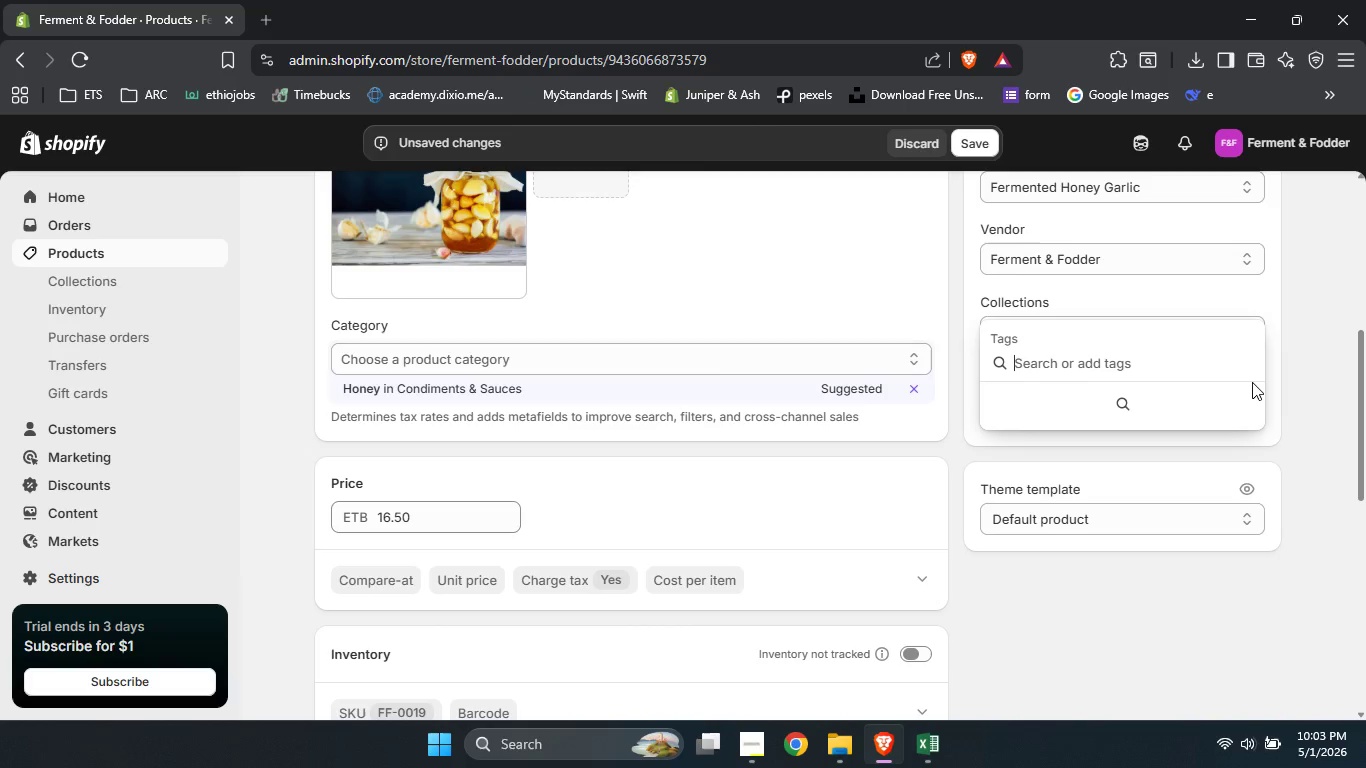 
type(Unpasteurized)
 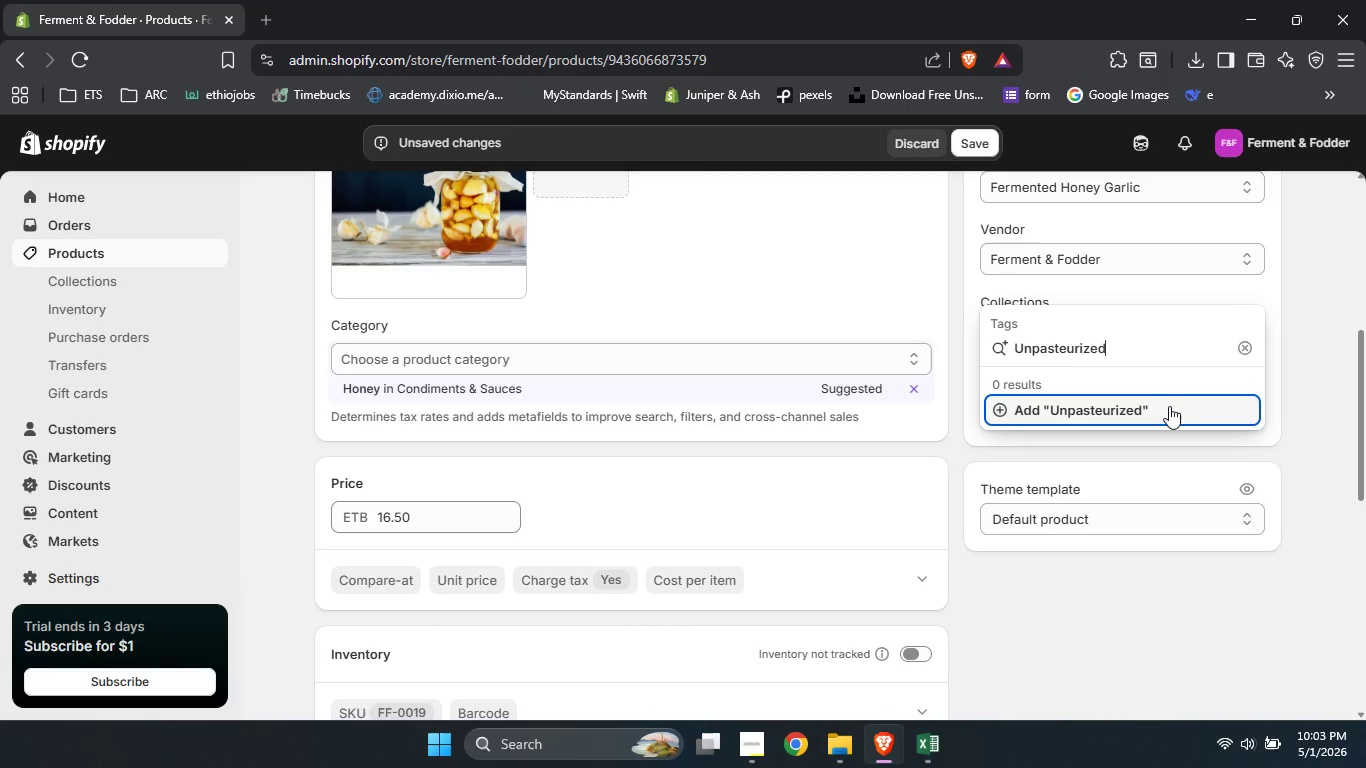 
left_click([1162, 406])
 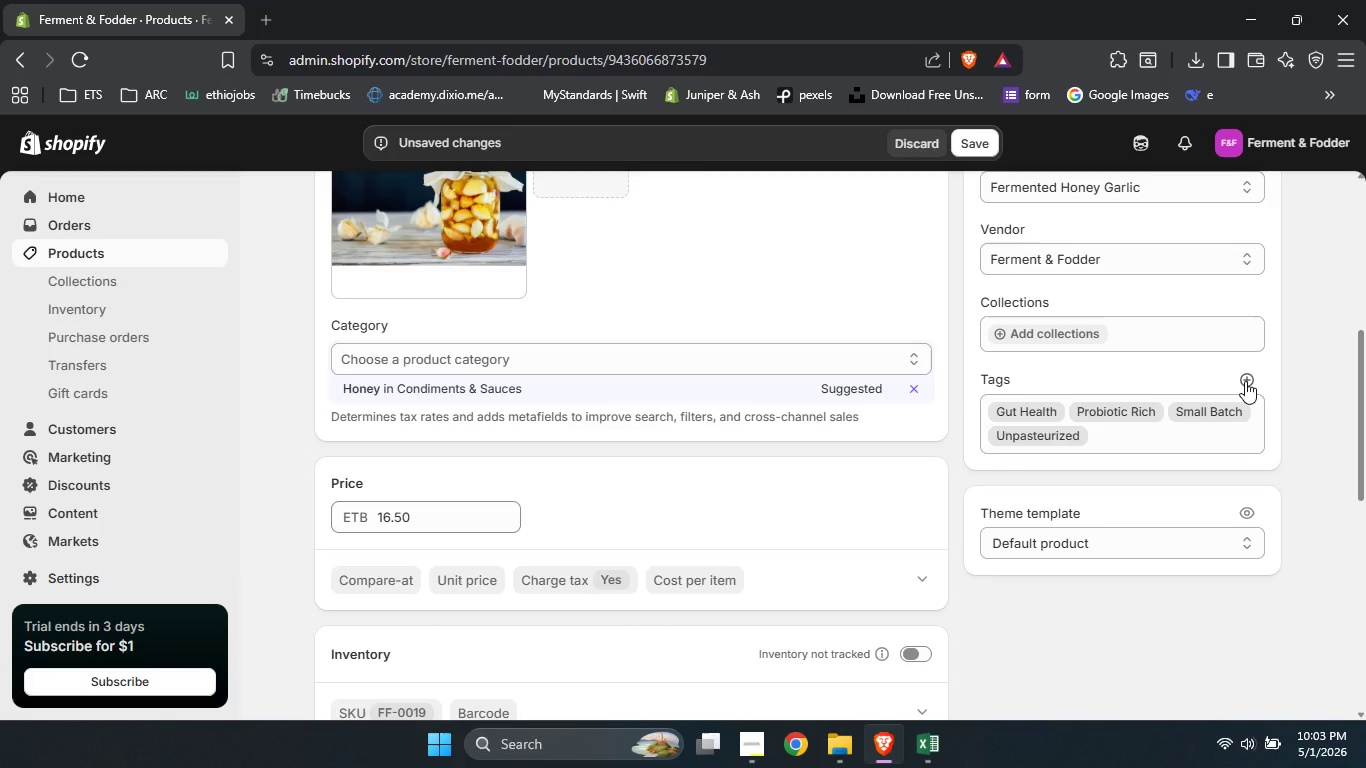 
left_click([1245, 381])
 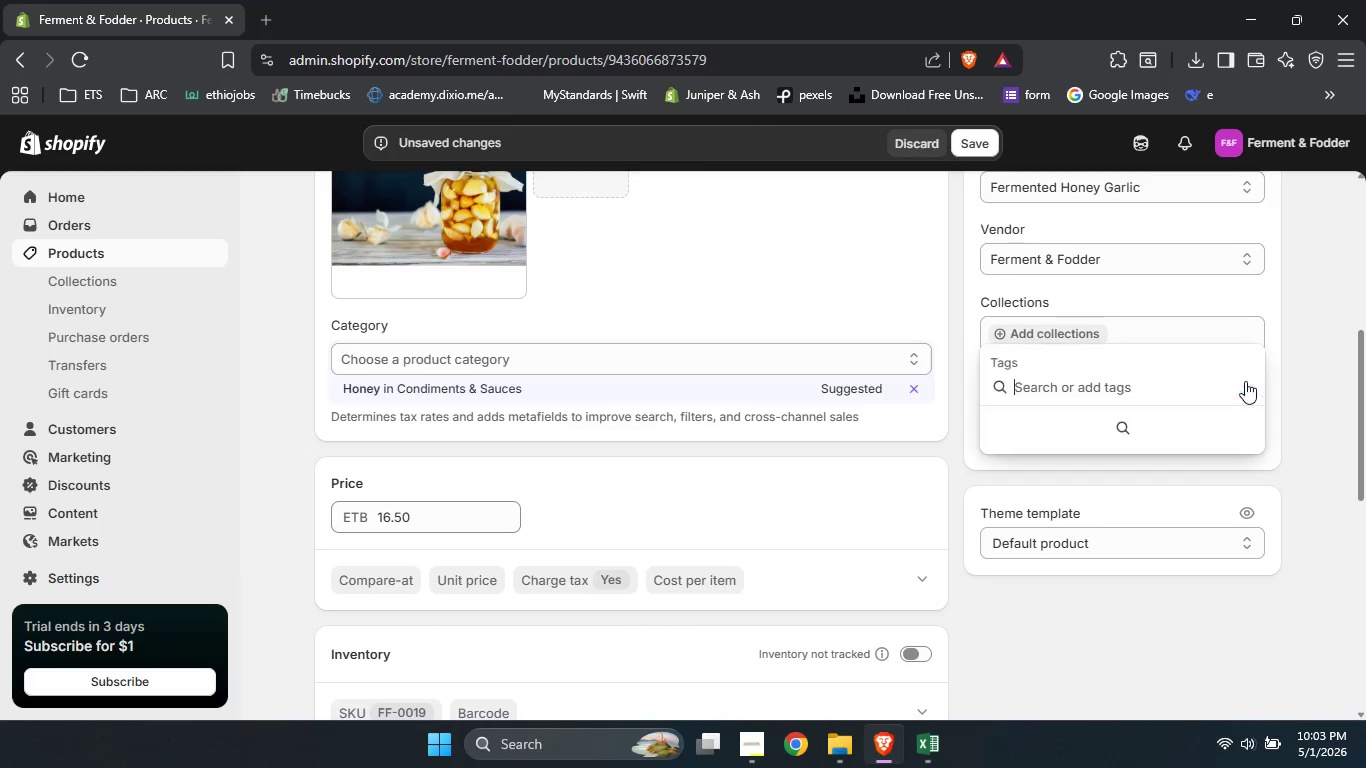 
type(Raw Honey)
 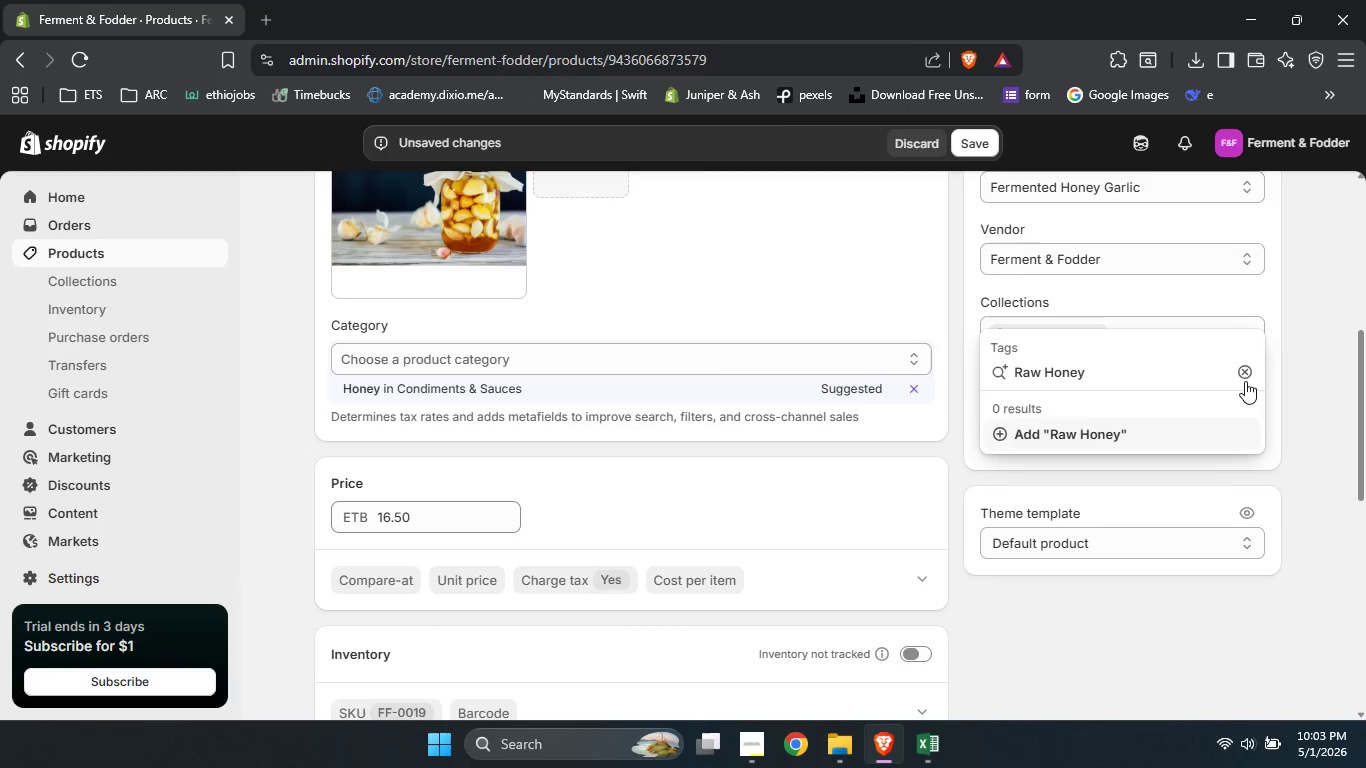 
left_click([1120, 423])
 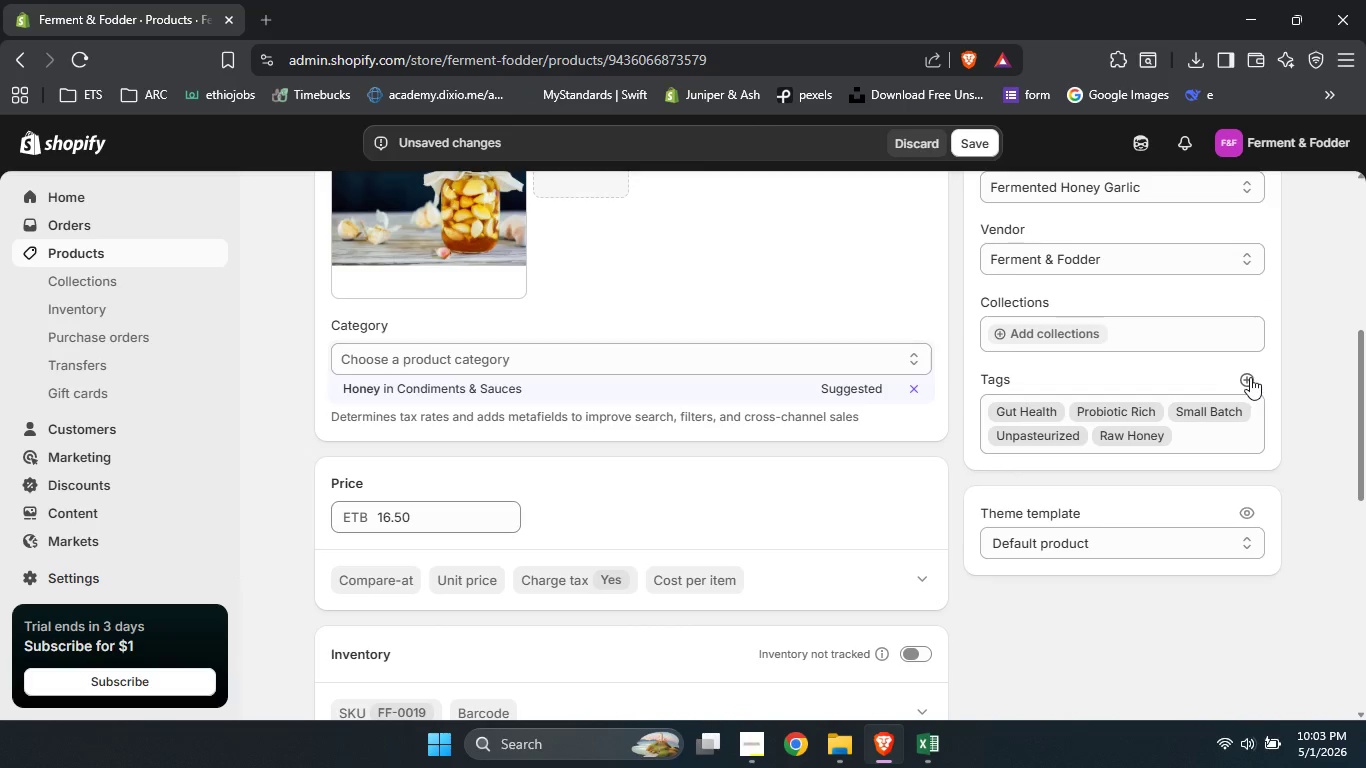 
left_click([1250, 377])
 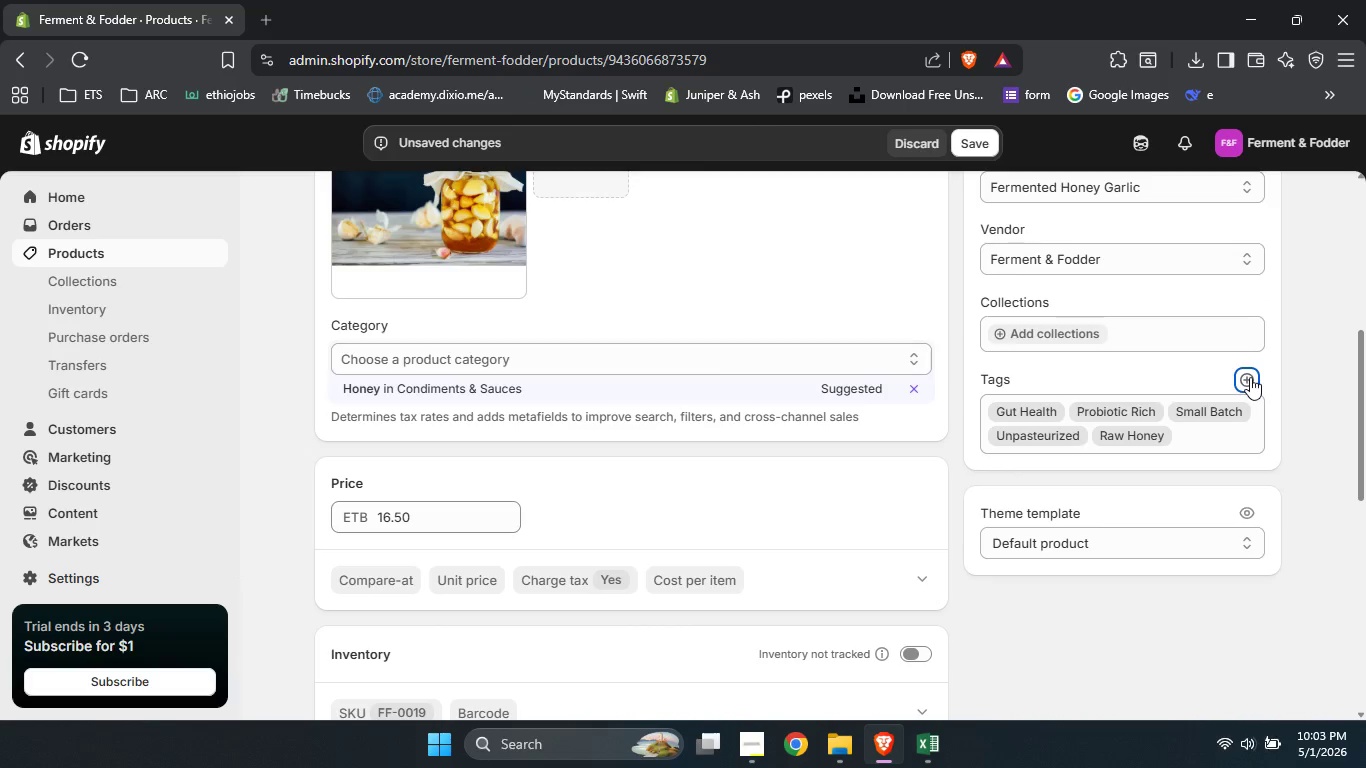 
type(Fermented Garliv)
key(Backspace)
type(c)
 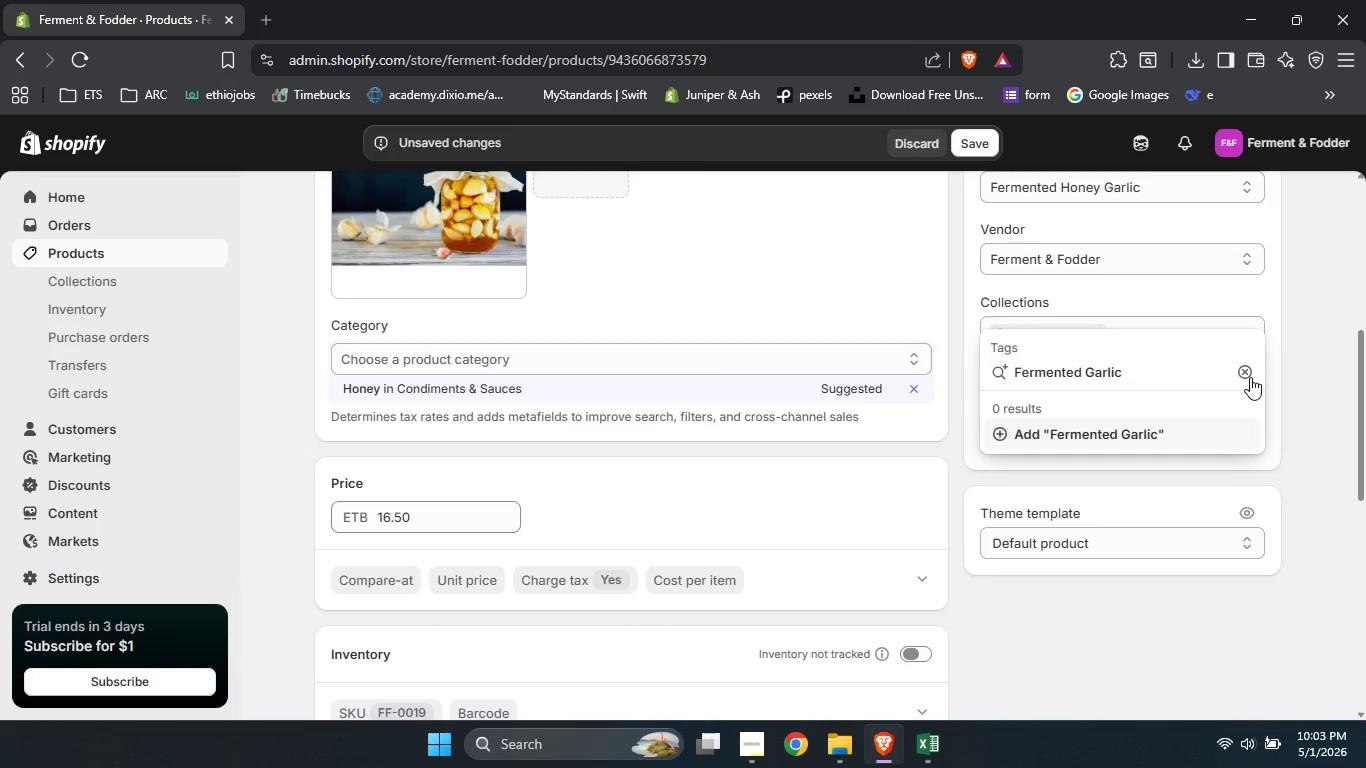 
left_click([1089, 457])
 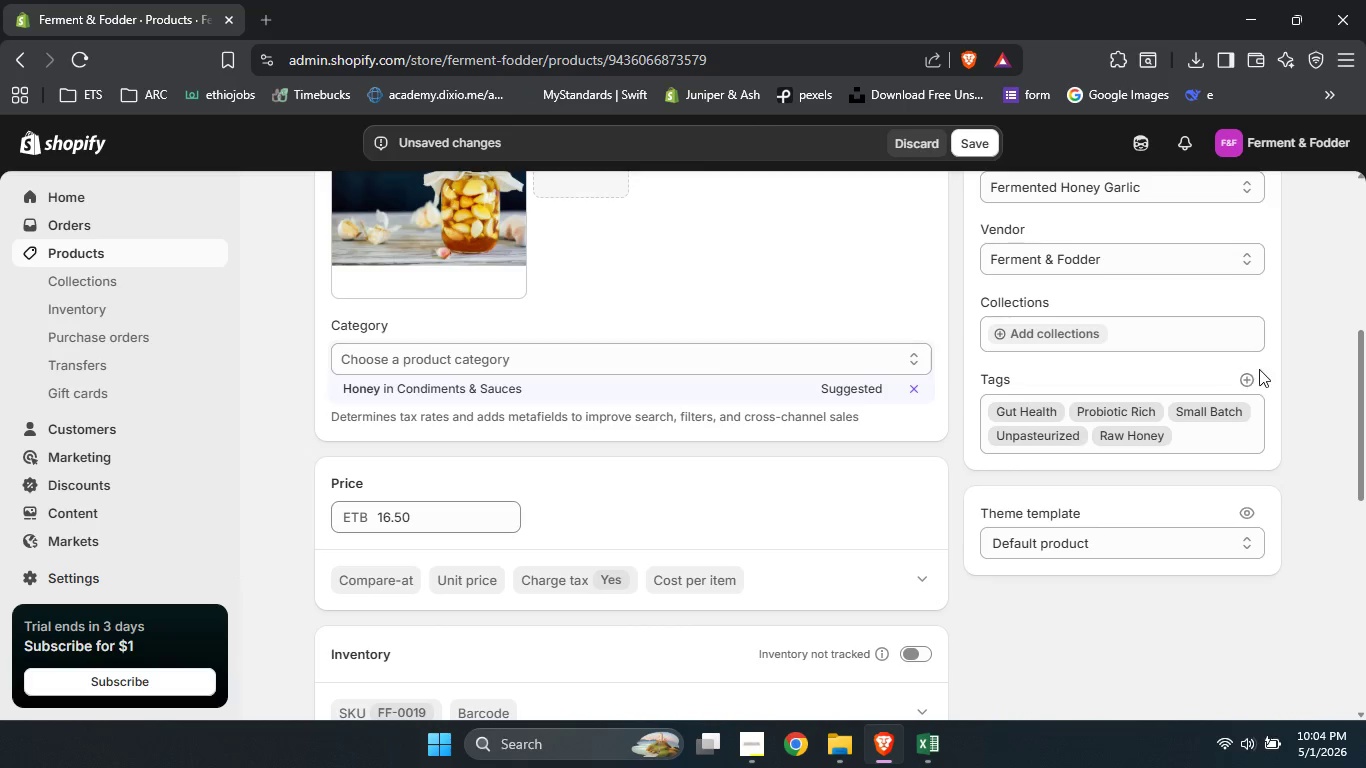 
left_click([1249, 381])
 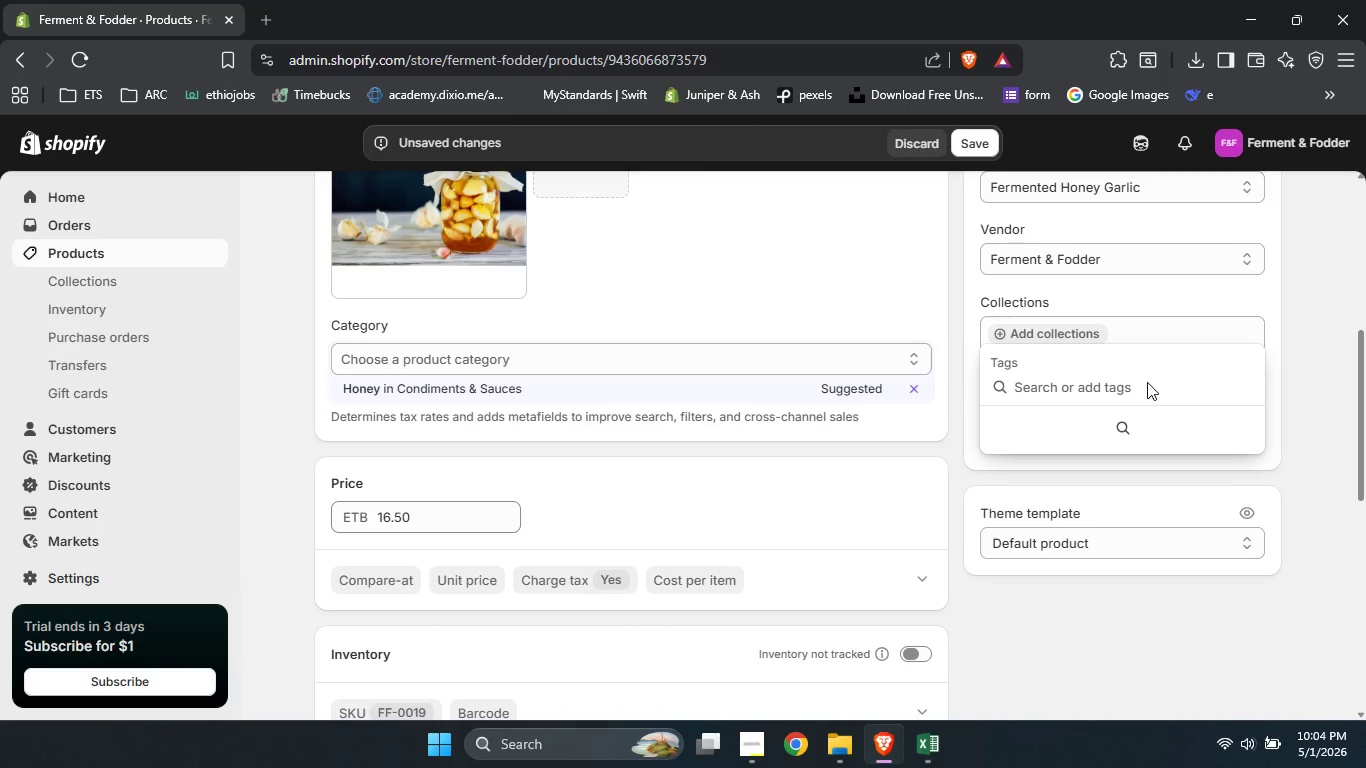 
type(Garlic Honey)
 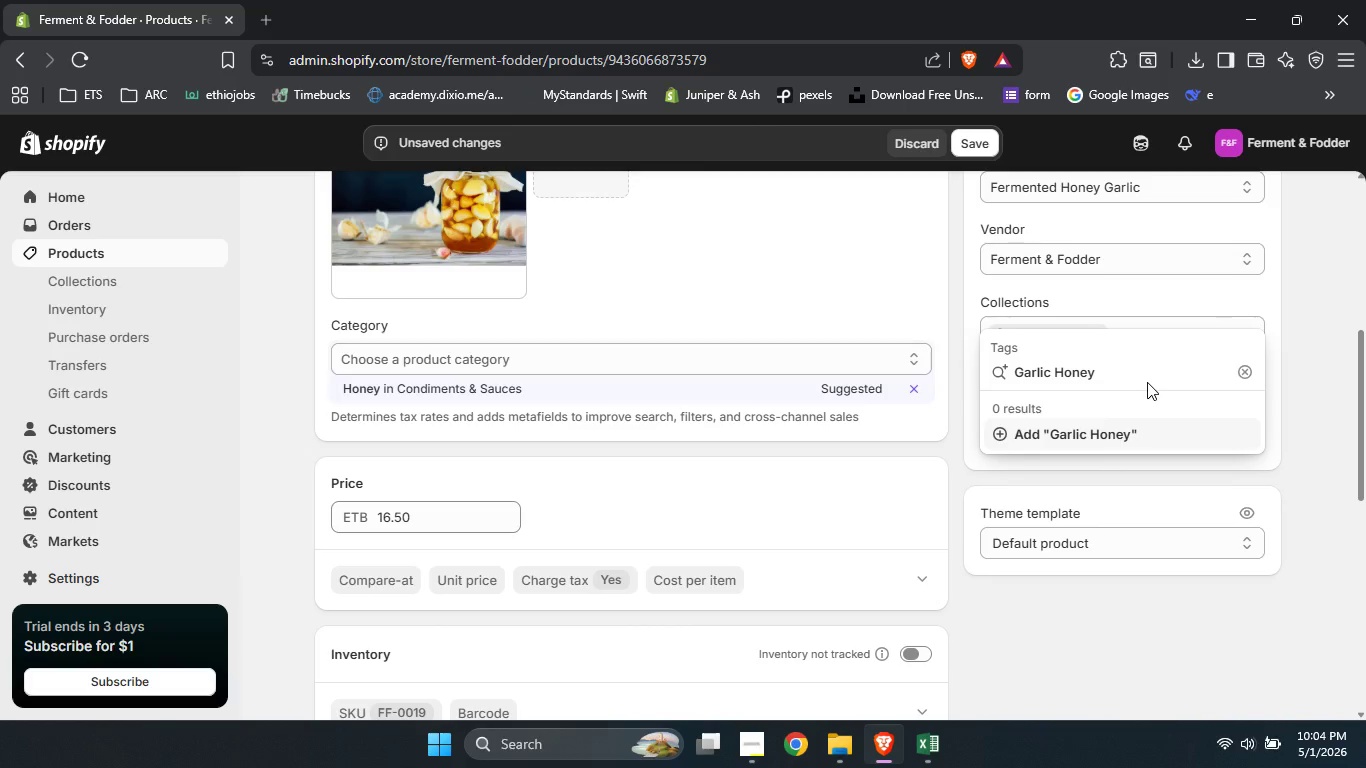 
wait(8.33)
 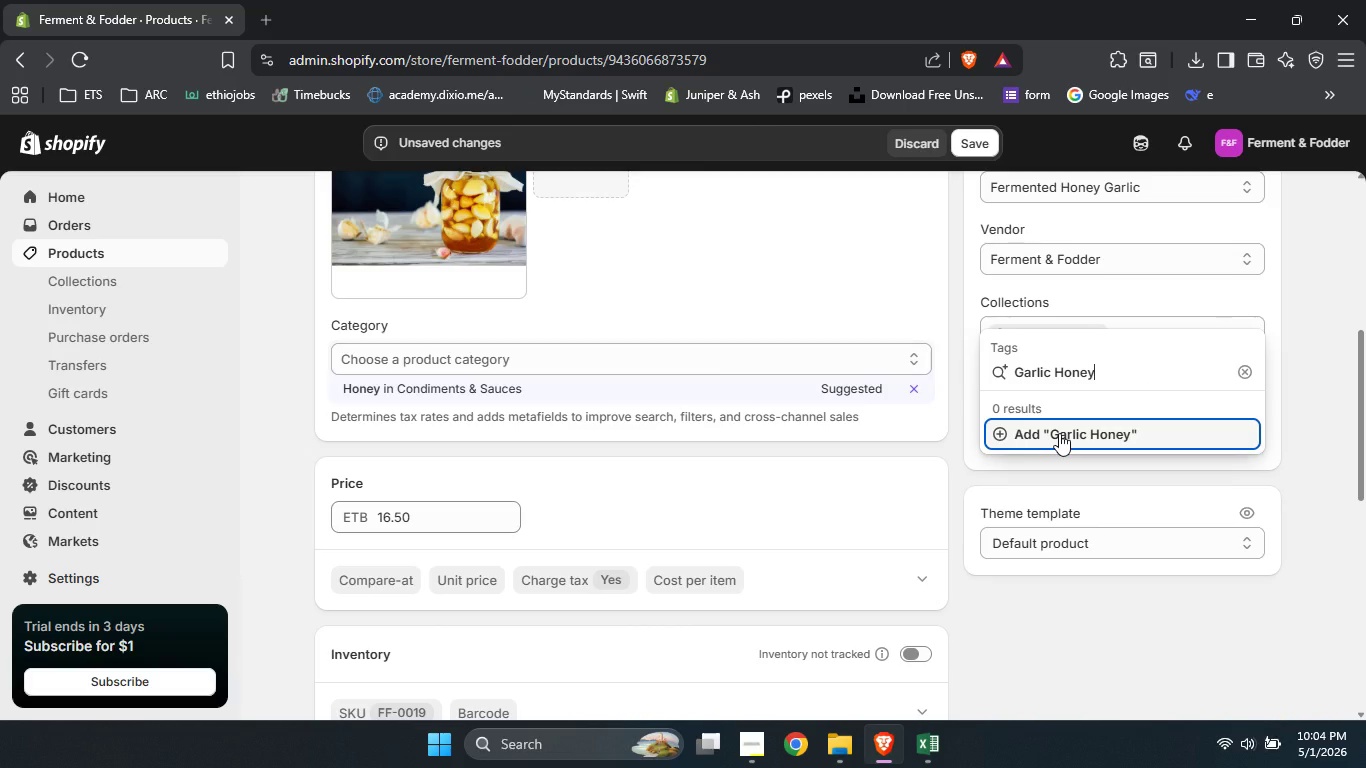 
left_click([1154, 622])
 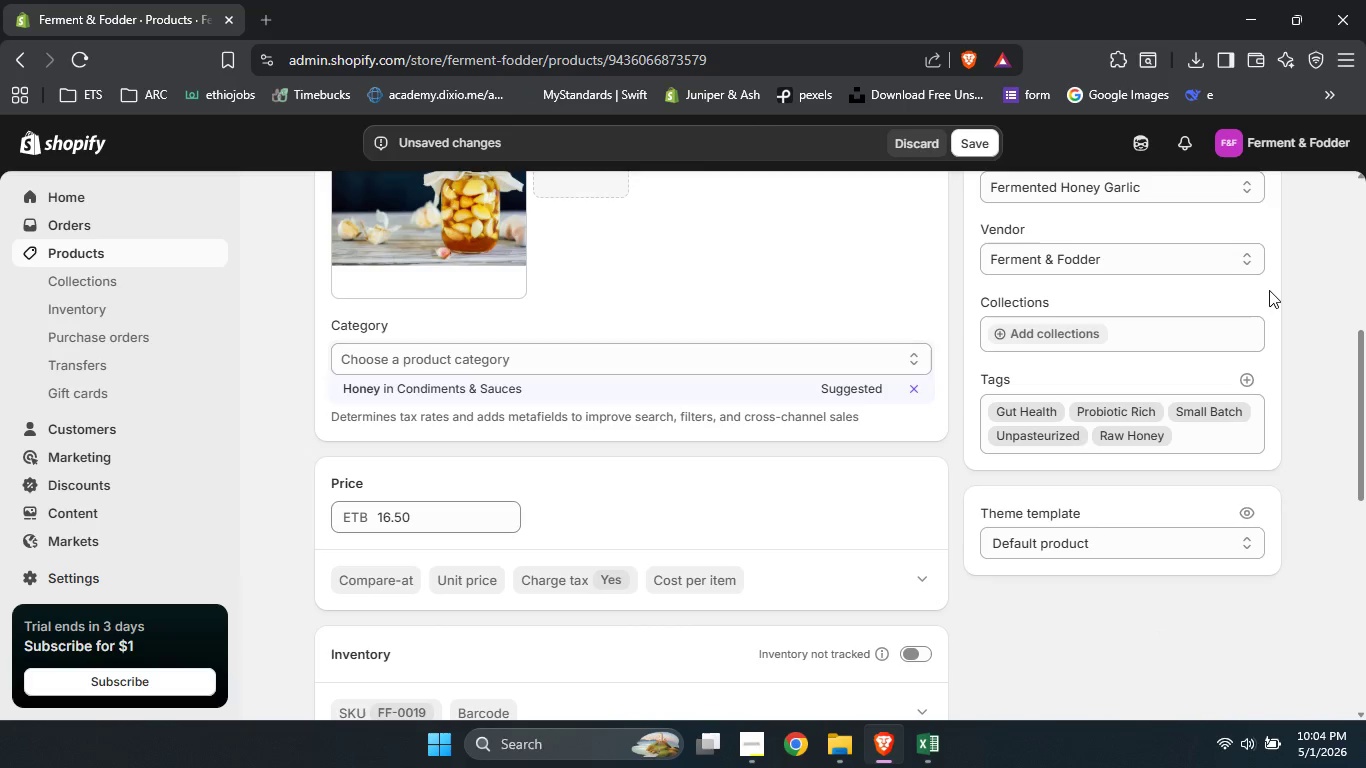 
left_click([1250, 378])
 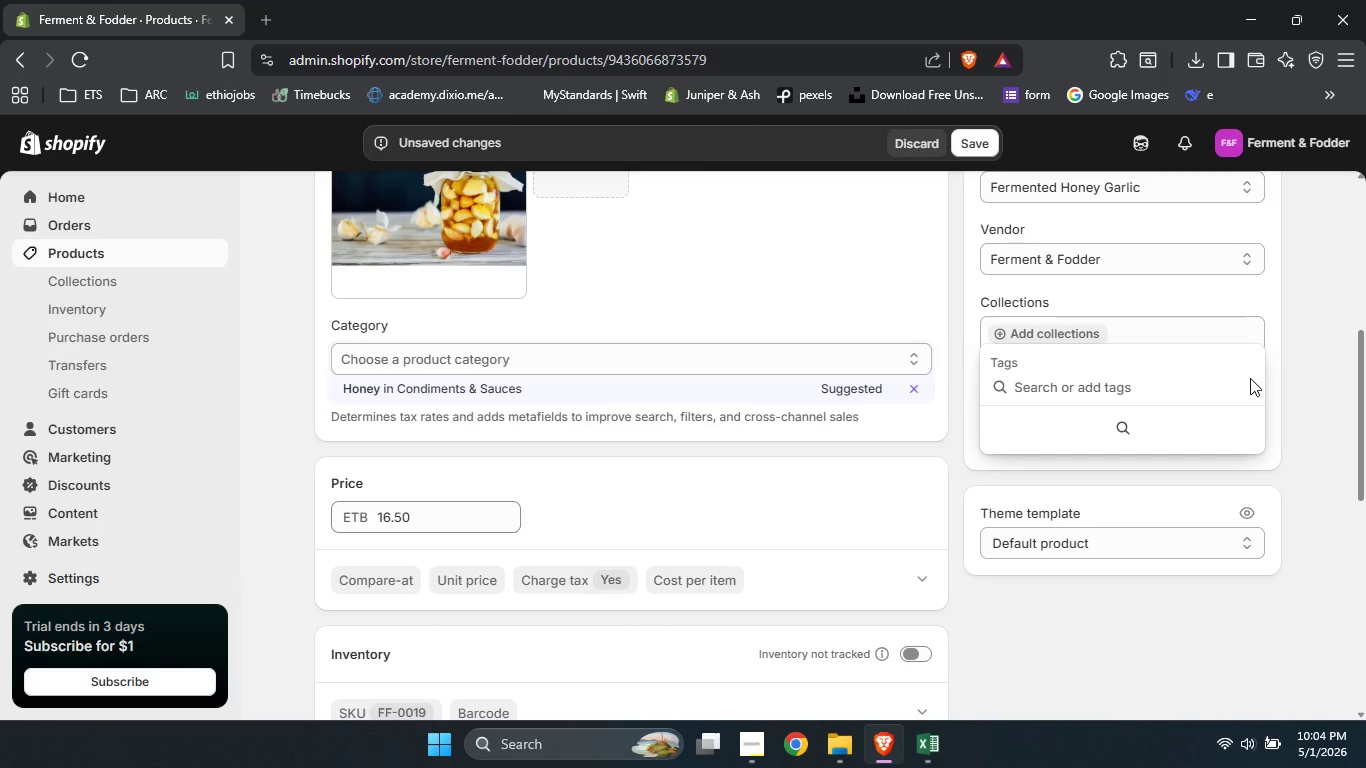 
type(Fermented  Garlic)
 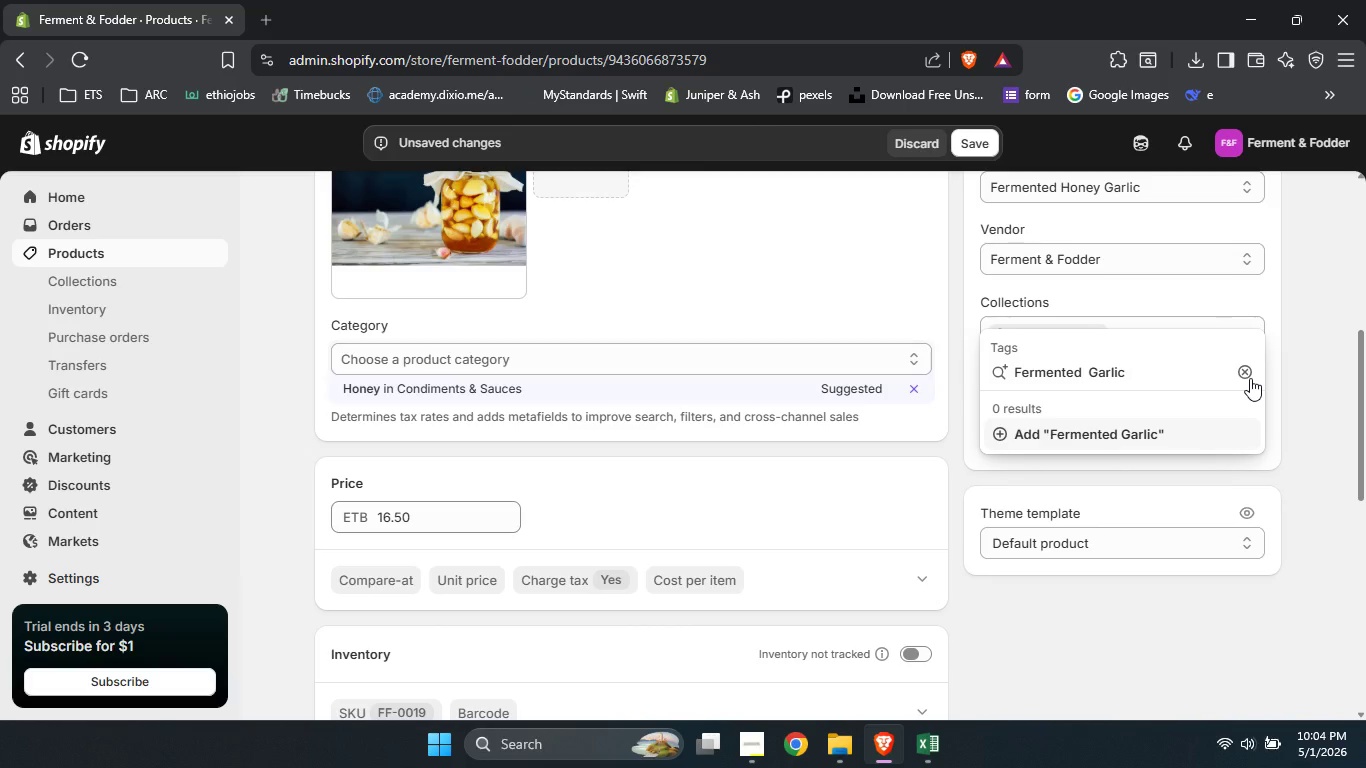 
left_click([1124, 435])
 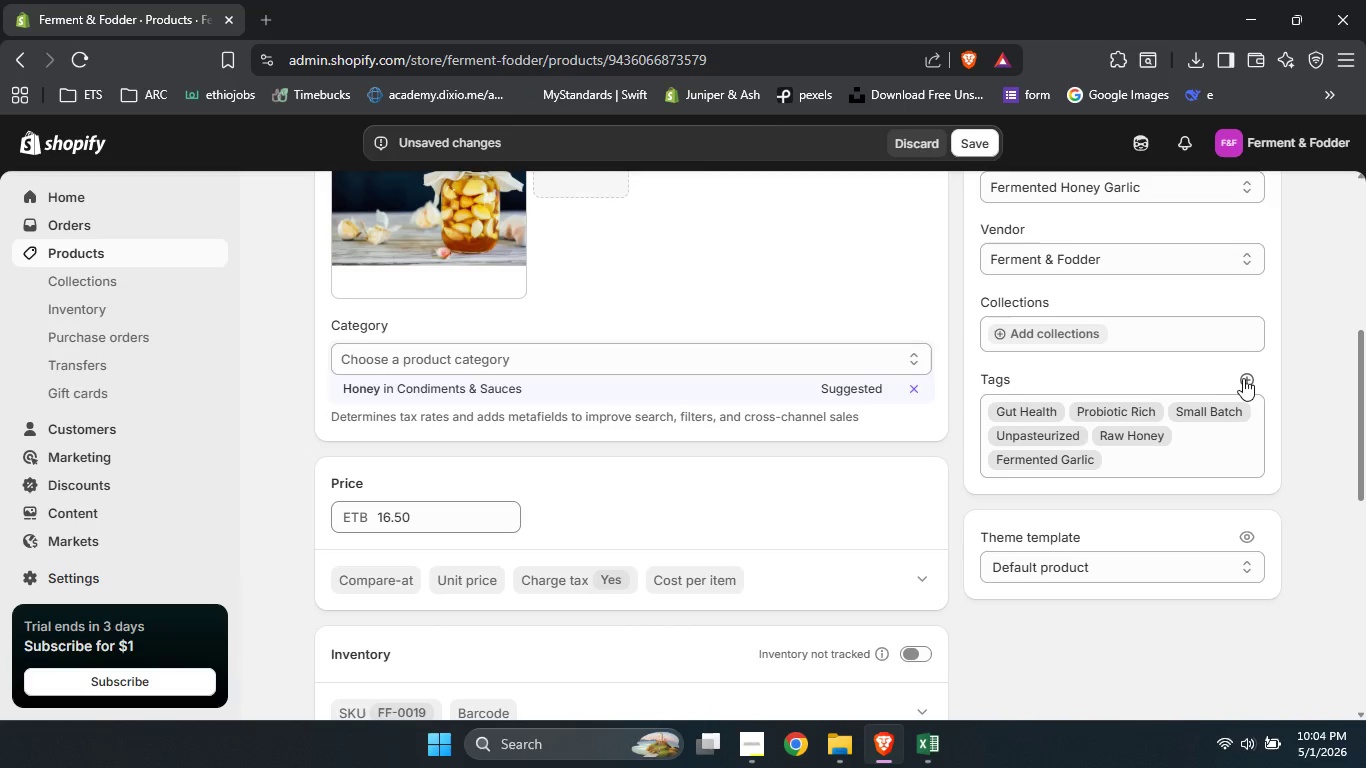 
left_click([1244, 379])
 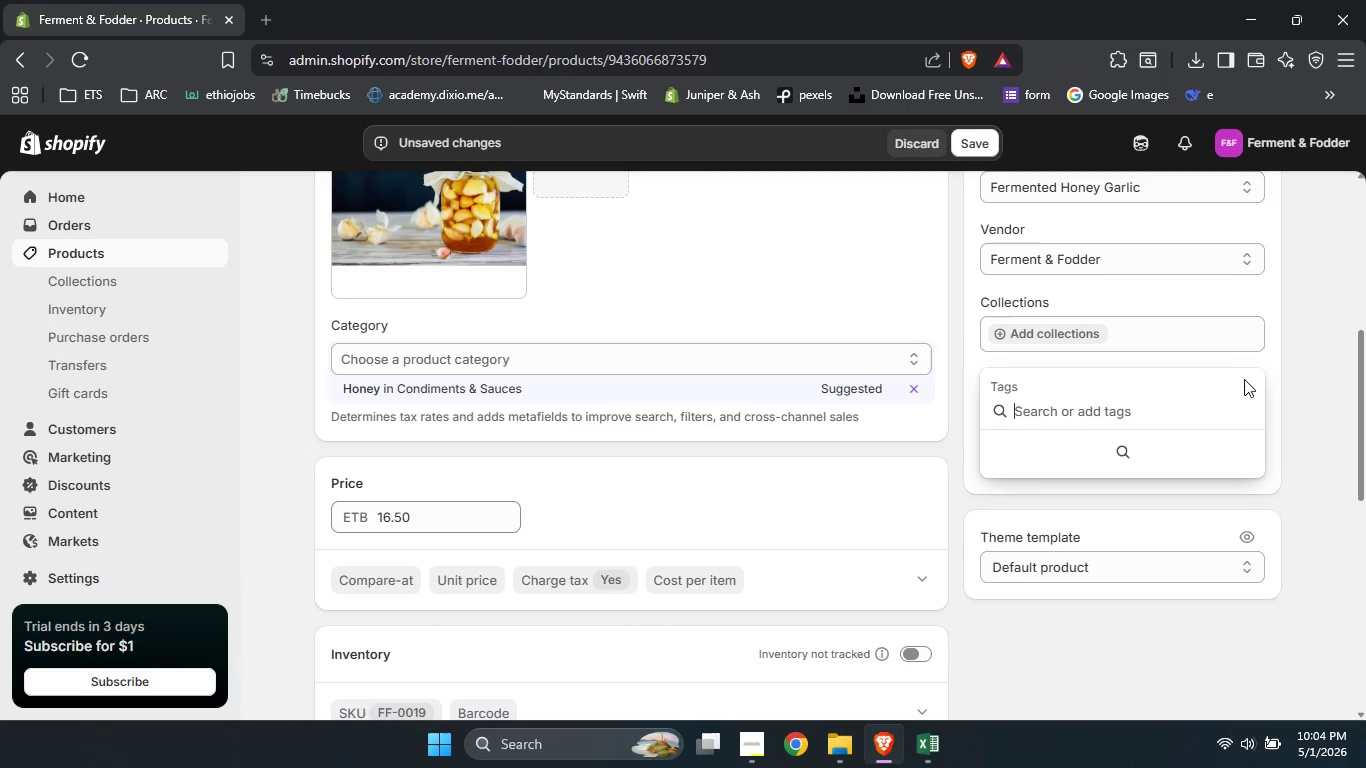 
type(Immune Support)
 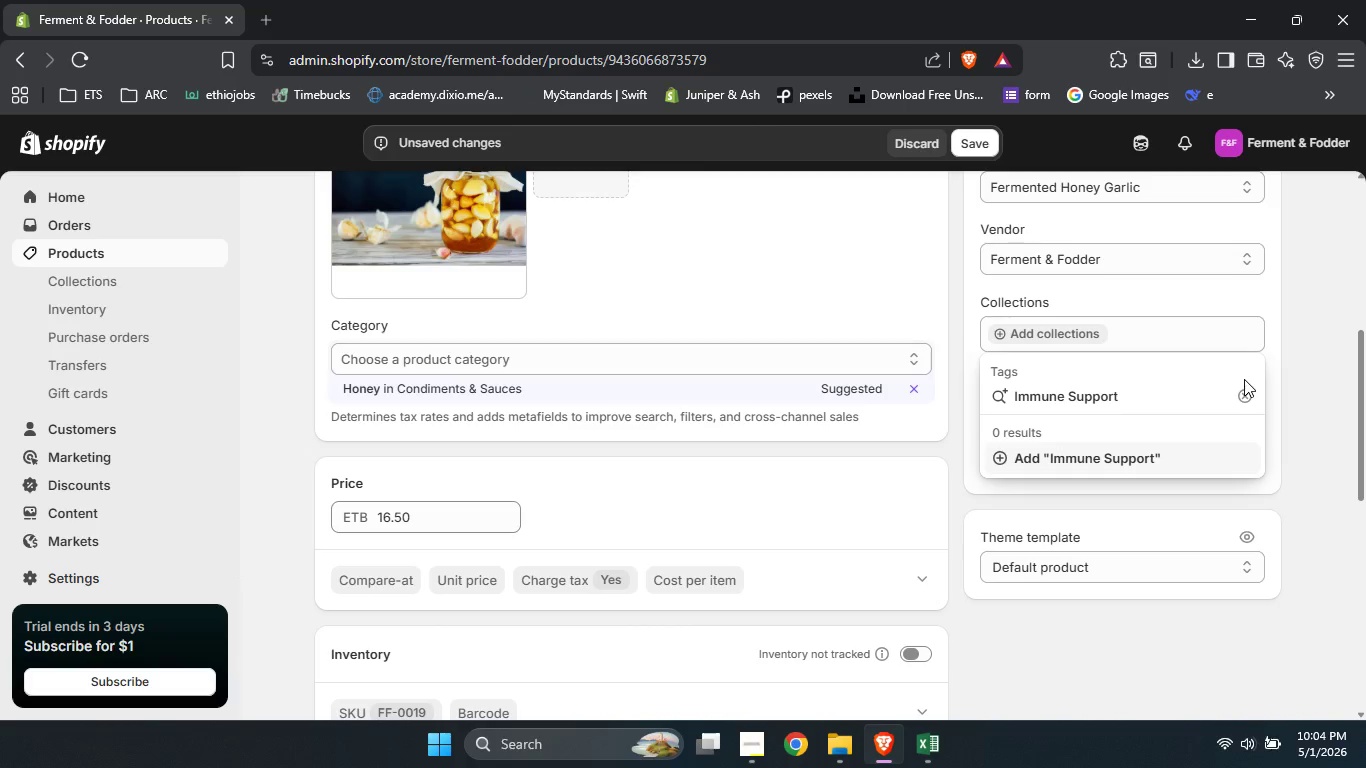 
left_click([1101, 450])
 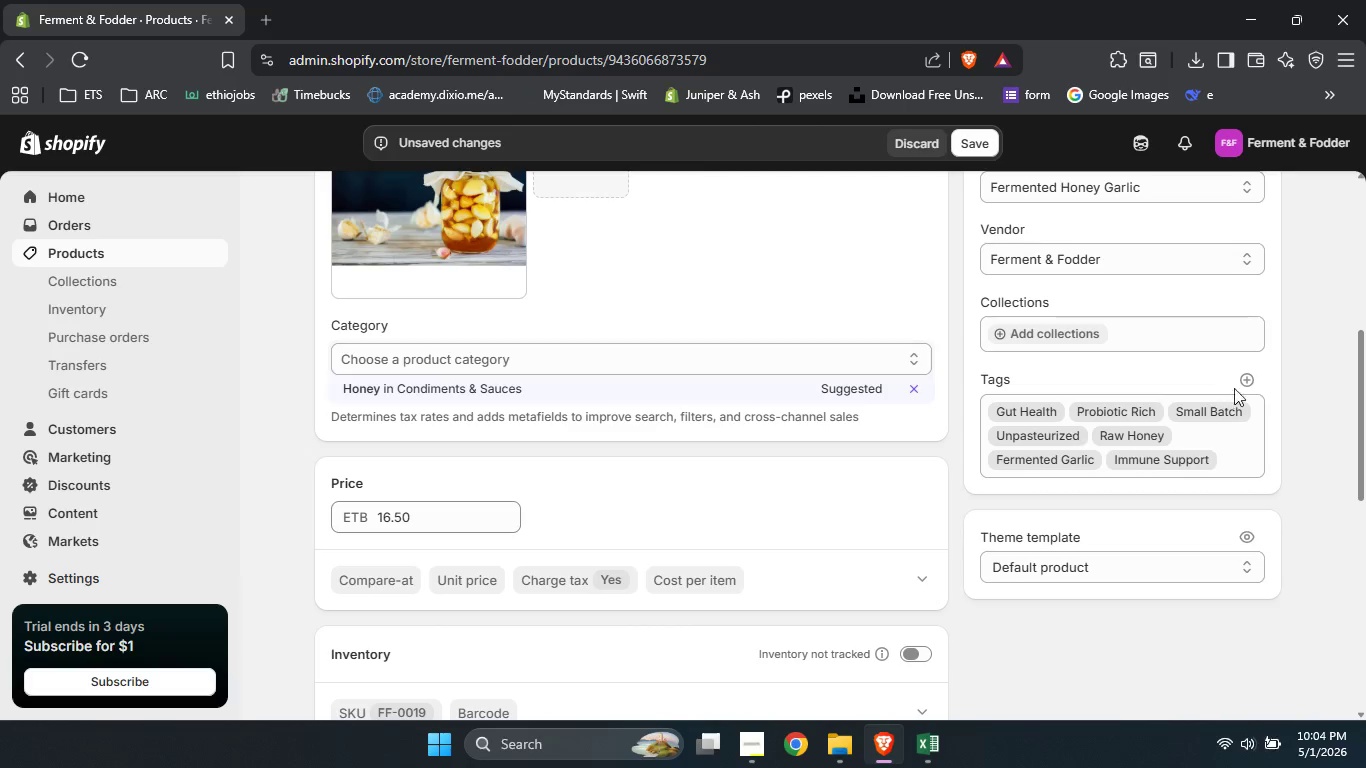 
left_click([1242, 385])
 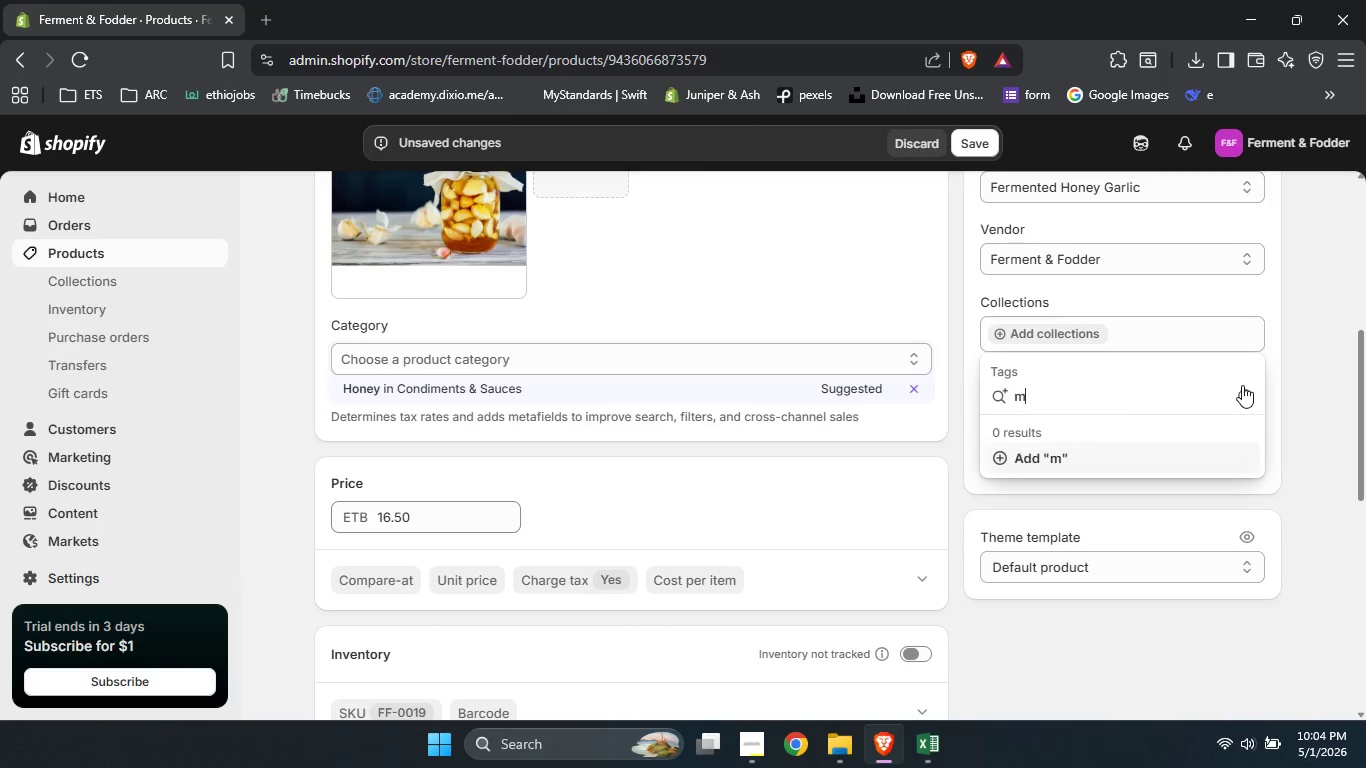 
type(m)
key(Backspace)
type(Medical Food)
 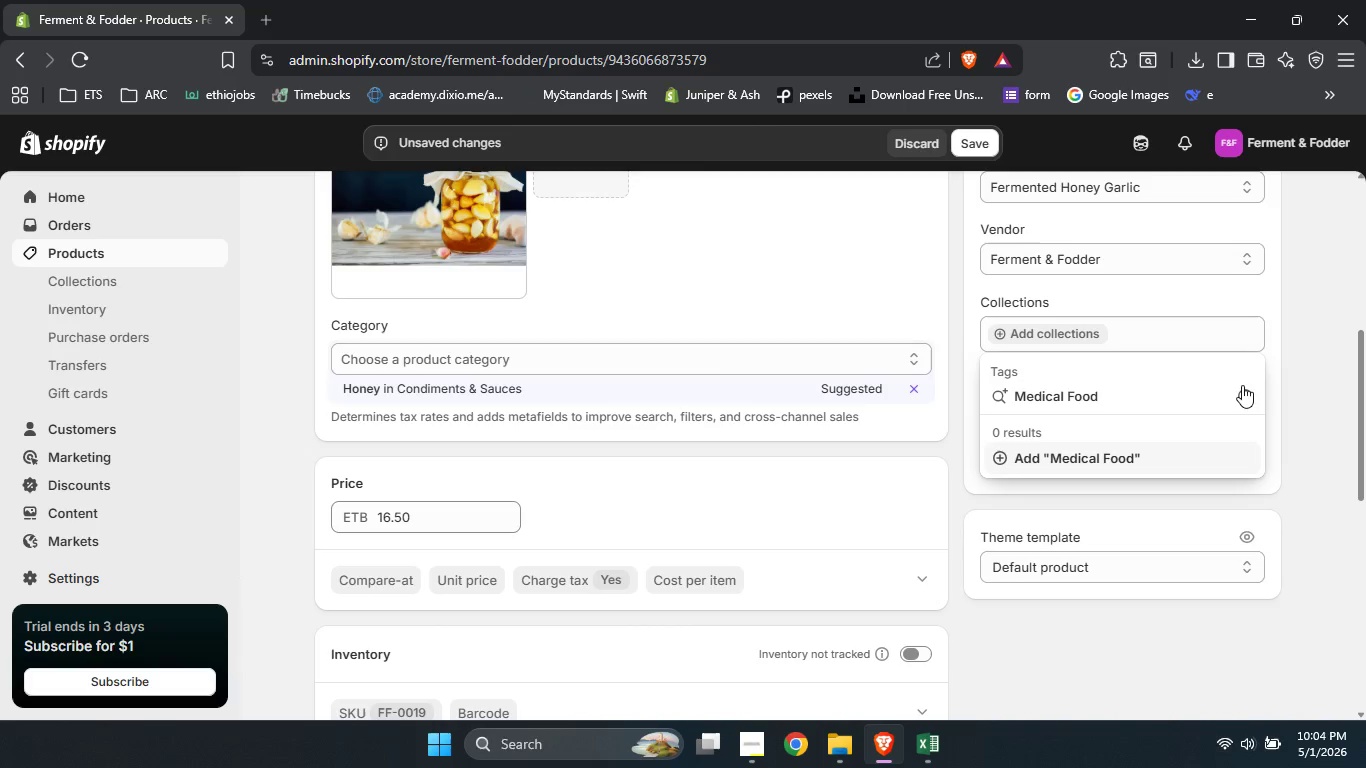 
left_click([1157, 440])
 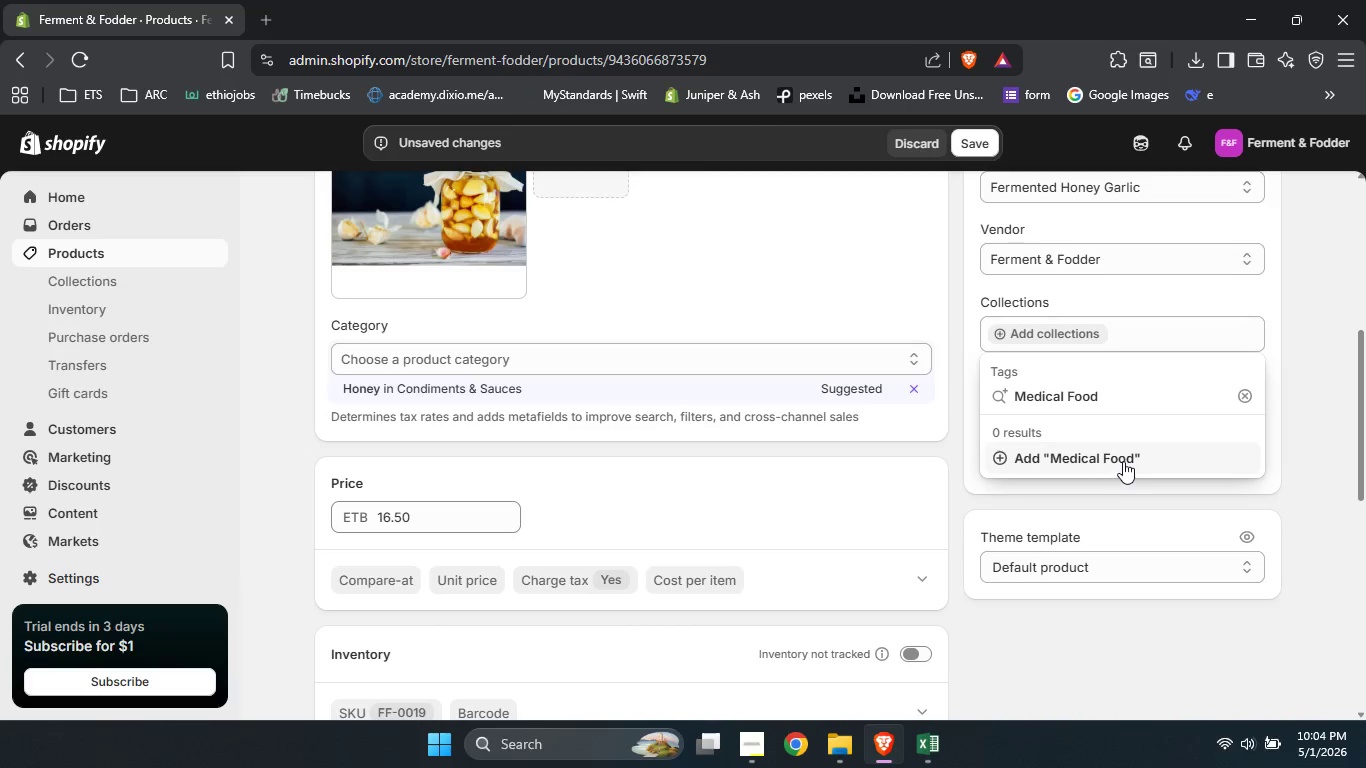 
left_click([1123, 461])
 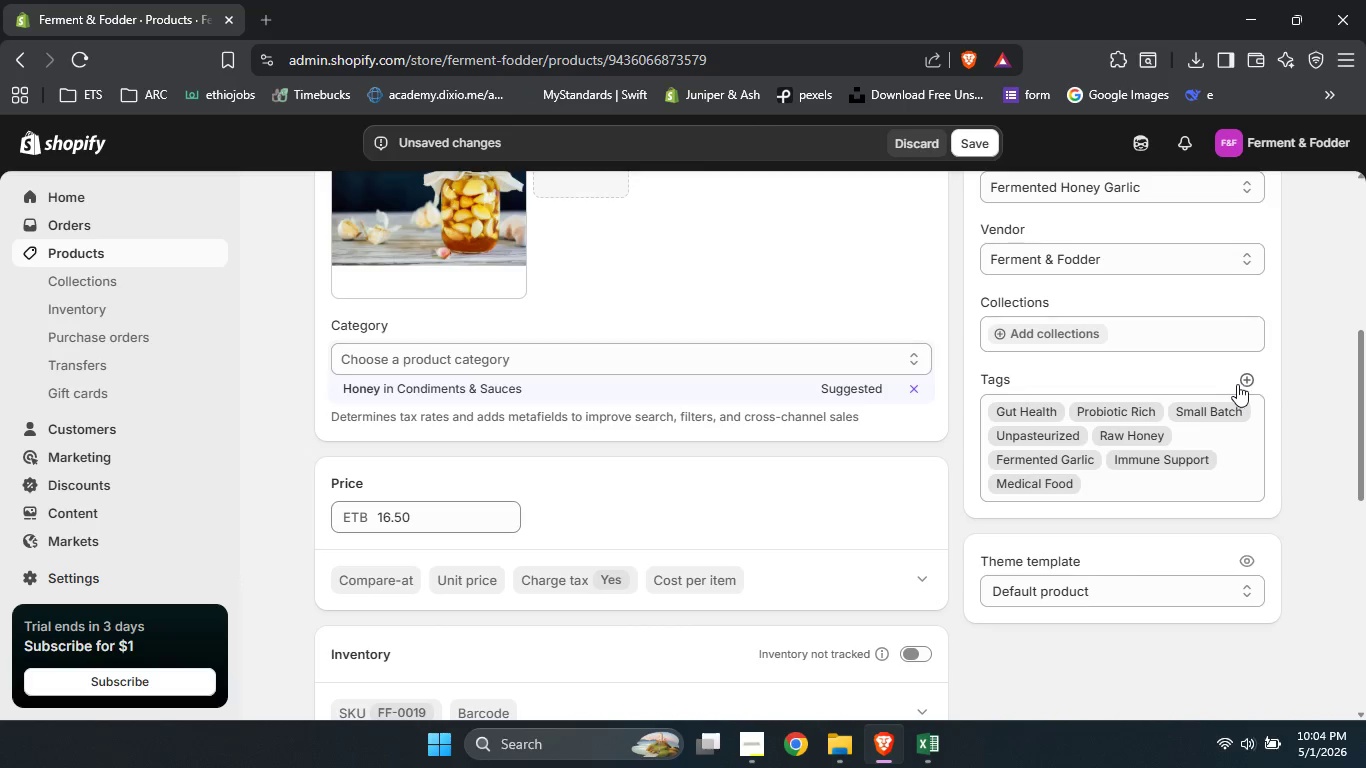 
left_click([1244, 381])
 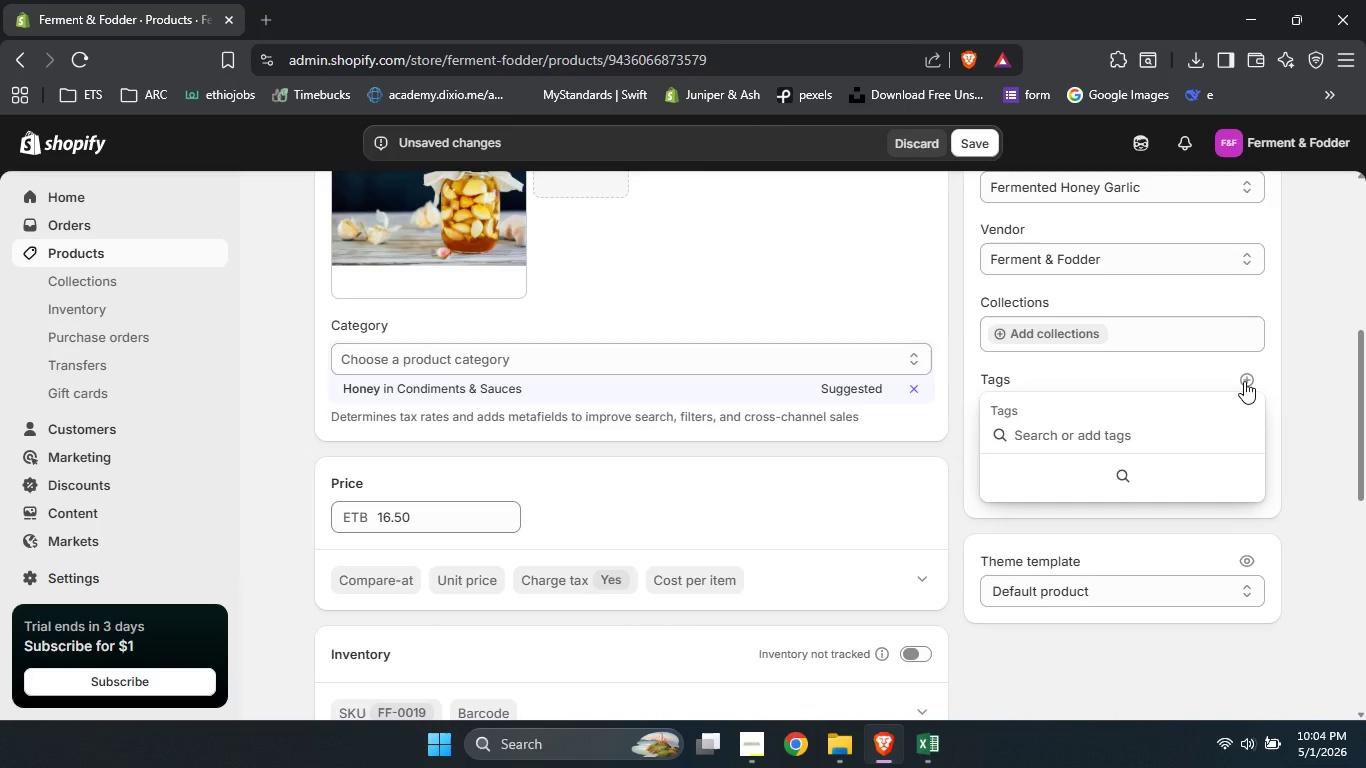 
type(Artisanal )
key(Backspace)
 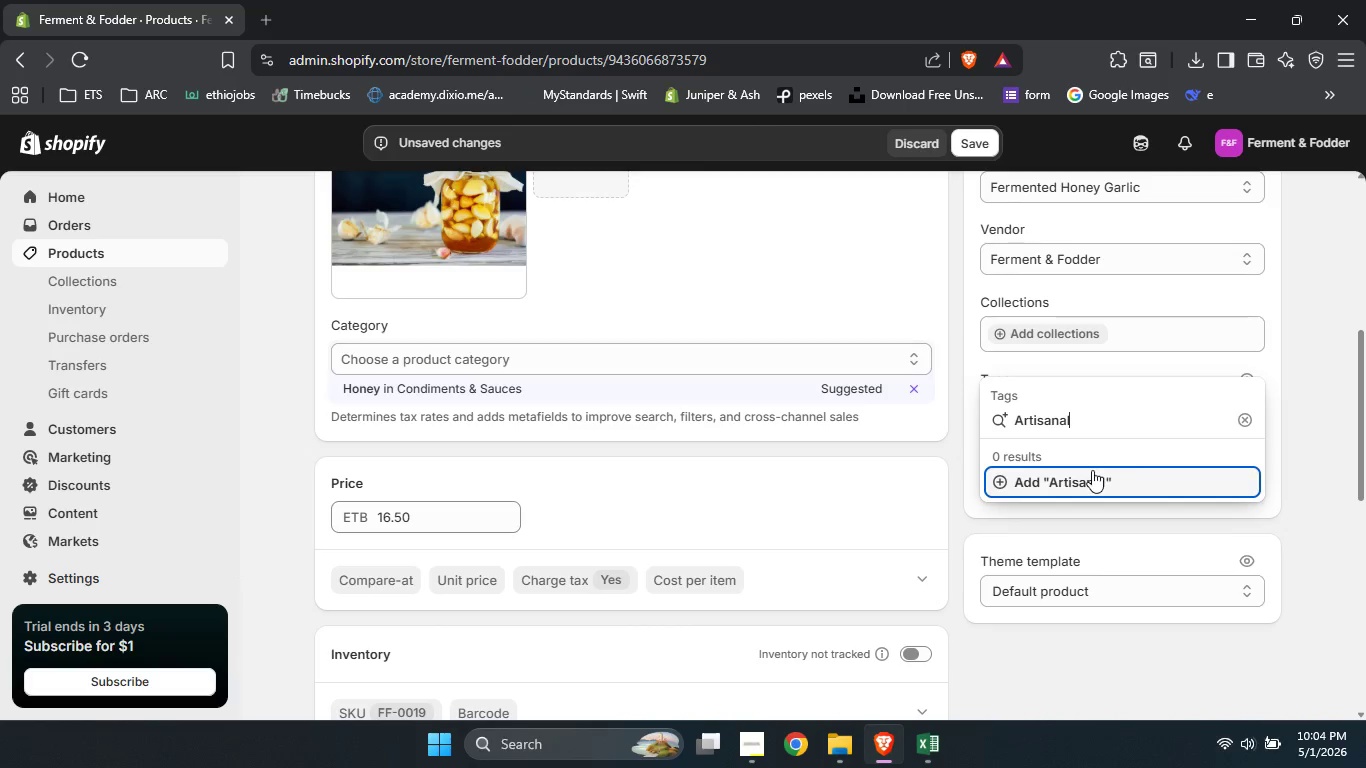 
left_click([1091, 470])
 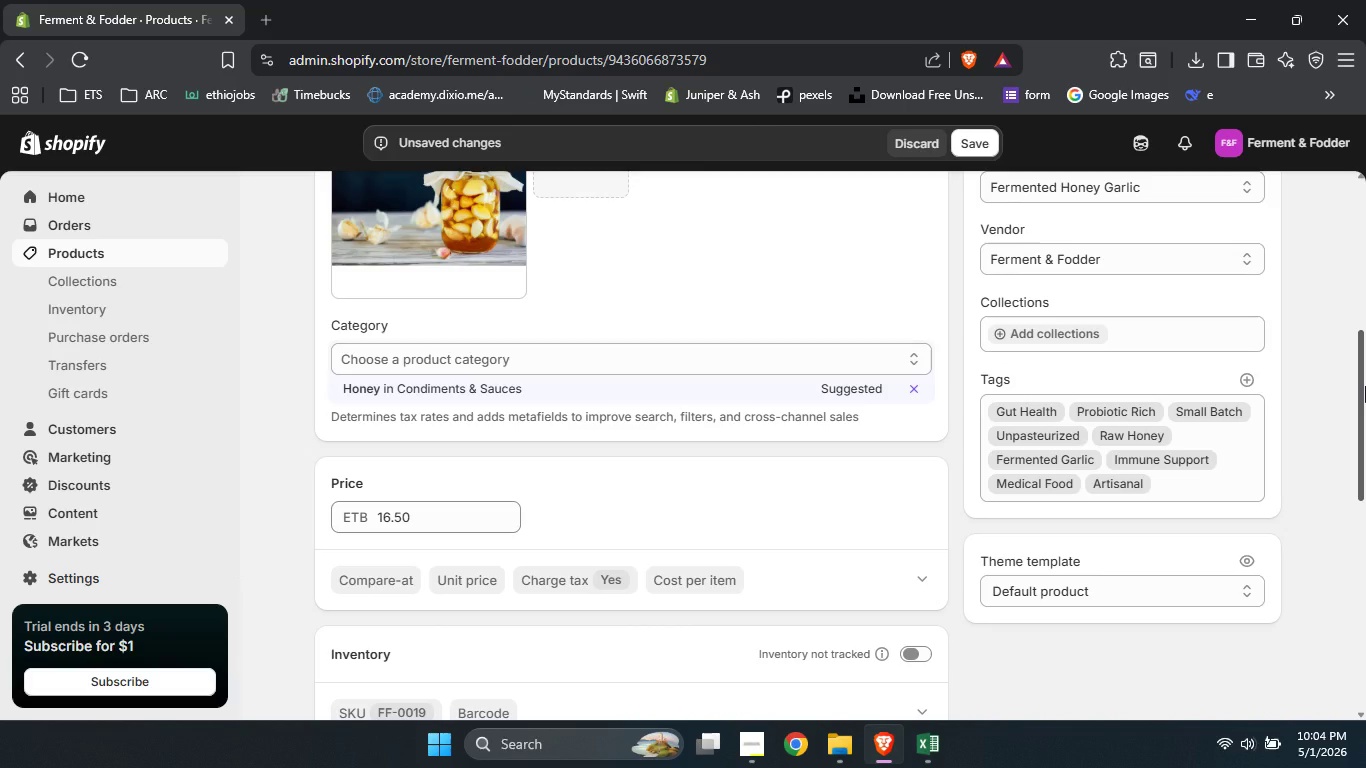 
left_click_drag(start_coordinate=[1365, 386], to_coordinate=[1363, 478])
 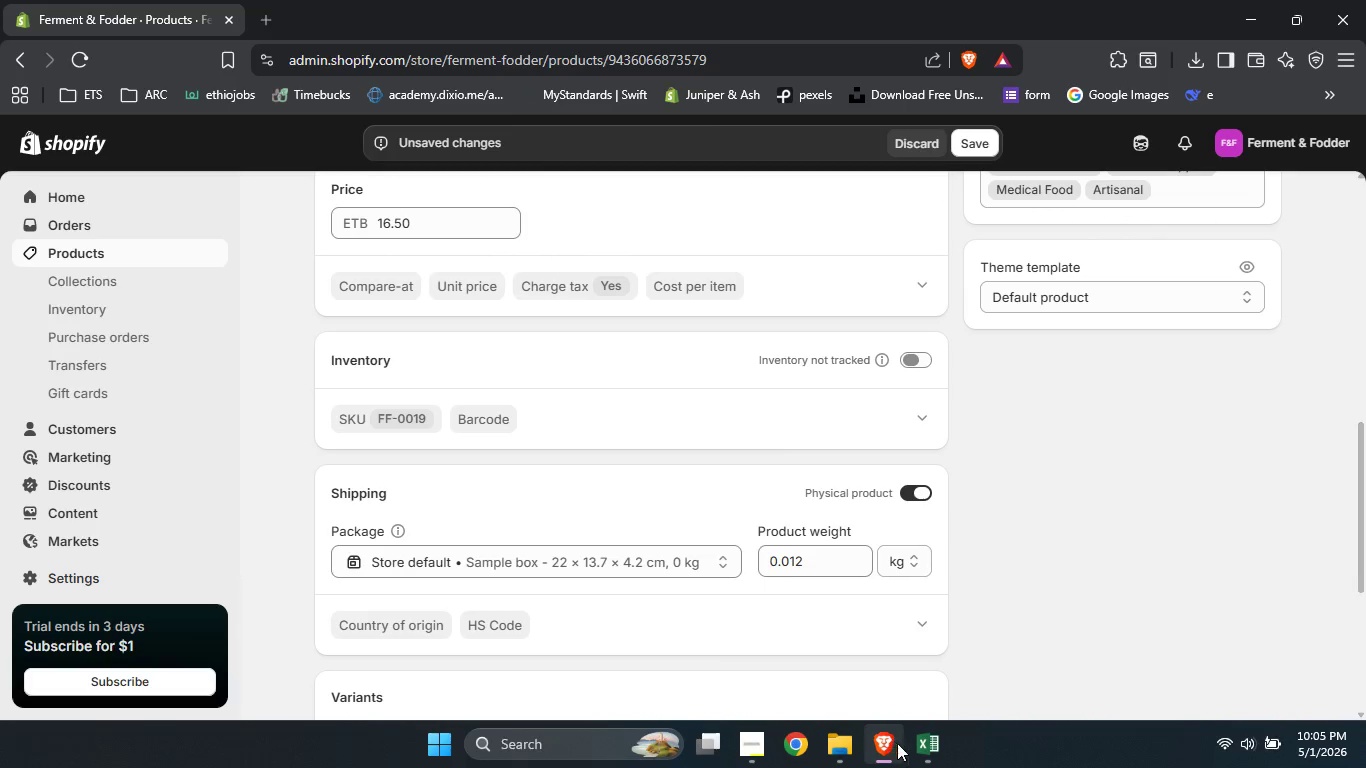 
left_click([926, 754])
 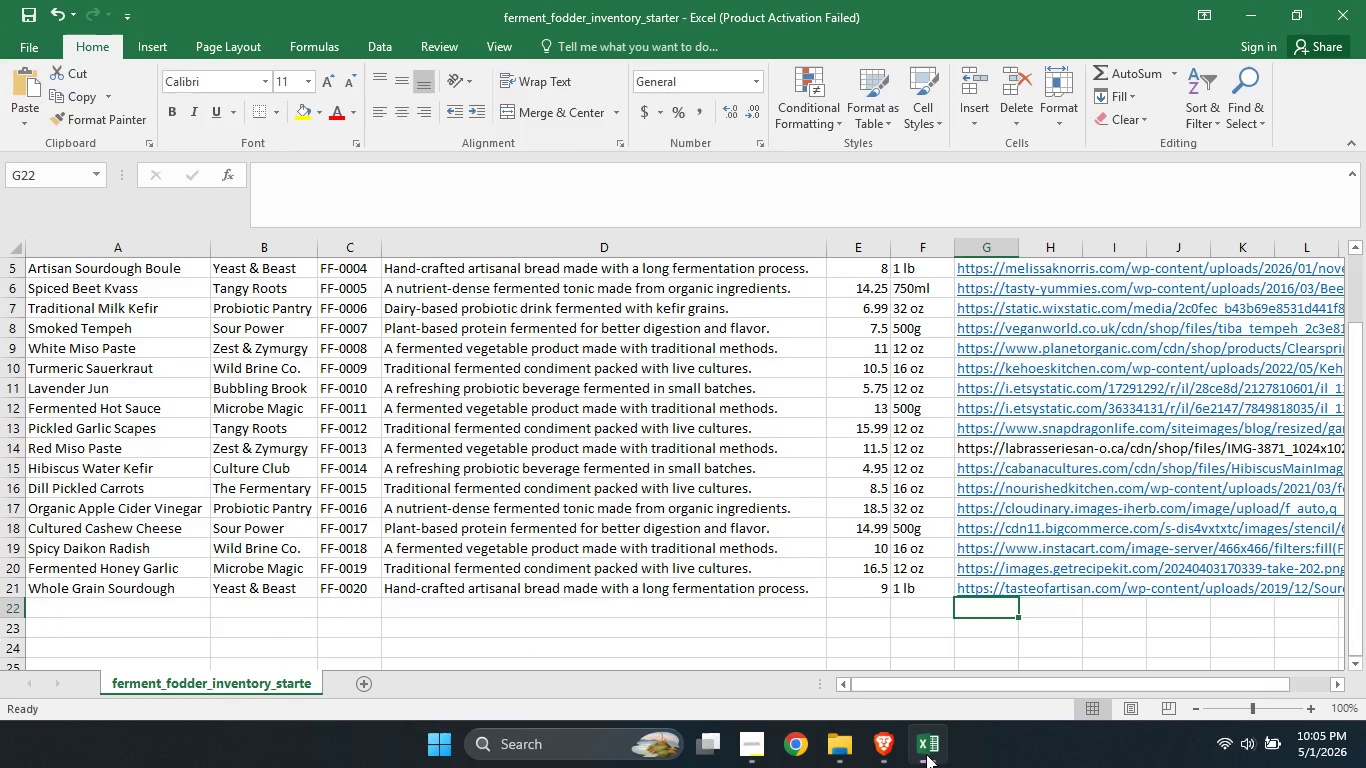 
left_click([926, 754])
 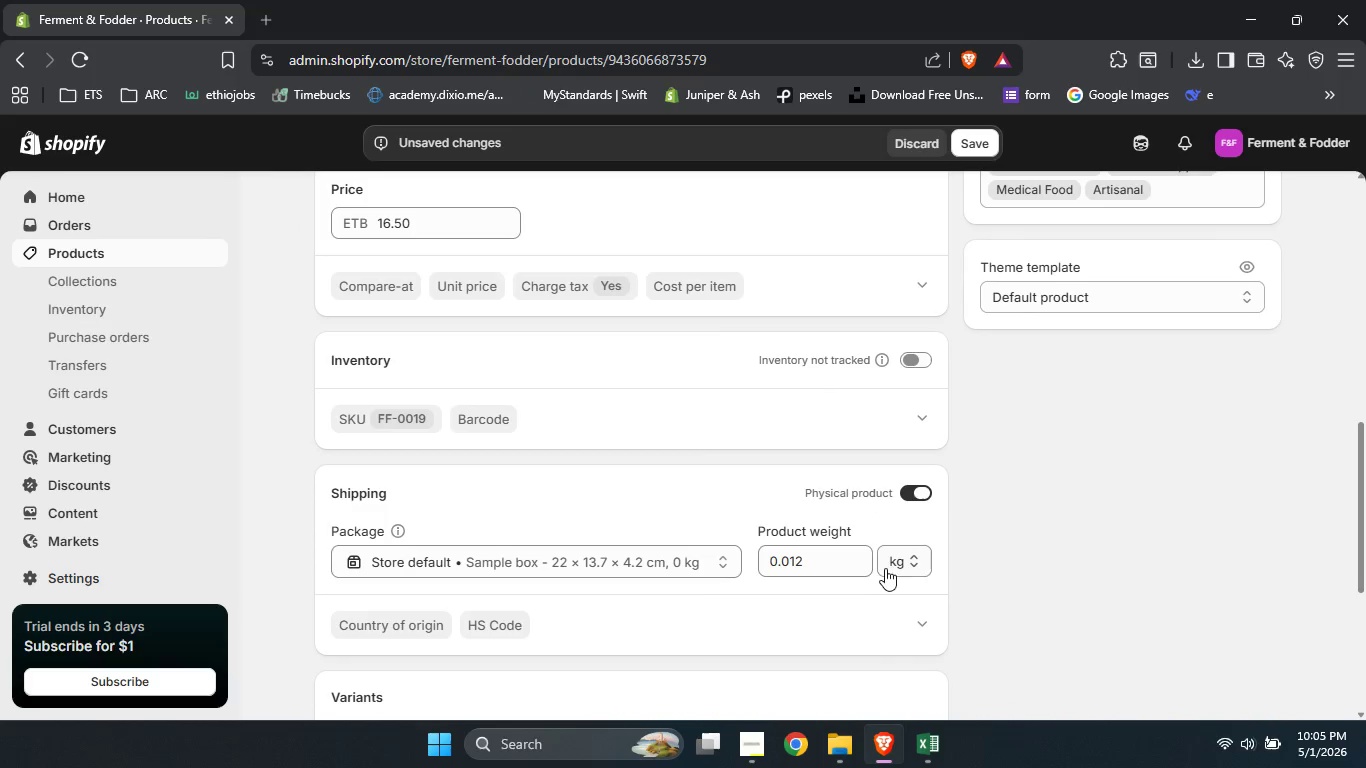 
left_click([897, 563])
 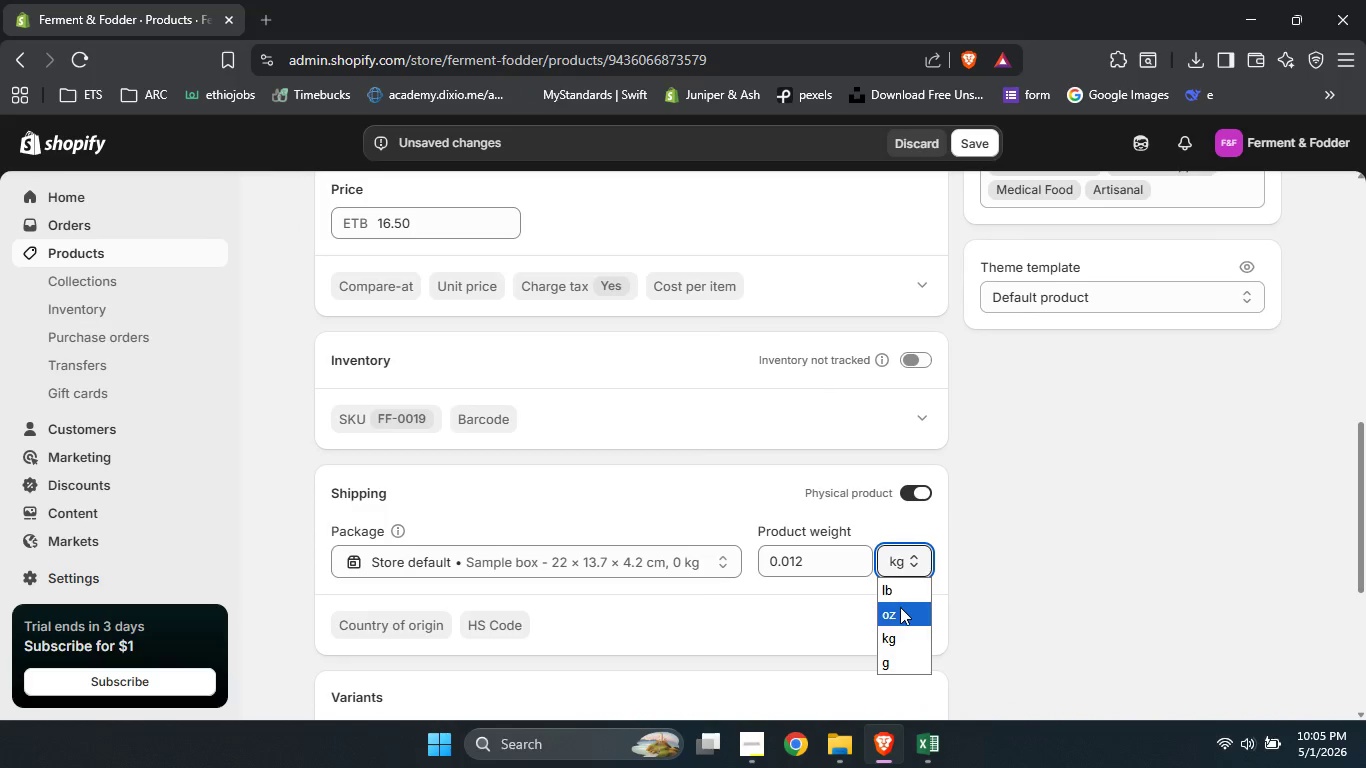 
left_click([900, 607])
 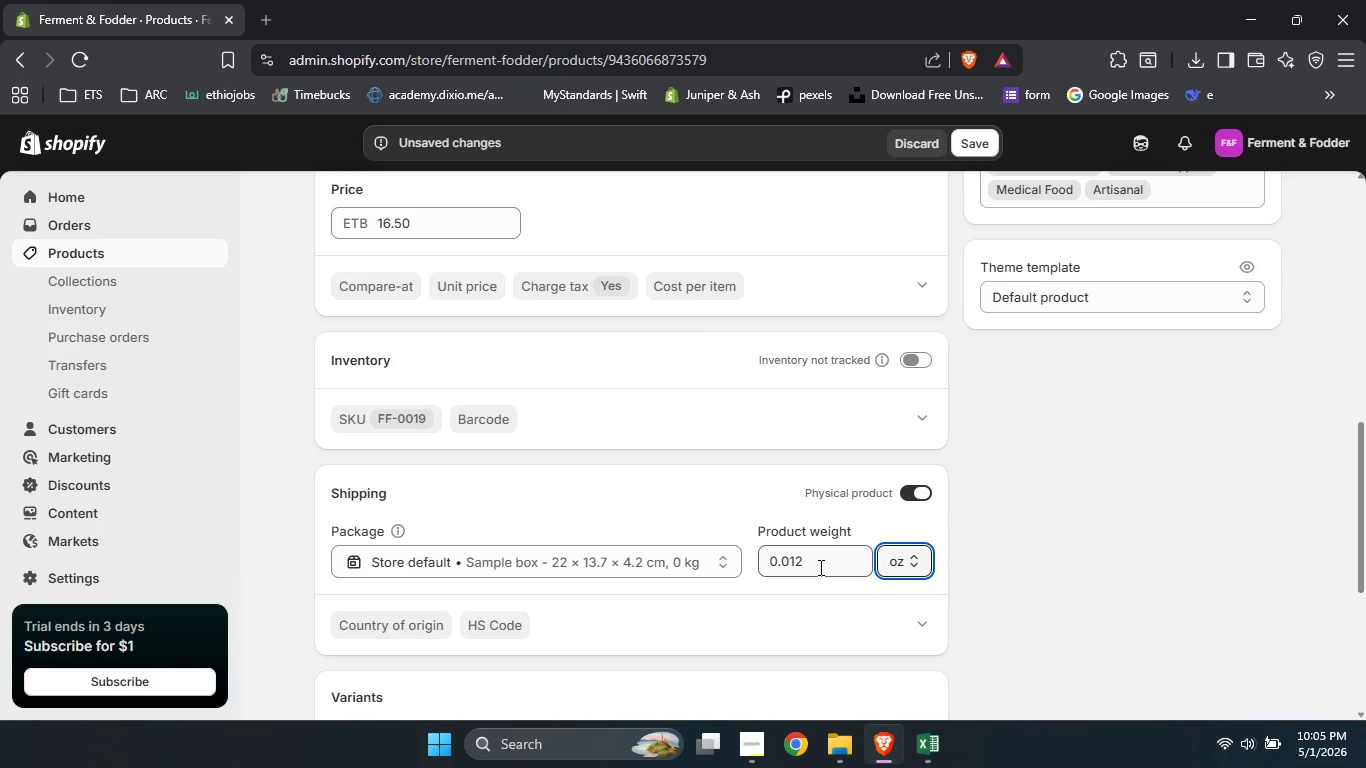 
left_click_drag(start_coordinate=[819, 567], to_coordinate=[727, 567])
 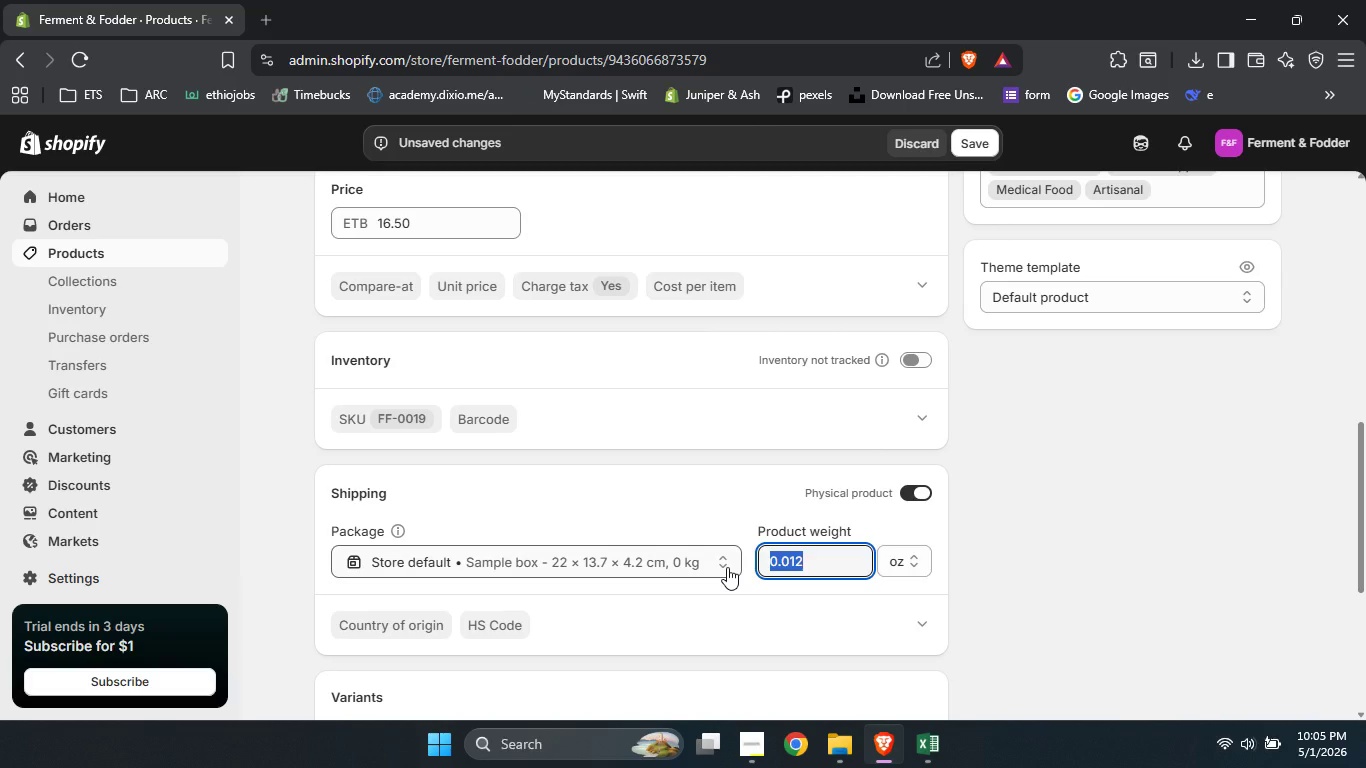 
key(Numpad1)
 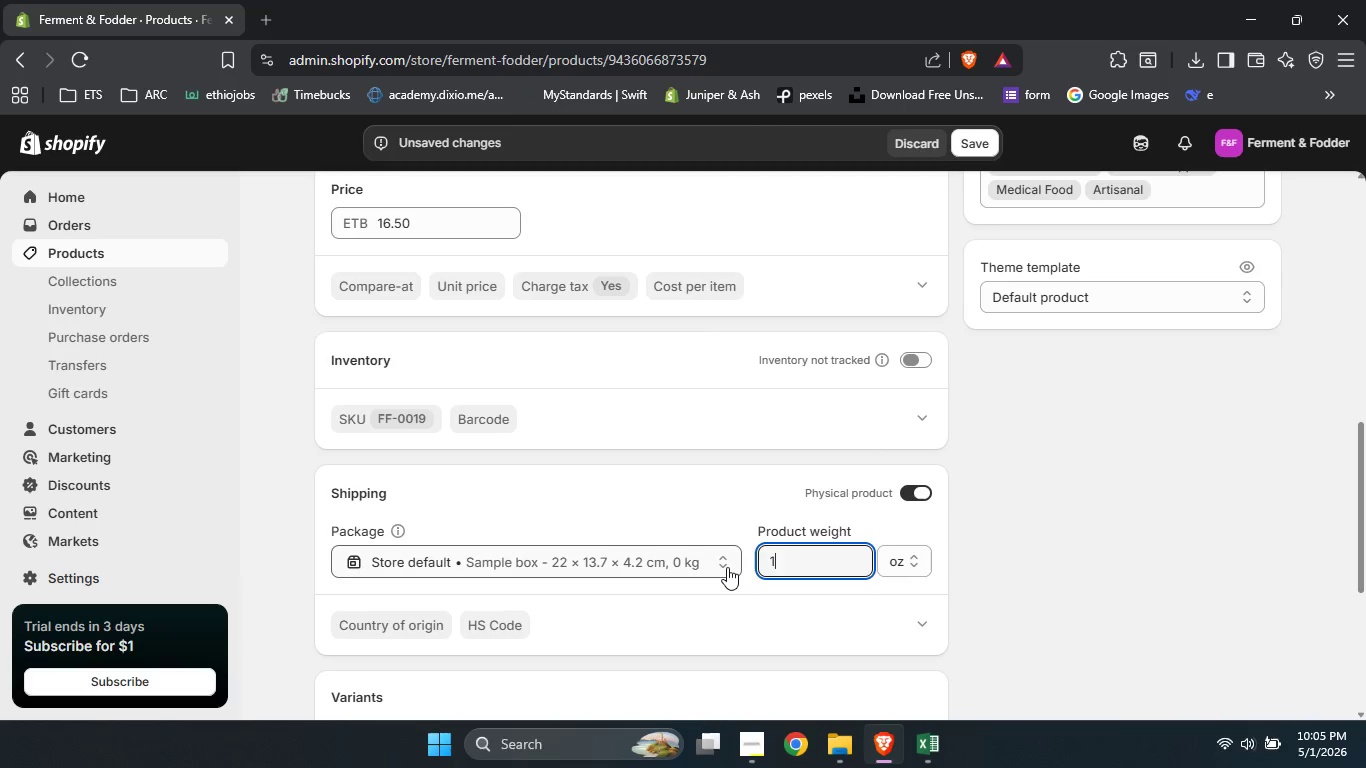 
key(Numpad2)
 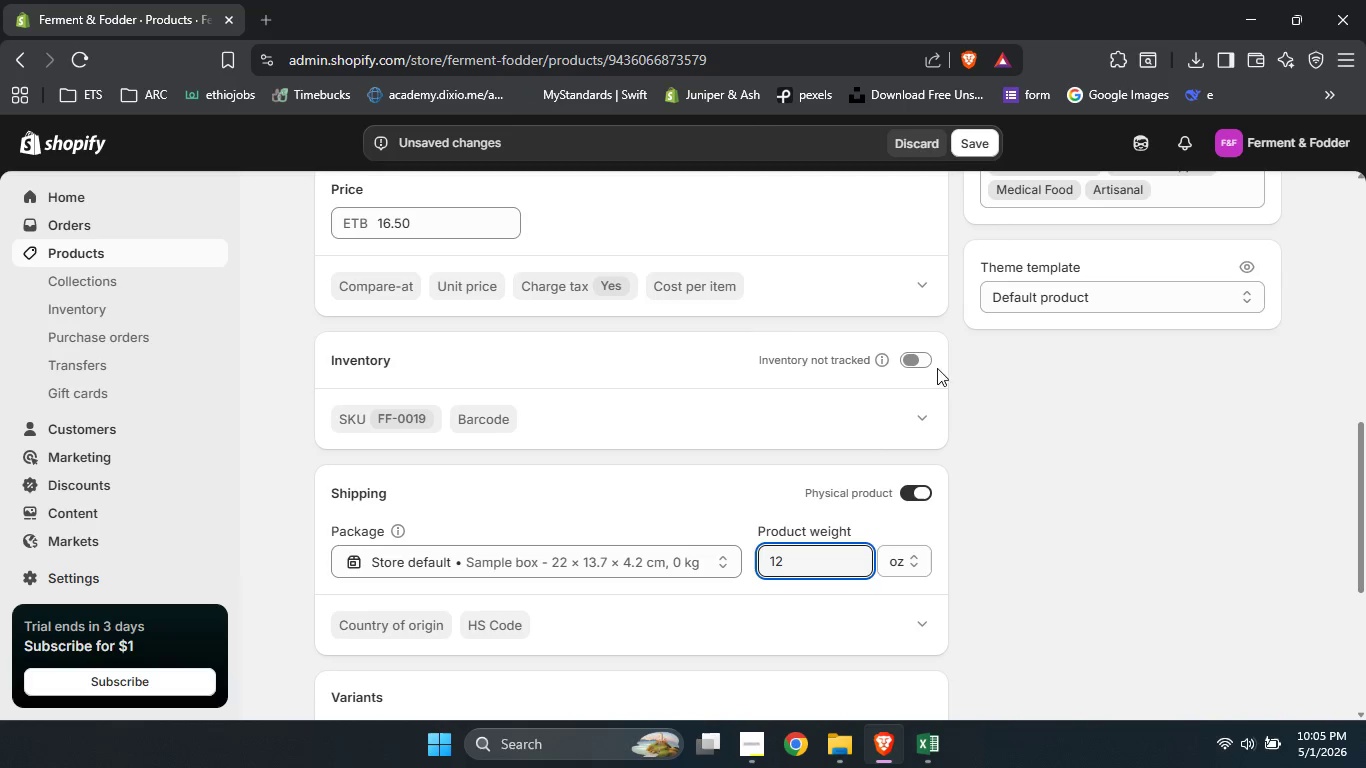 
left_click([919, 360])
 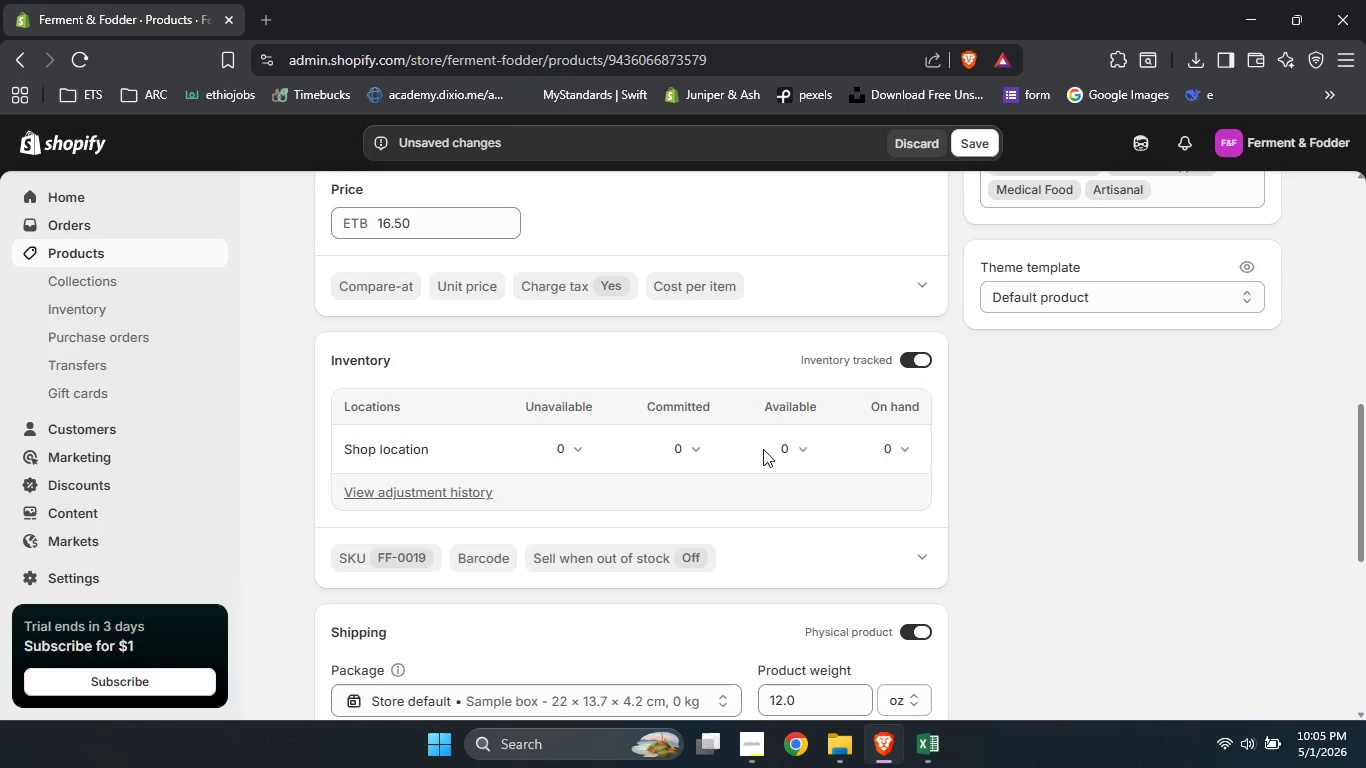 
left_click([770, 451])
 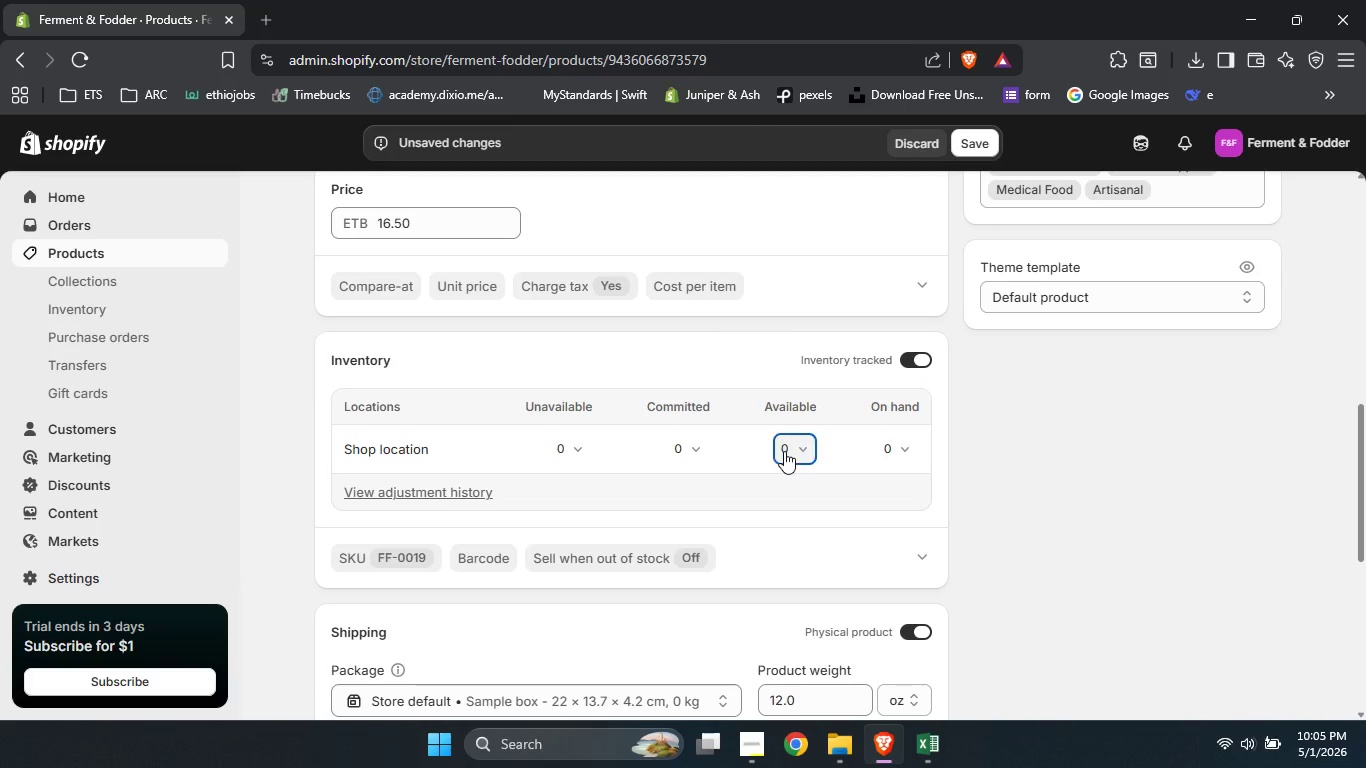 
left_click([784, 451])
 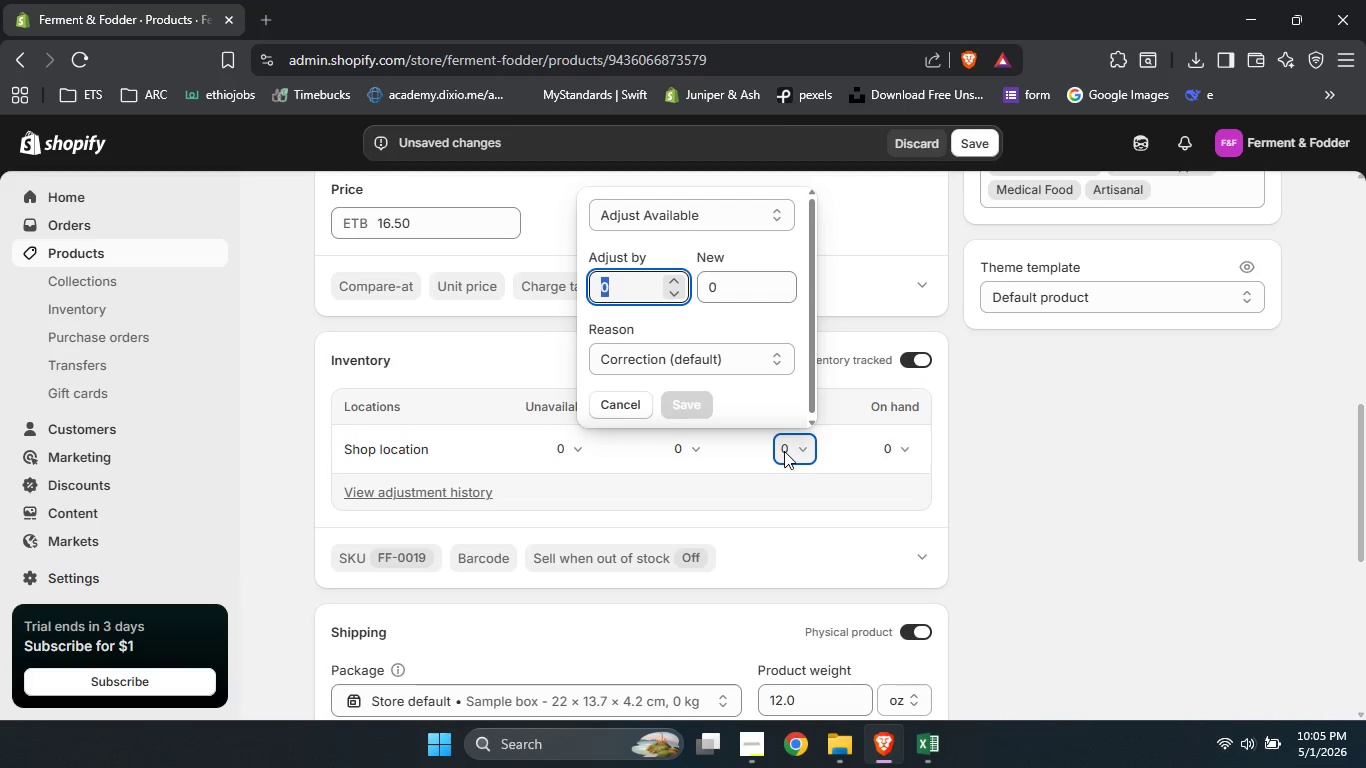 
key(Numpad3)
 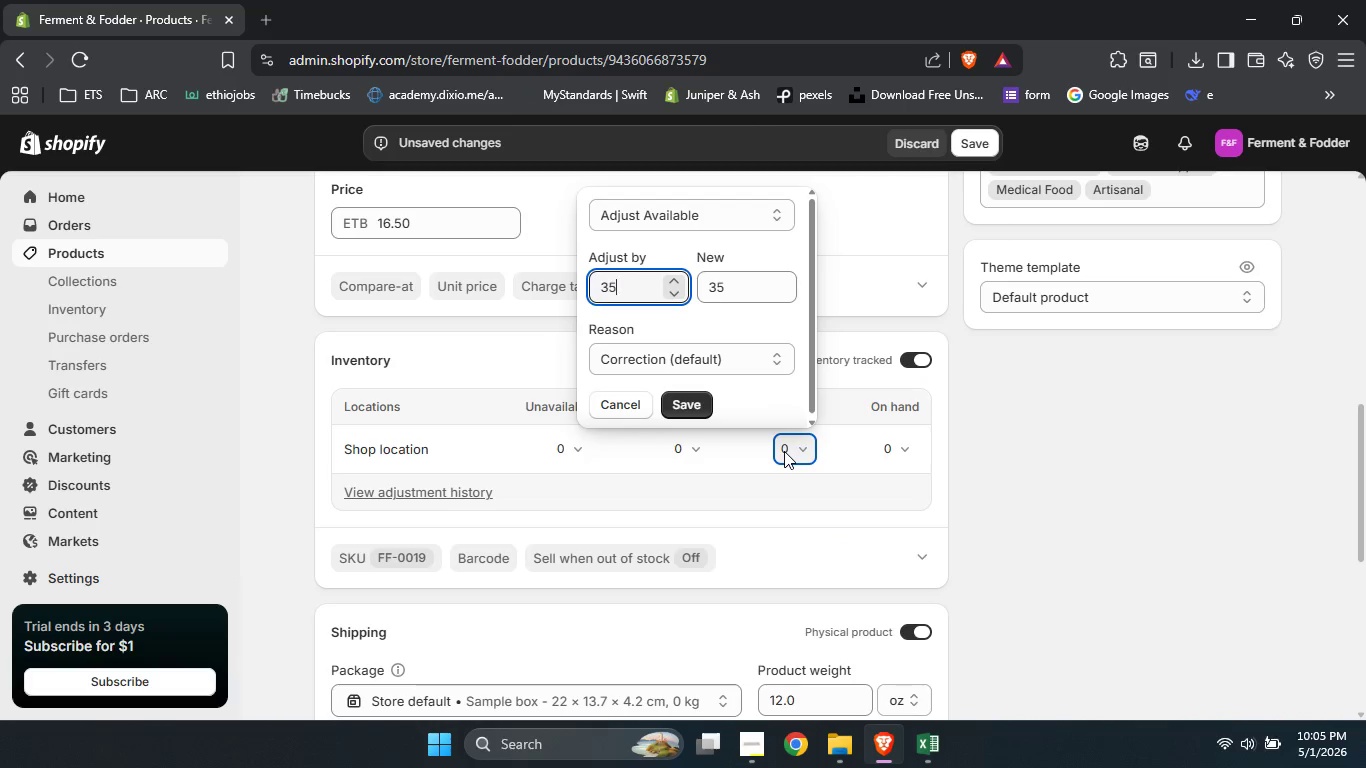 
key(Numpad5)
 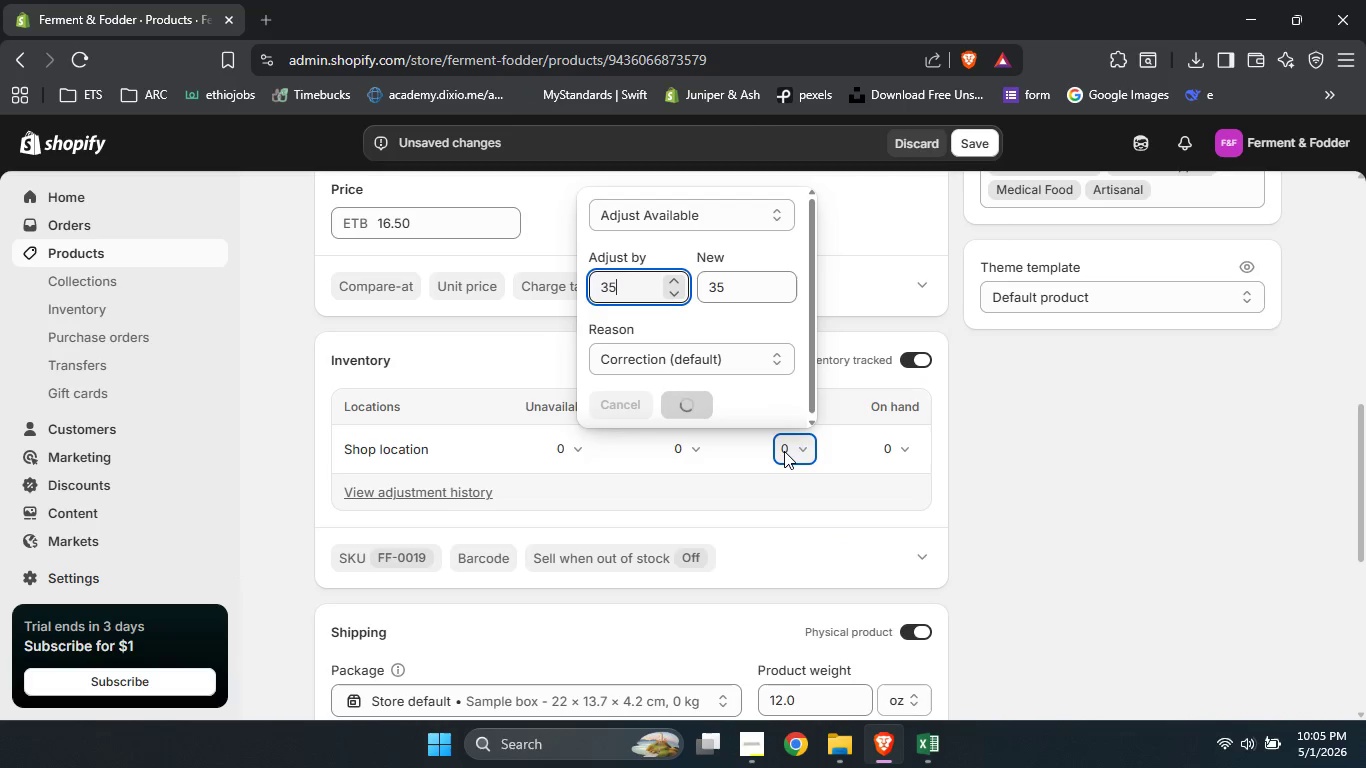 
key(Enter)
 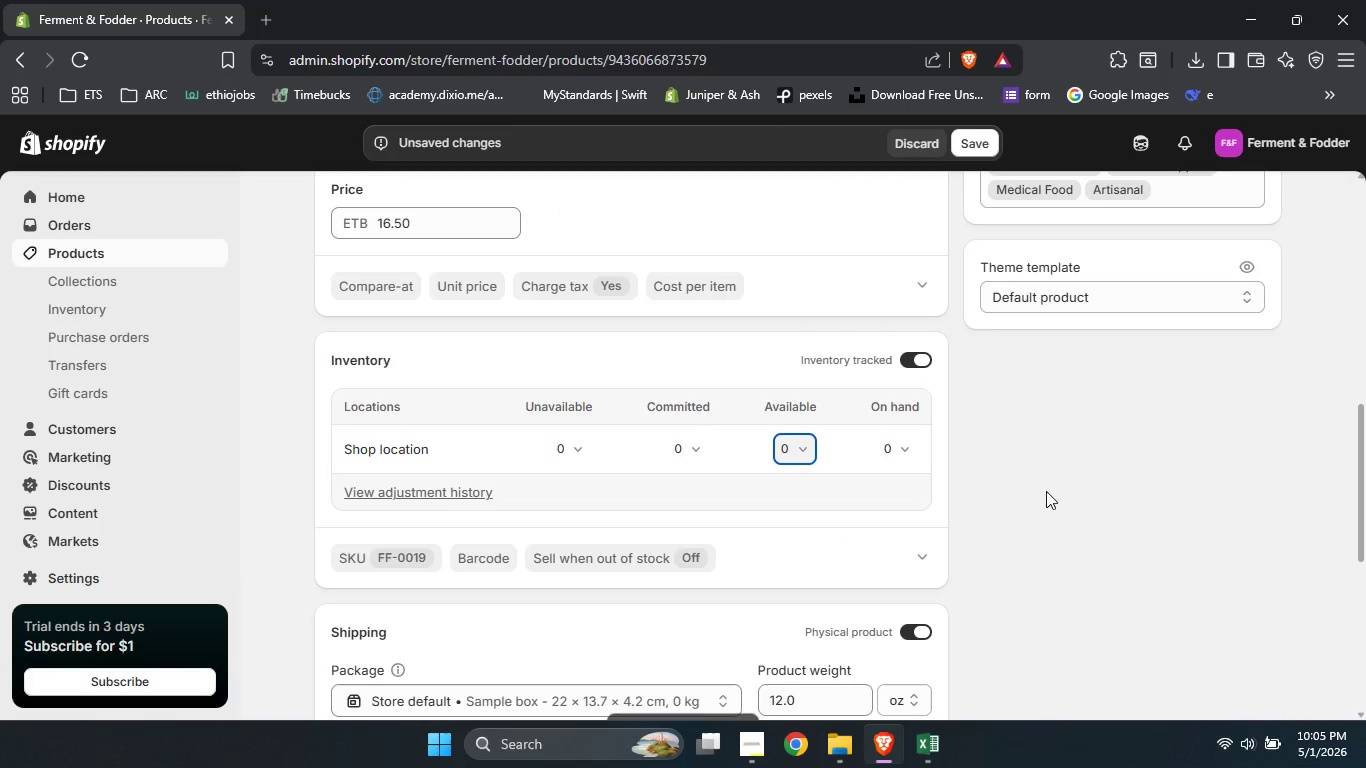 
left_click([1053, 494])
 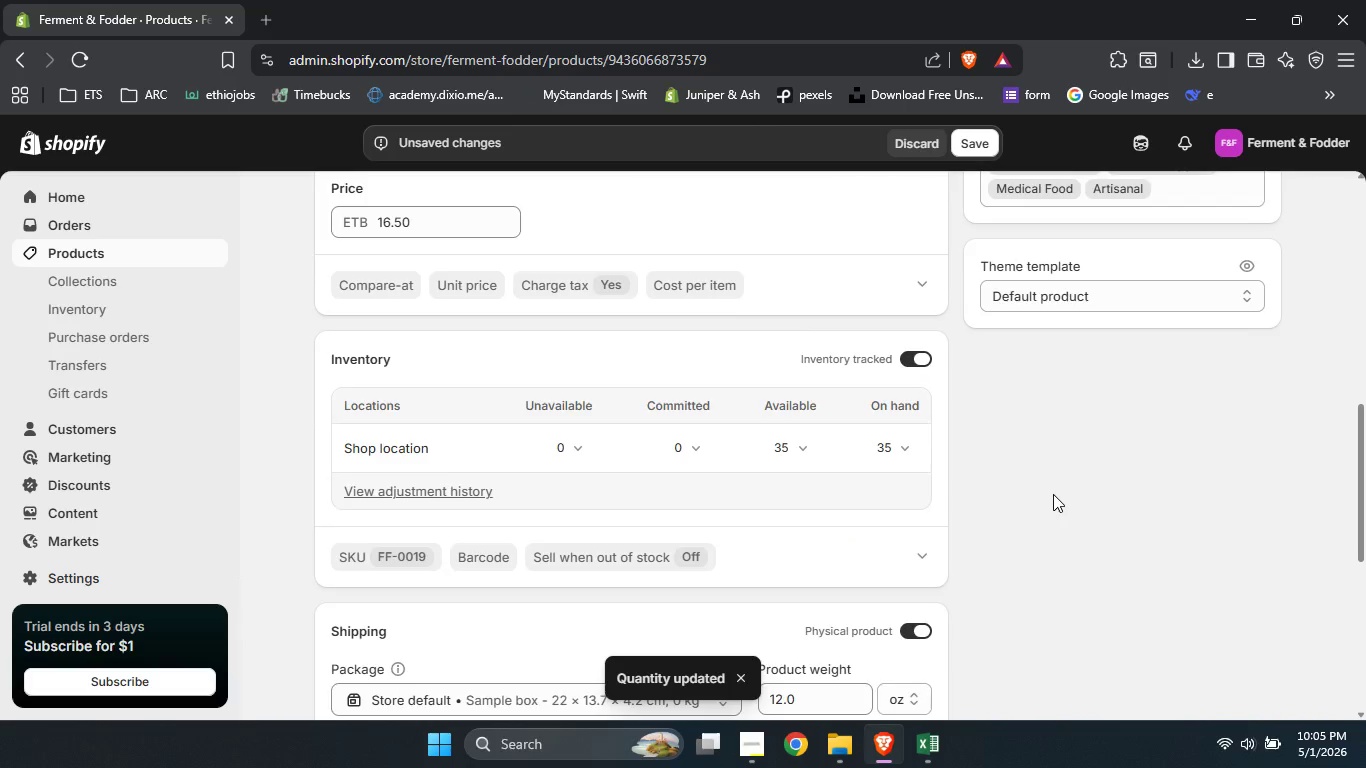 
scroll: coordinate [1053, 494], scroll_direction: down, amount: 3.0
 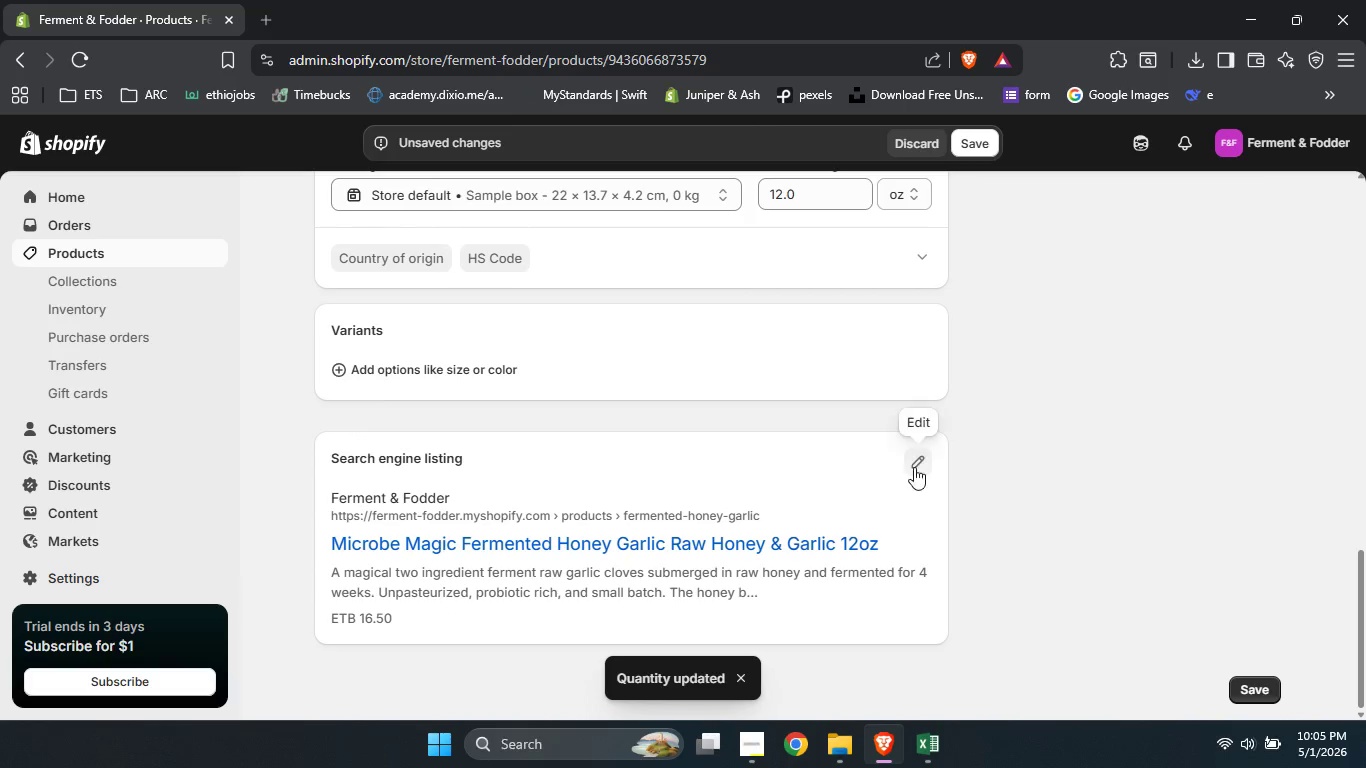 
left_click([914, 465])
 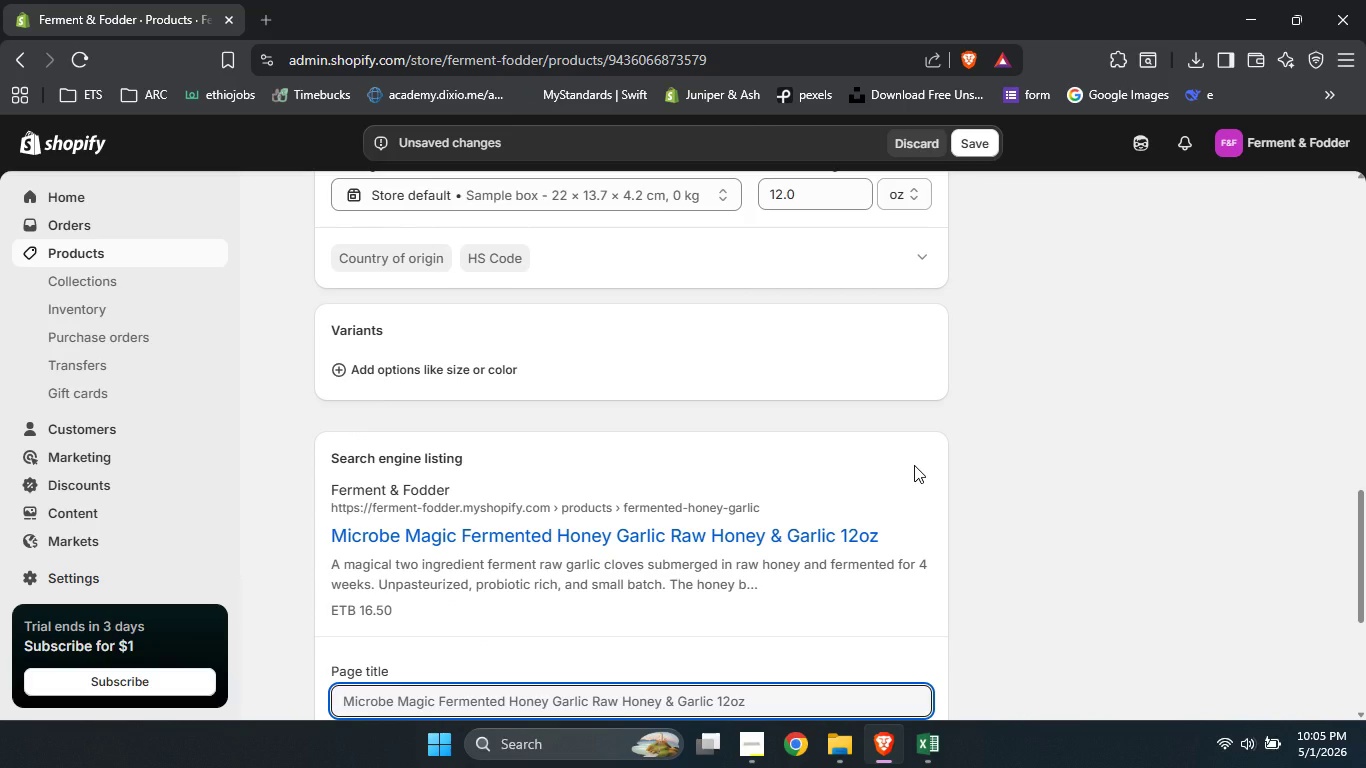 
scroll: coordinate [914, 465], scroll_direction: down, amount: 3.0
 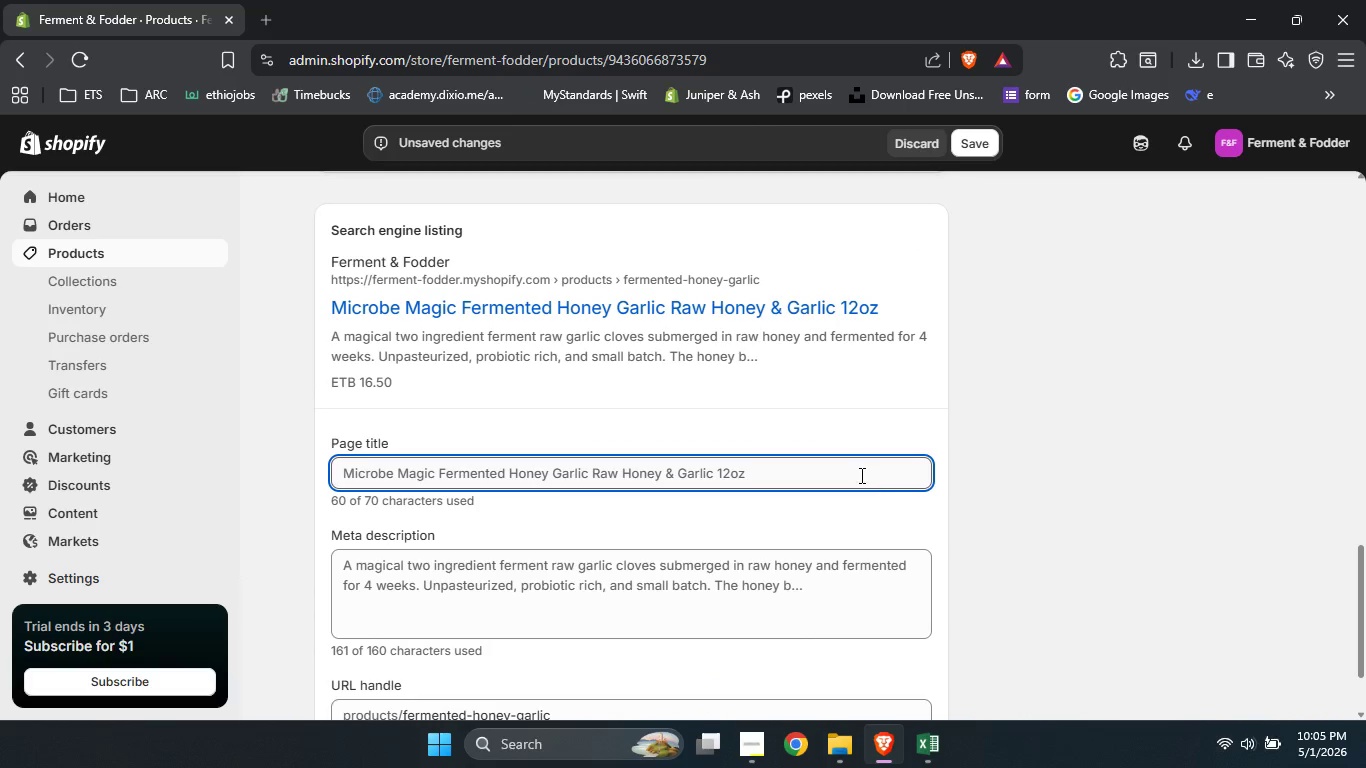 
left_click([860, 475])
 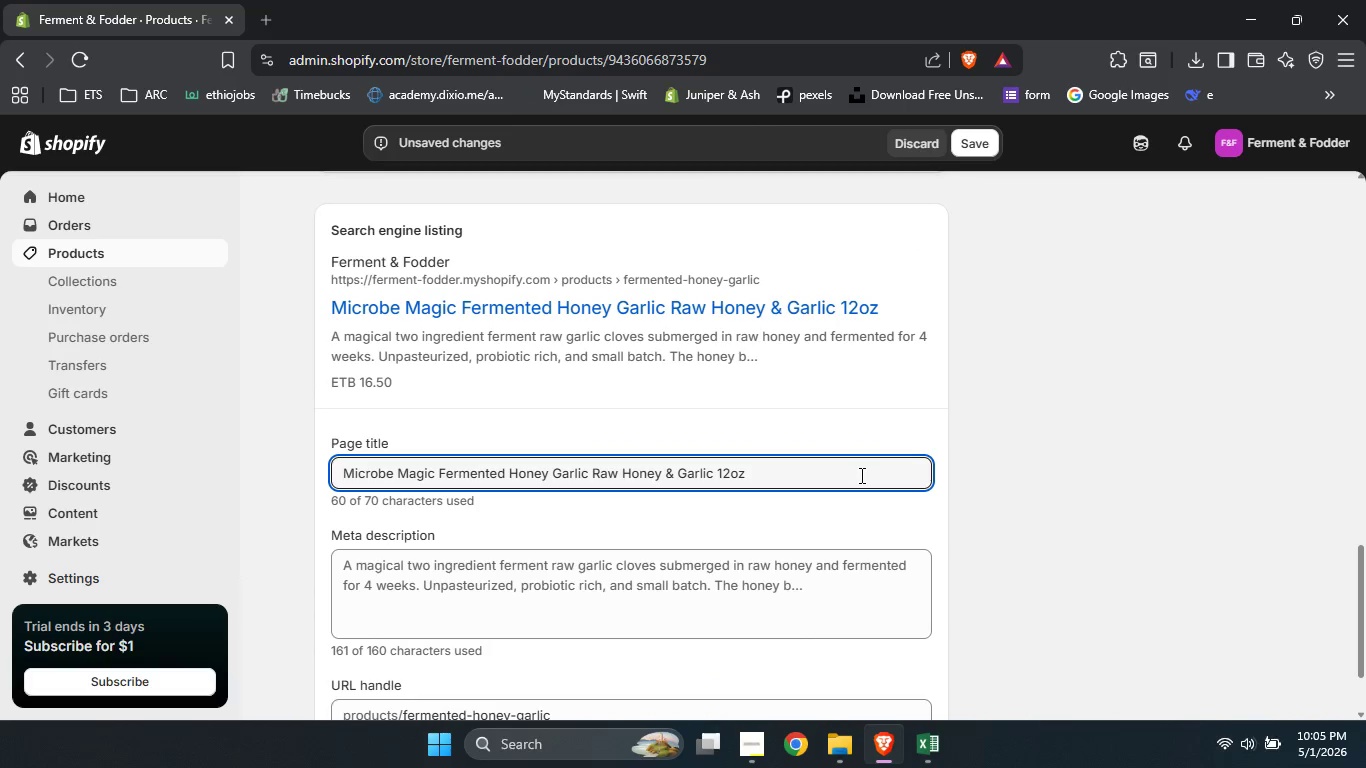 
key(Control+A)
 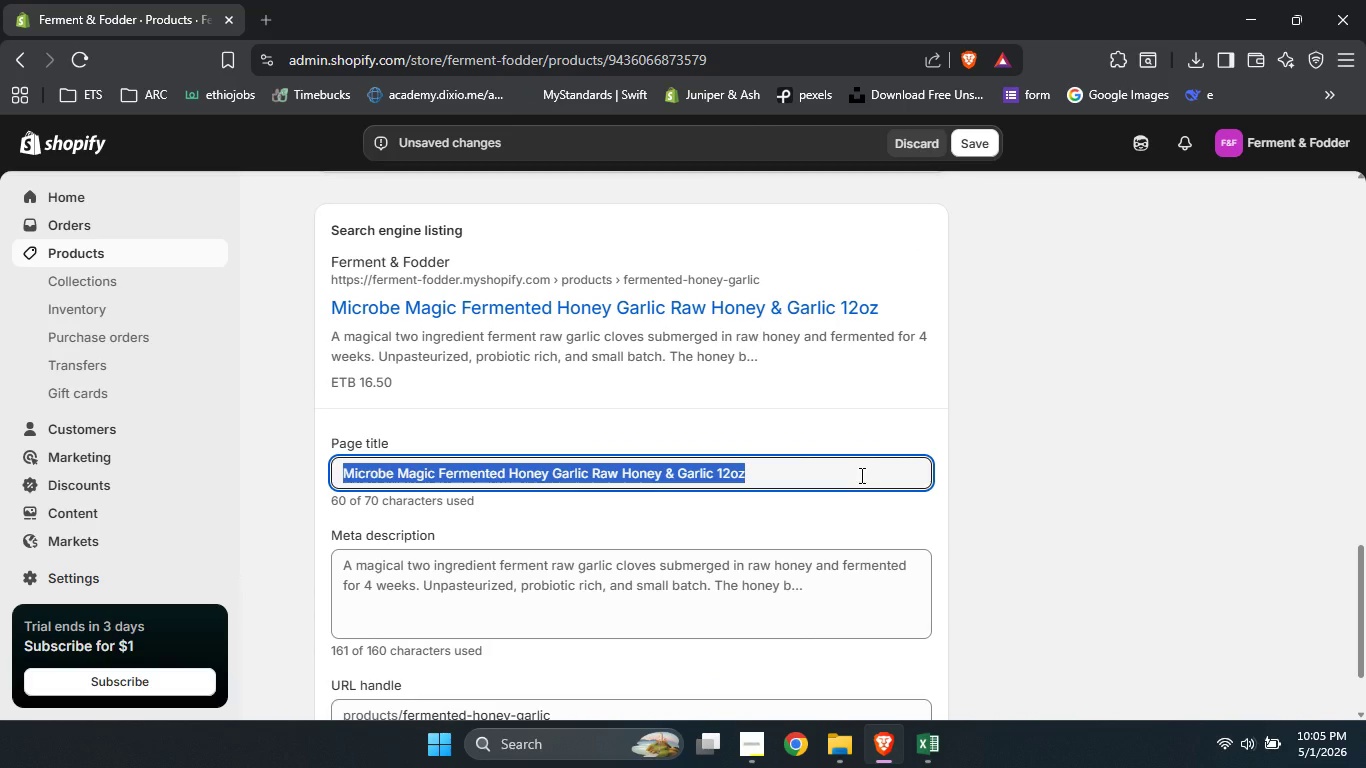 
type(Fermented Honey Garlic Raw & O)
key(Backspace)
type(Peo)
key(Backspace)
key(Backspace)
key(Backspace)
type(Probiotic 12oz)
 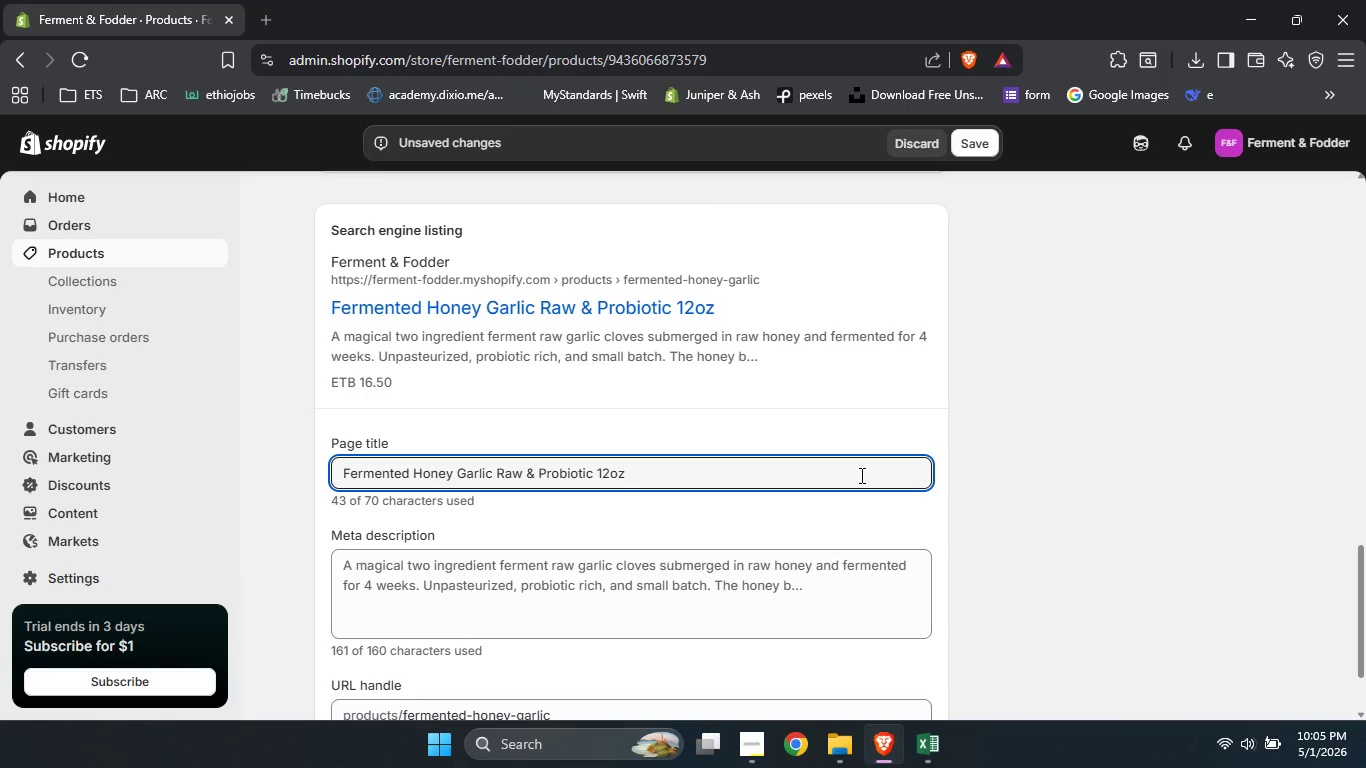 
scroll: coordinate [808, 378], scroll_direction: down, amount: 1.0
 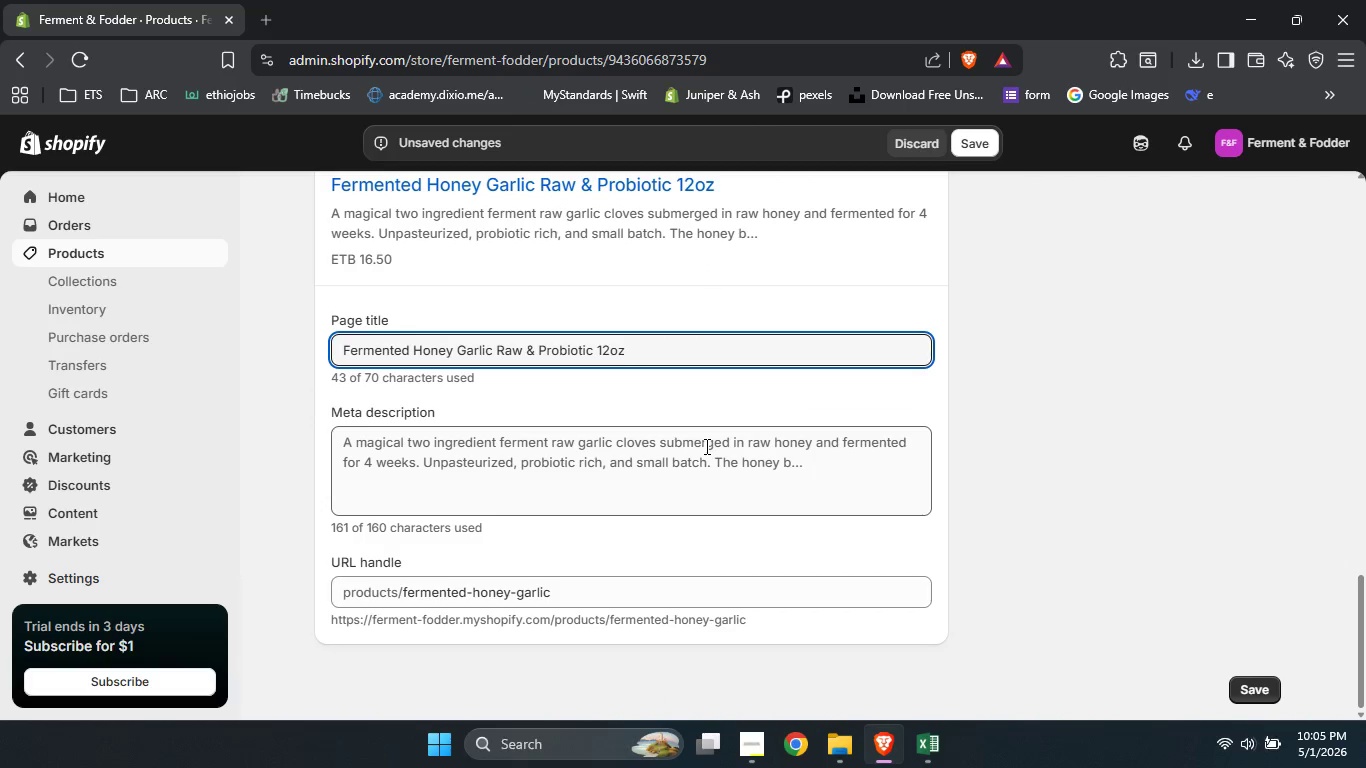 
left_click([705, 446])
 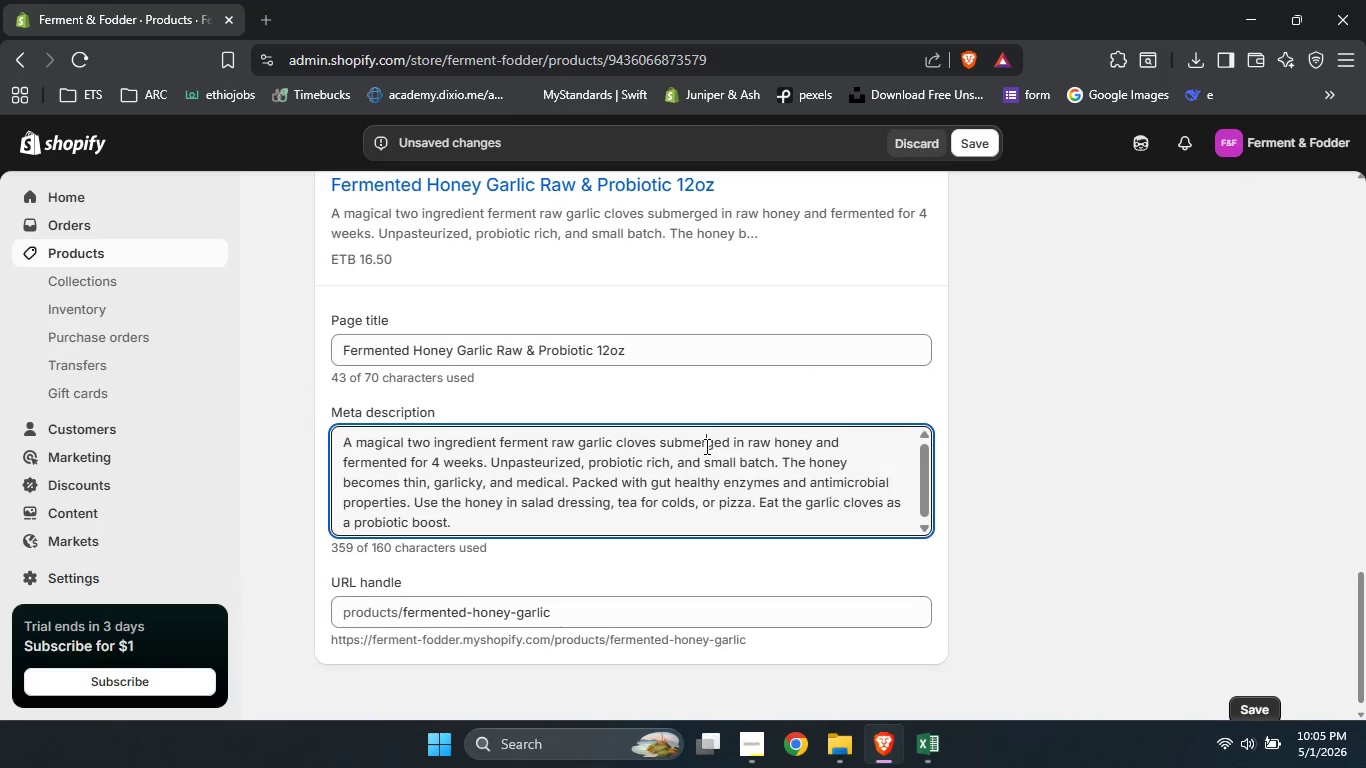 
key(Control+A)
 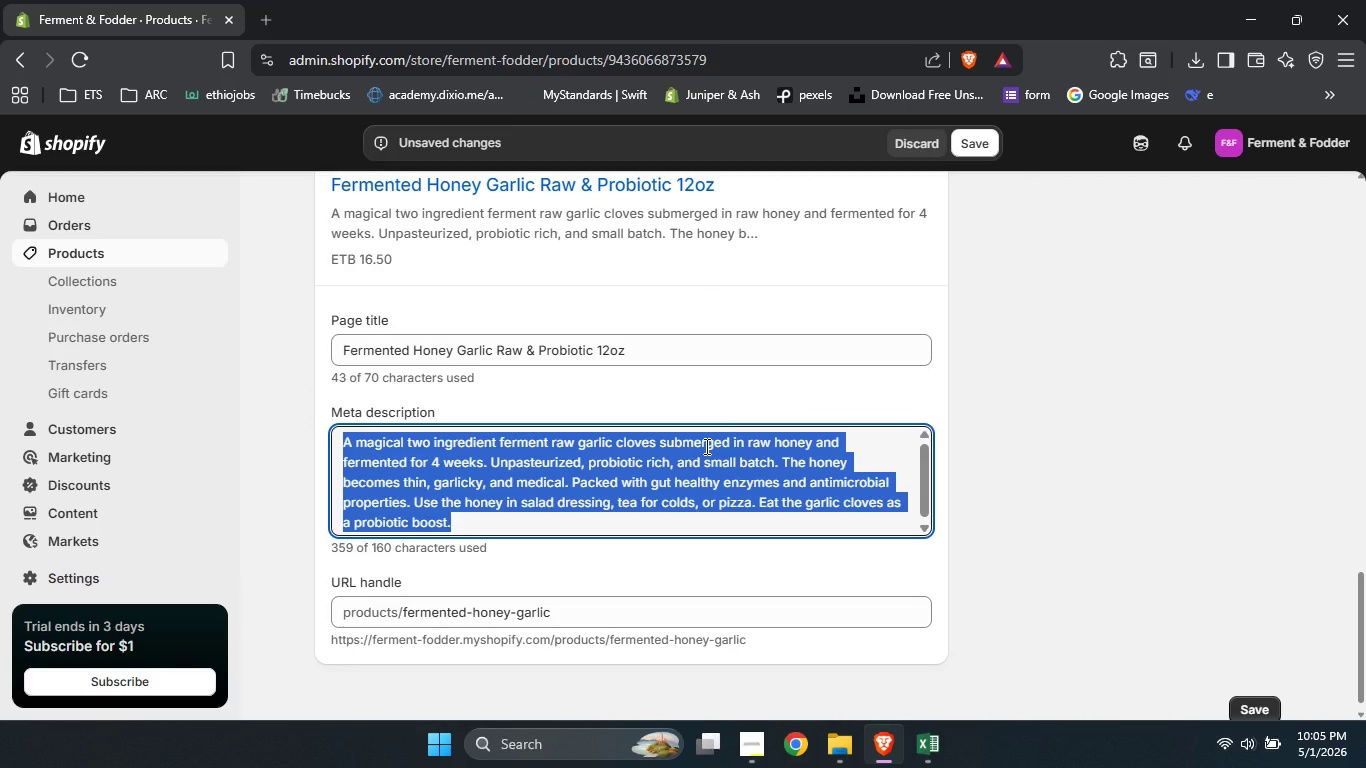 
type(Shop raw Fermented Honey Garlic for gut health and immunity )
key(Backspace)
type(. unpaste)
 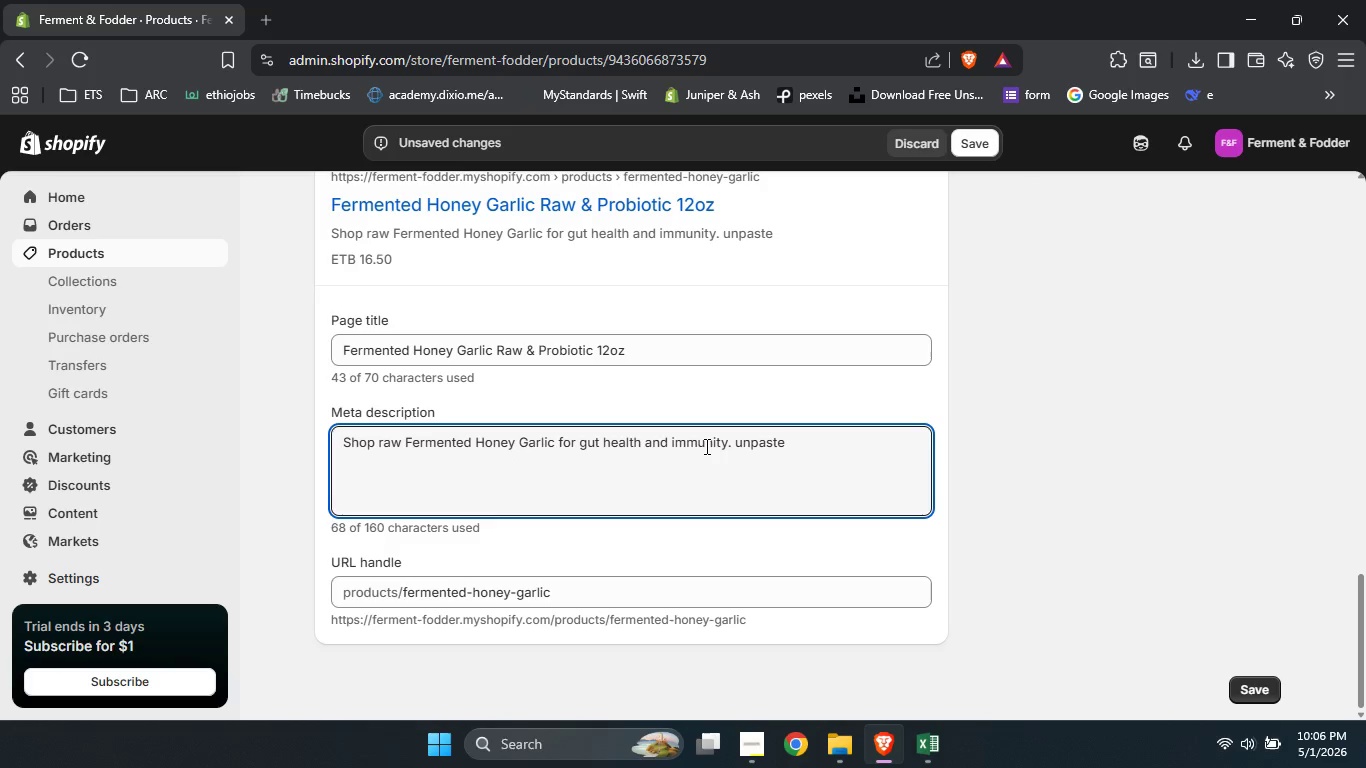 
type(urized and small batxh)
key(Backspace)
key(Backspace)
type(ch. Buy artisanal ferment now.)
 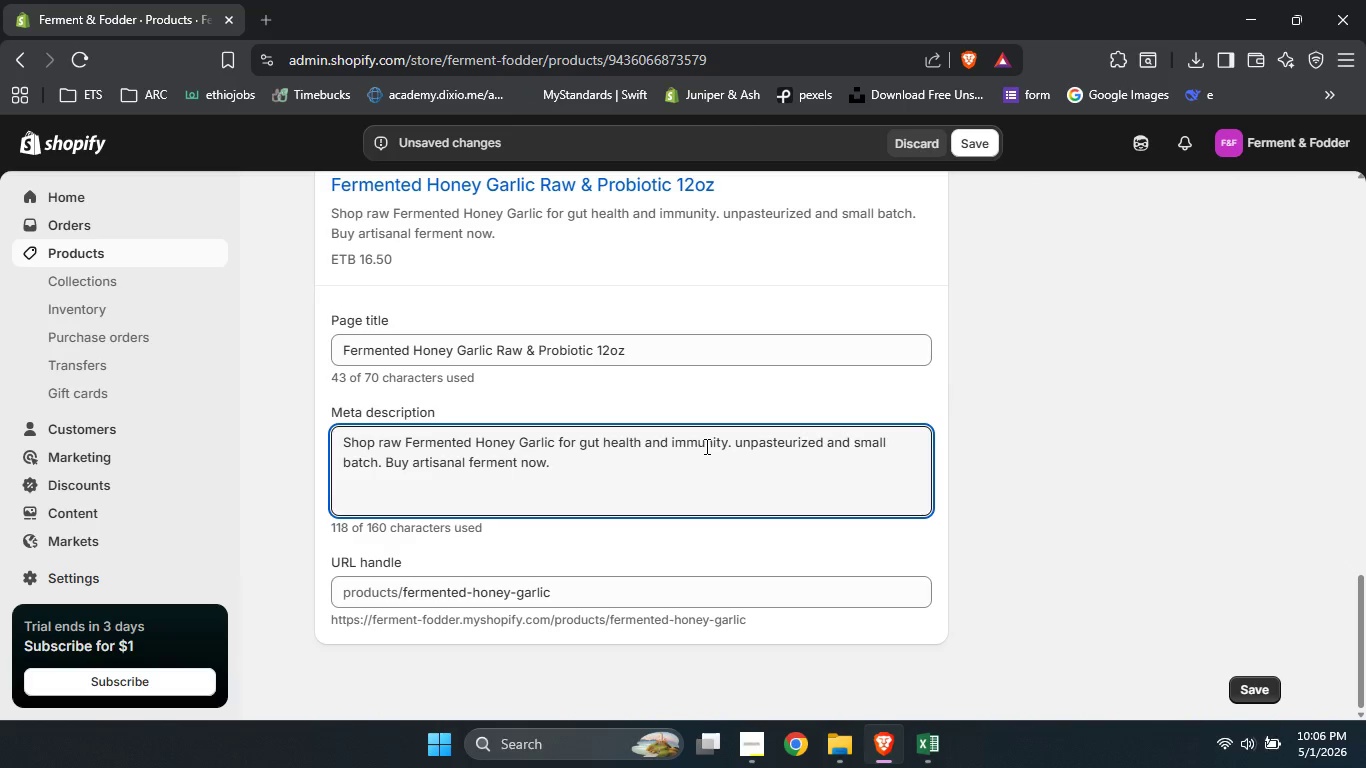 
scroll: coordinate [705, 446], scroll_direction: up, amount: 4.0
 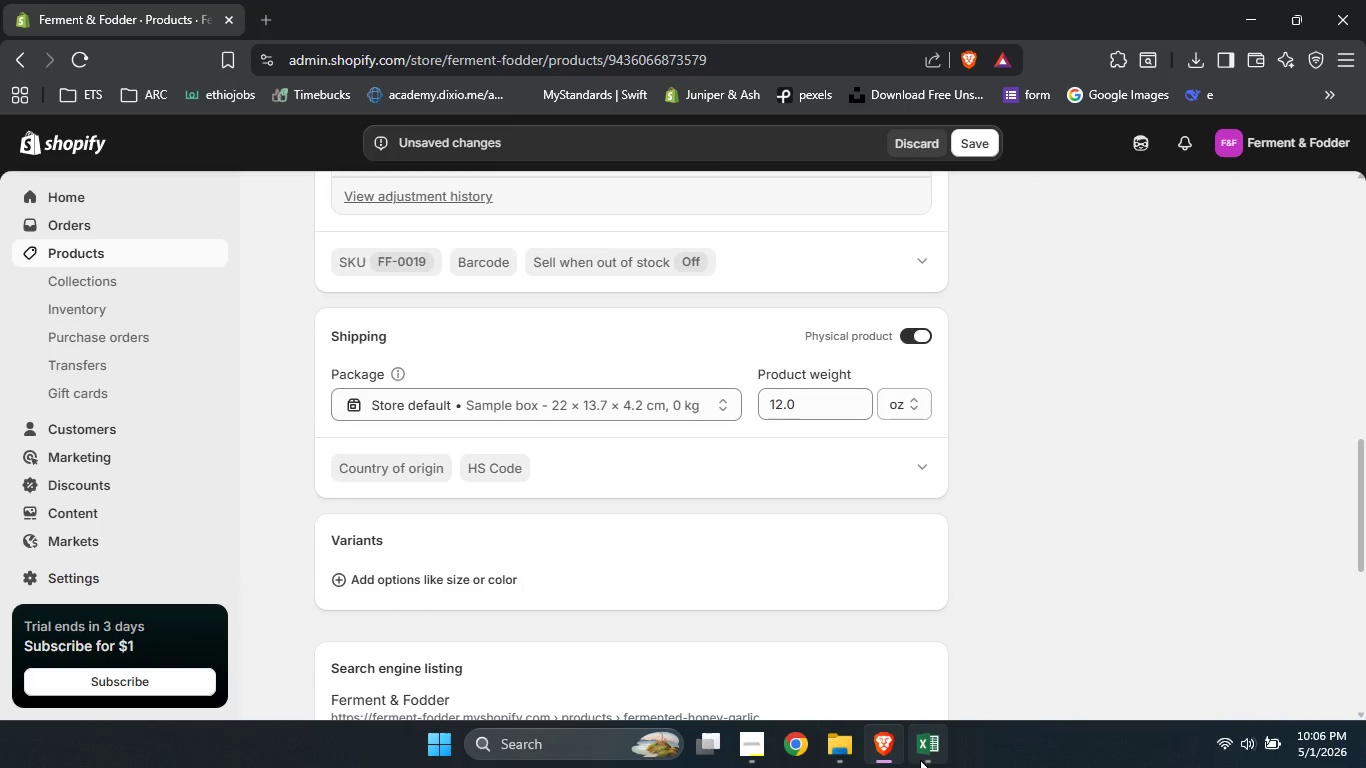 
left_click([920, 760])
 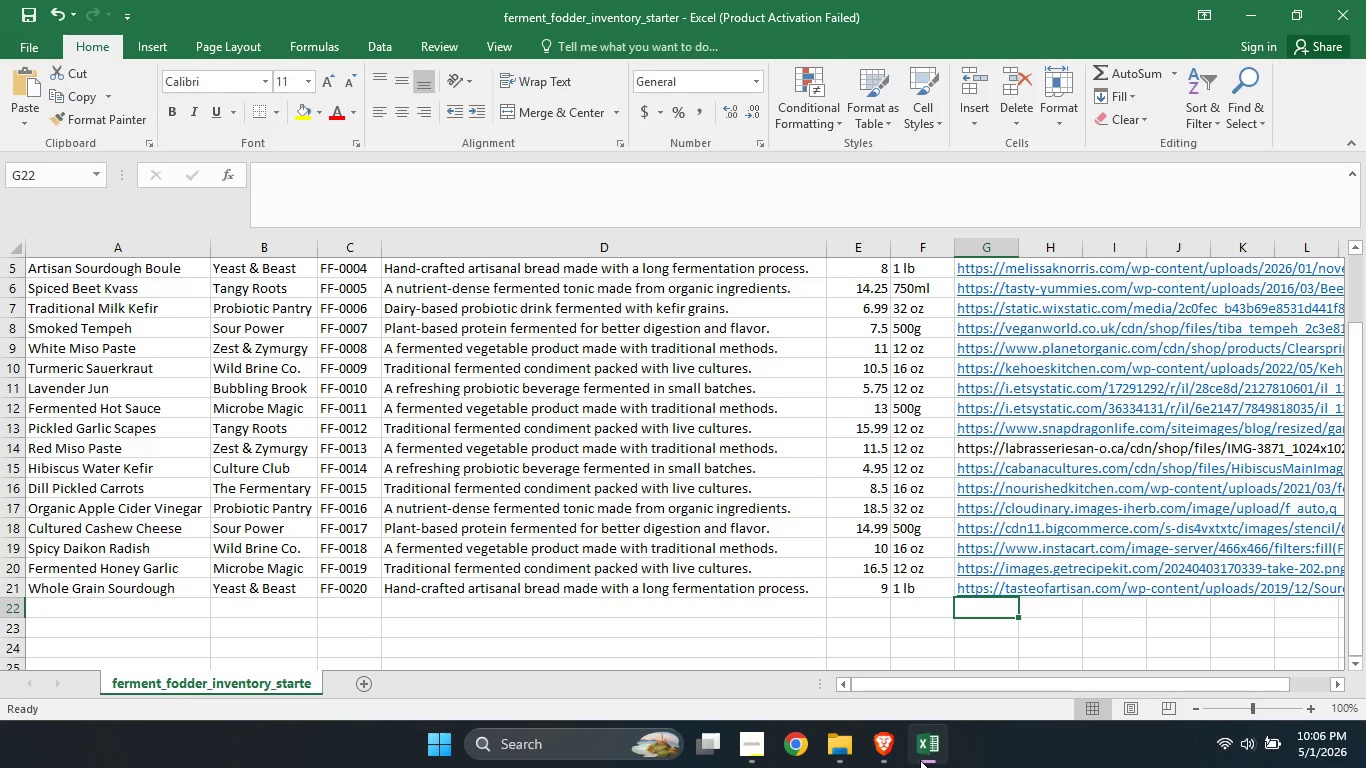 
left_click([920, 760])
 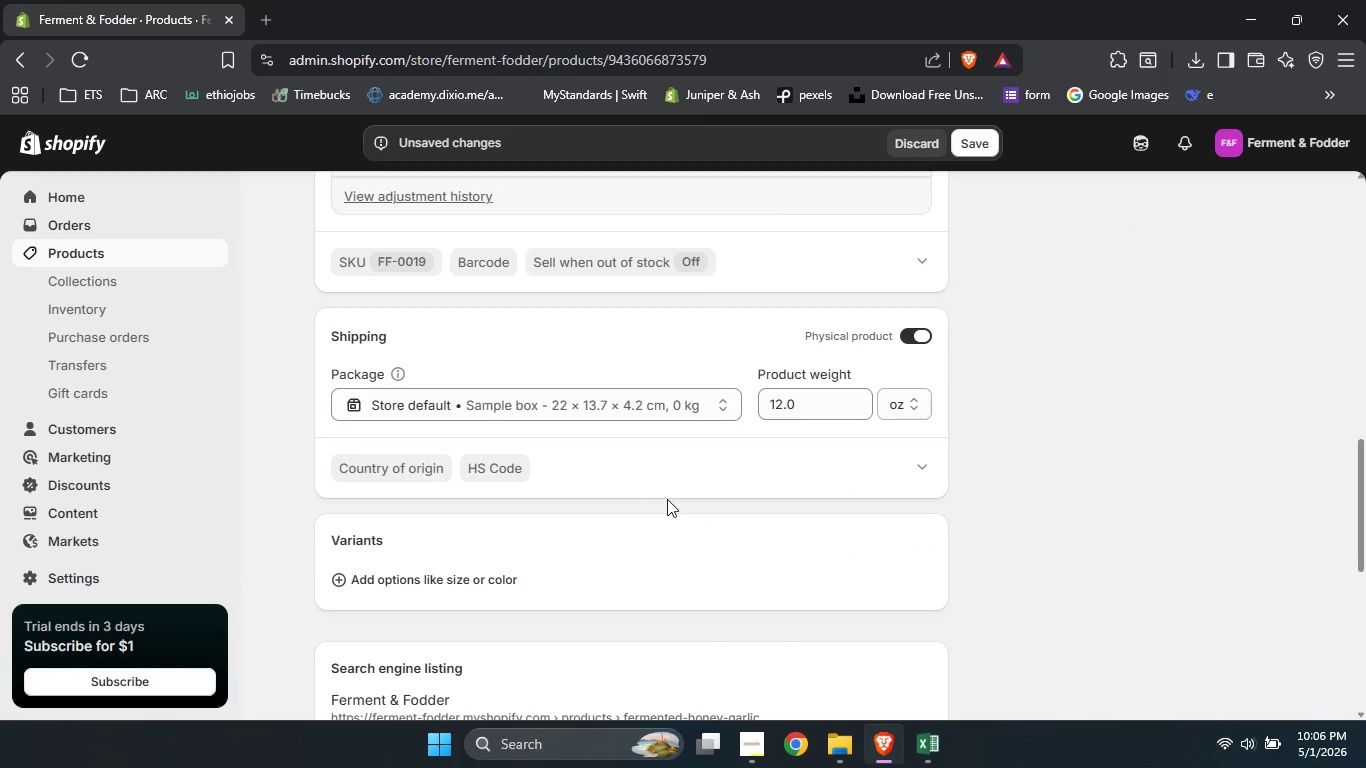 
scroll: coordinate [667, 499], scroll_direction: up, amount: 3.0
 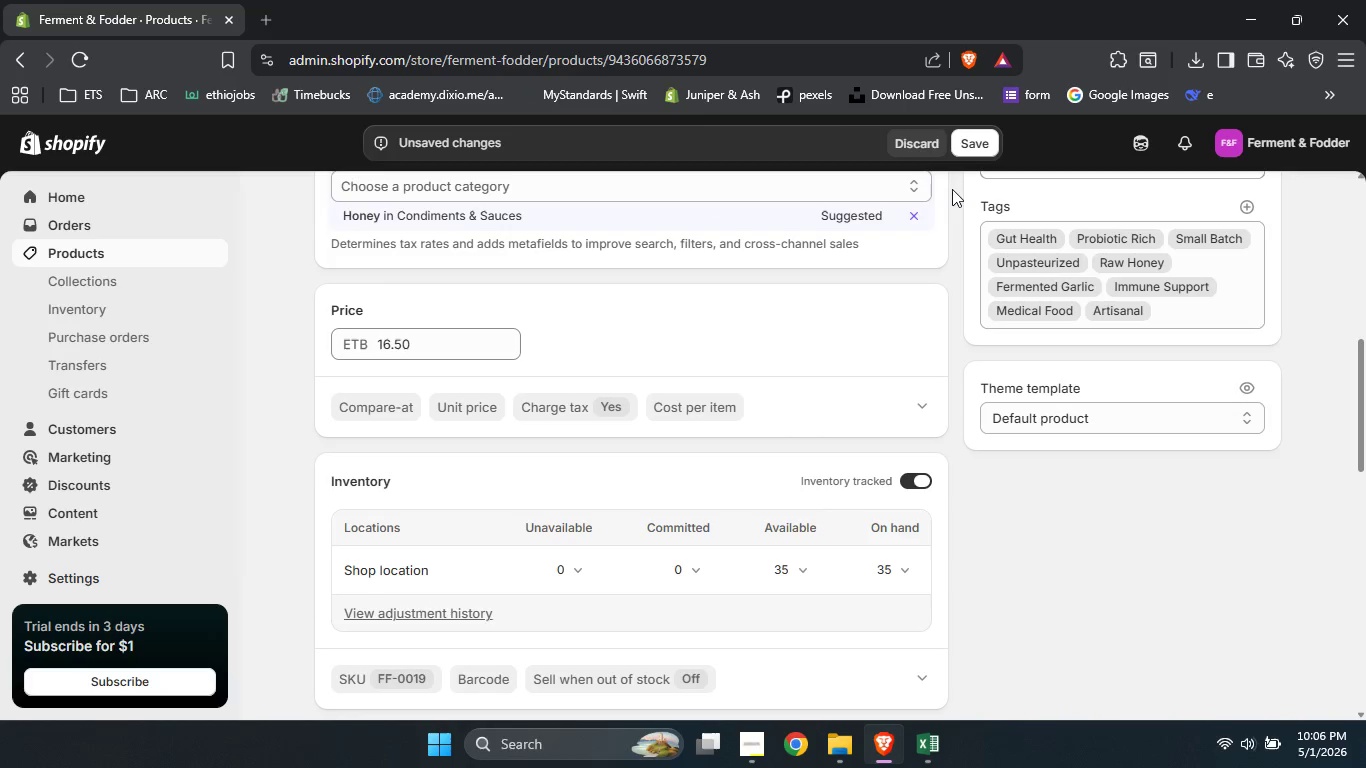 
left_click([967, 145])
 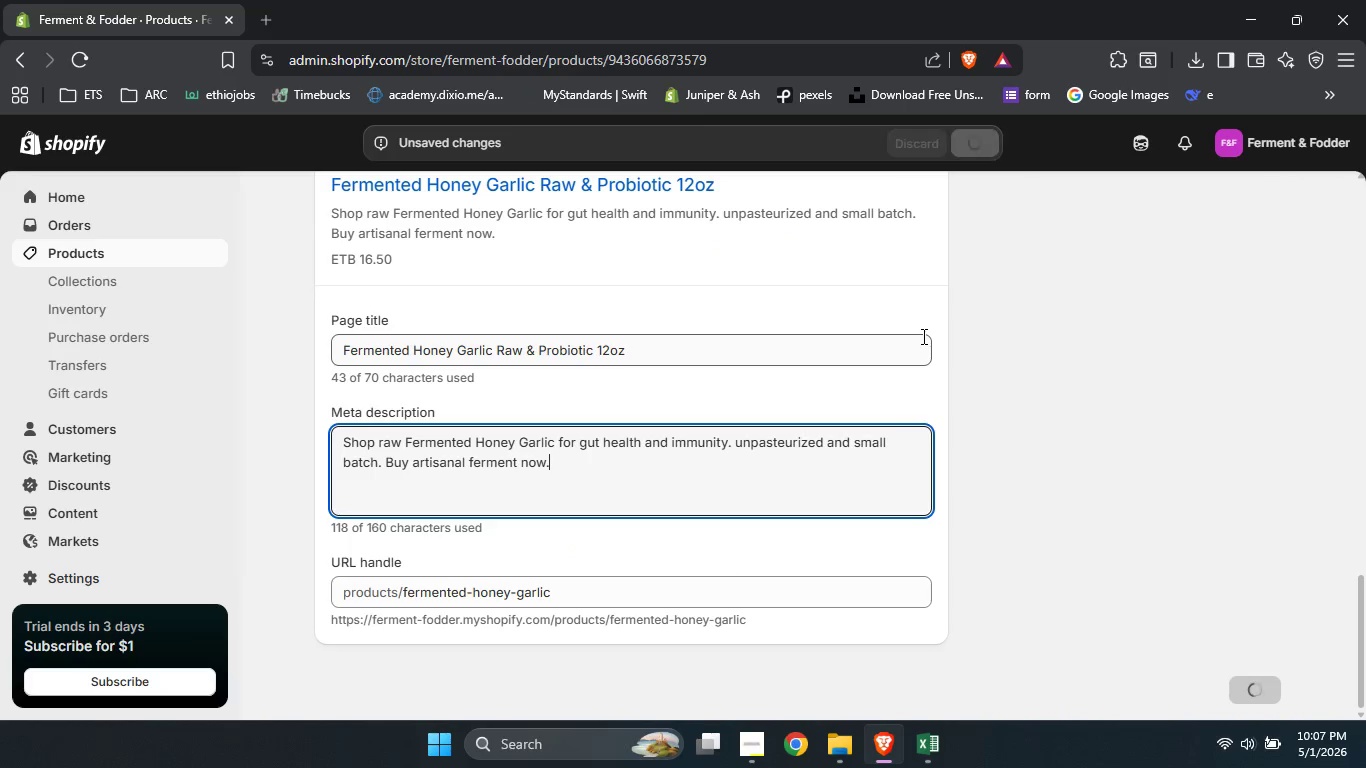 
scroll: coordinate [922, 343], scroll_direction: up, amount: 13.0
 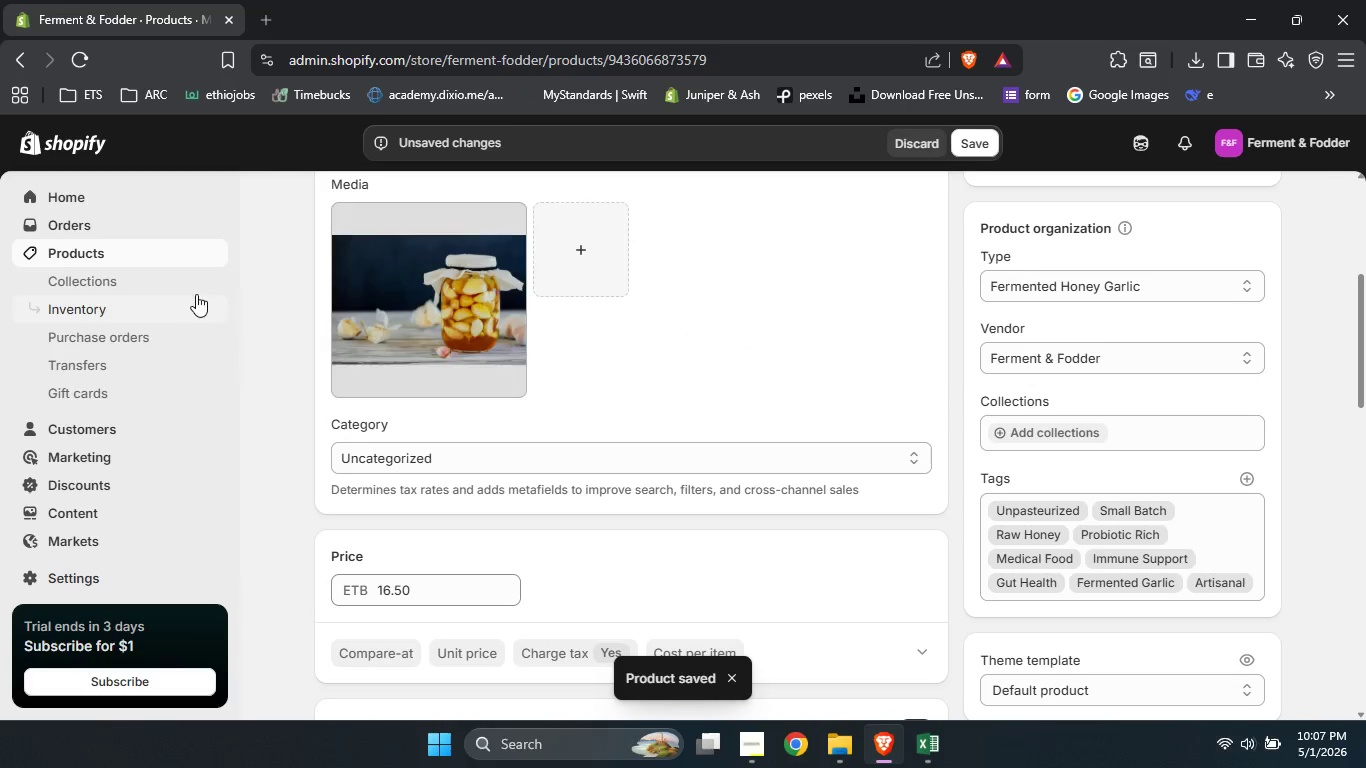 
left_click([172, 255])
 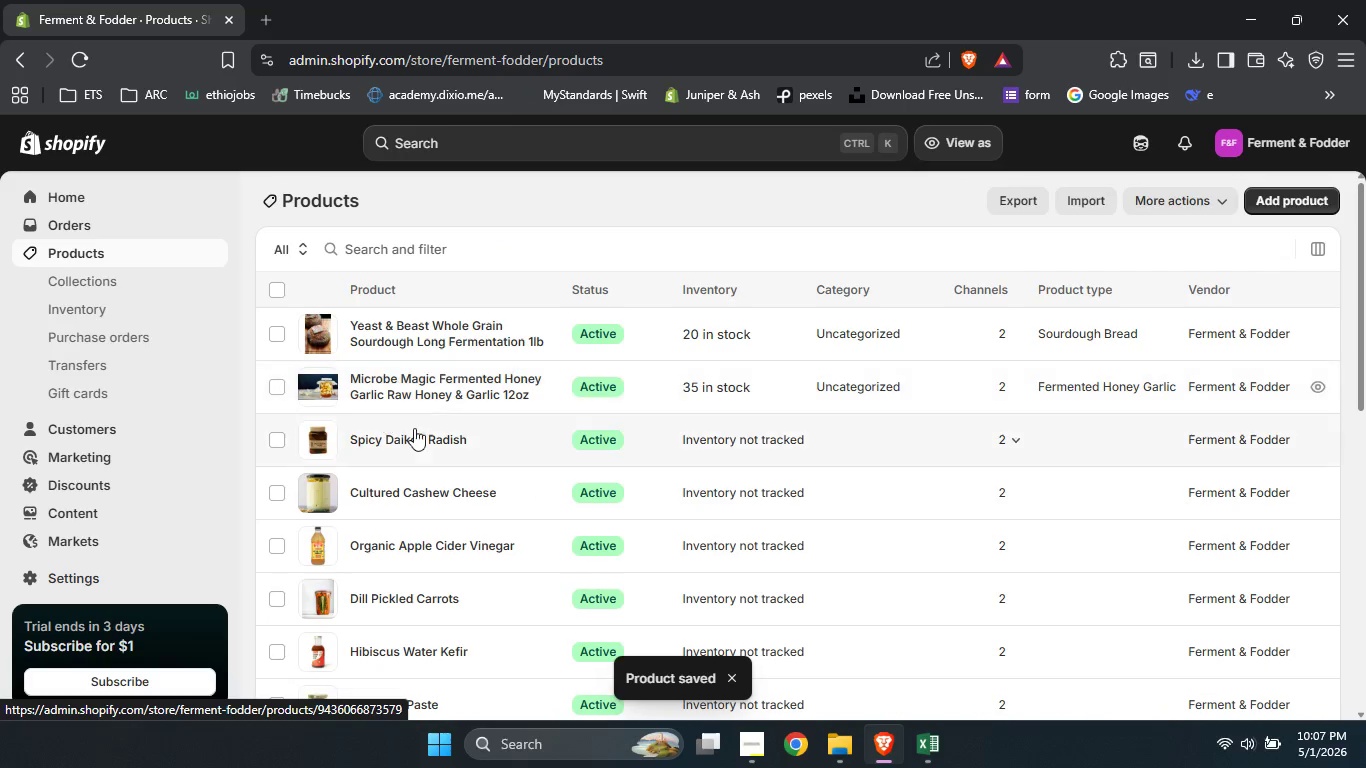 
left_click([426, 443])
 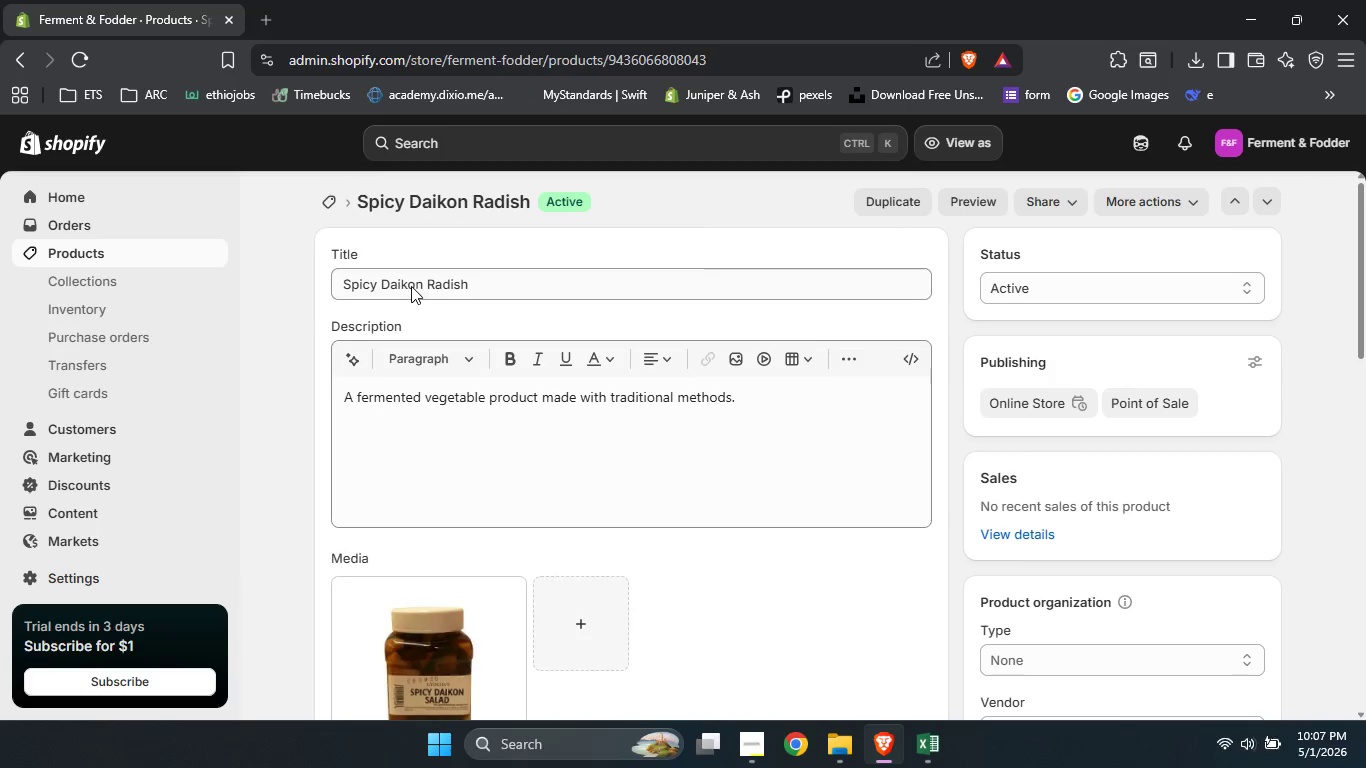 
wait(5.59)
 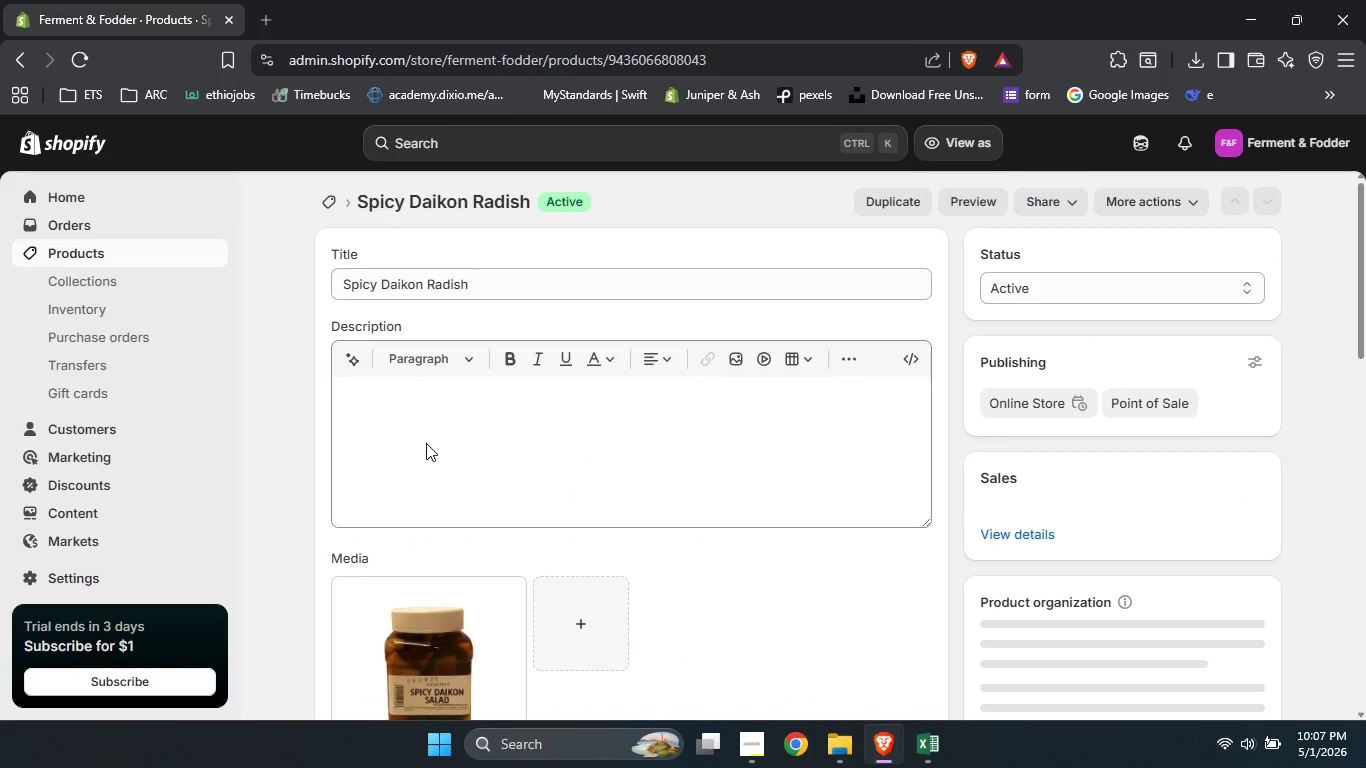 
left_click([423, 278])
 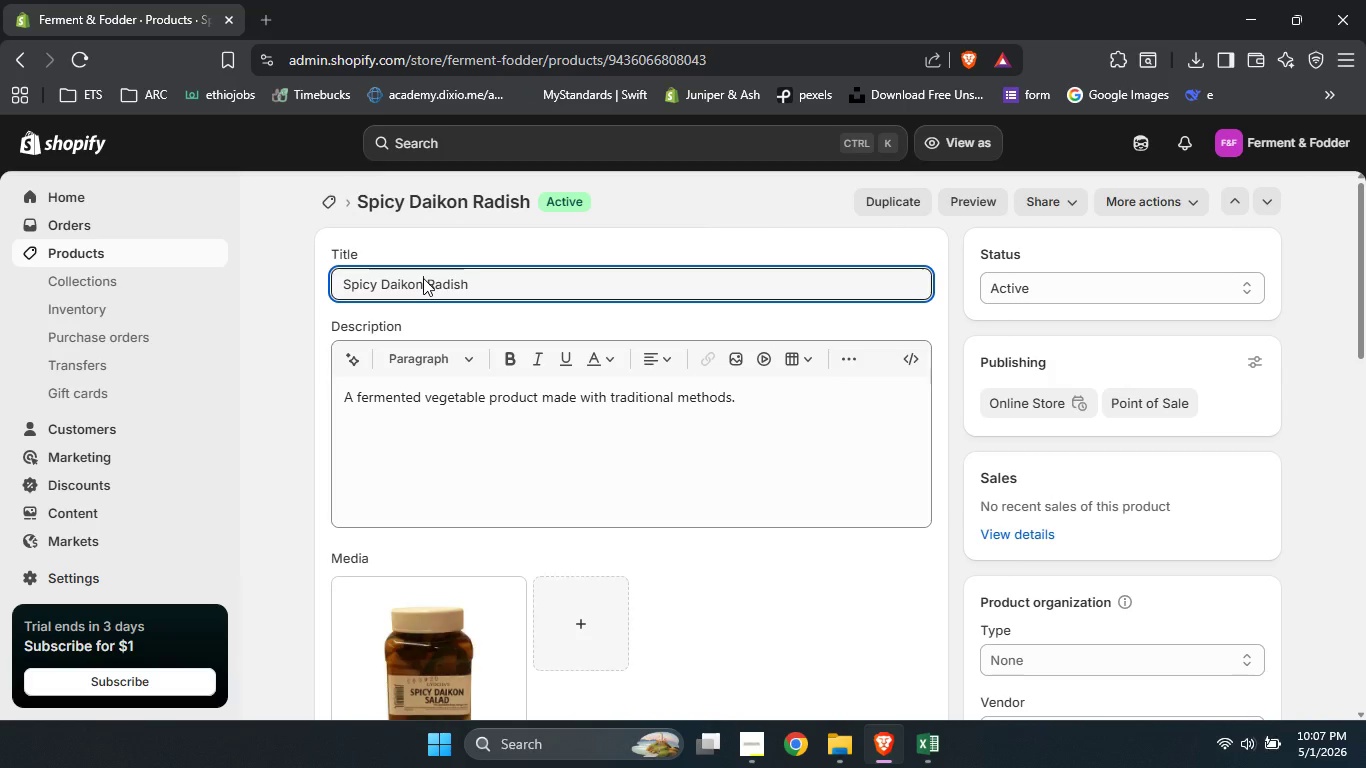 
key(Control+A)
 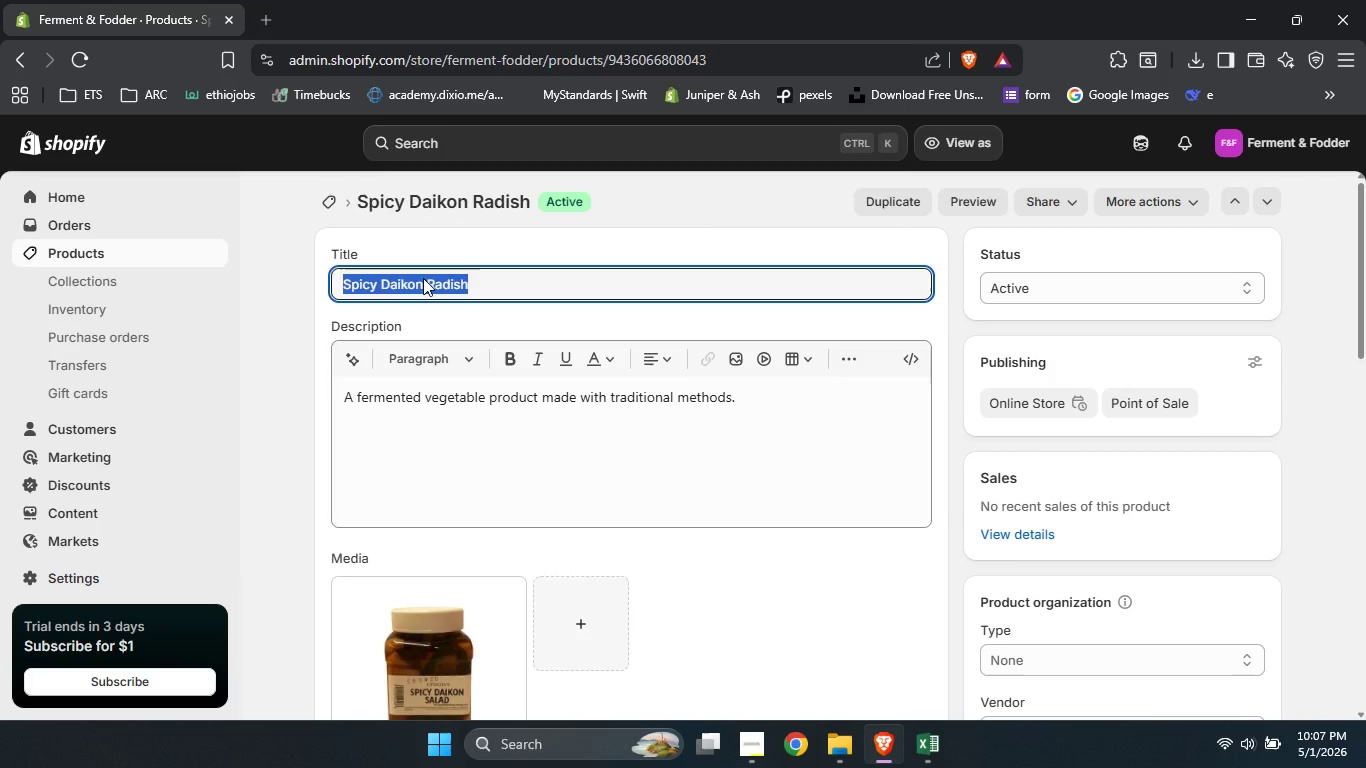 
type(Wild Brine Co. So)
key(Backspace)
type(picy Daikon Radish Fermented Korean Style 16oz)
 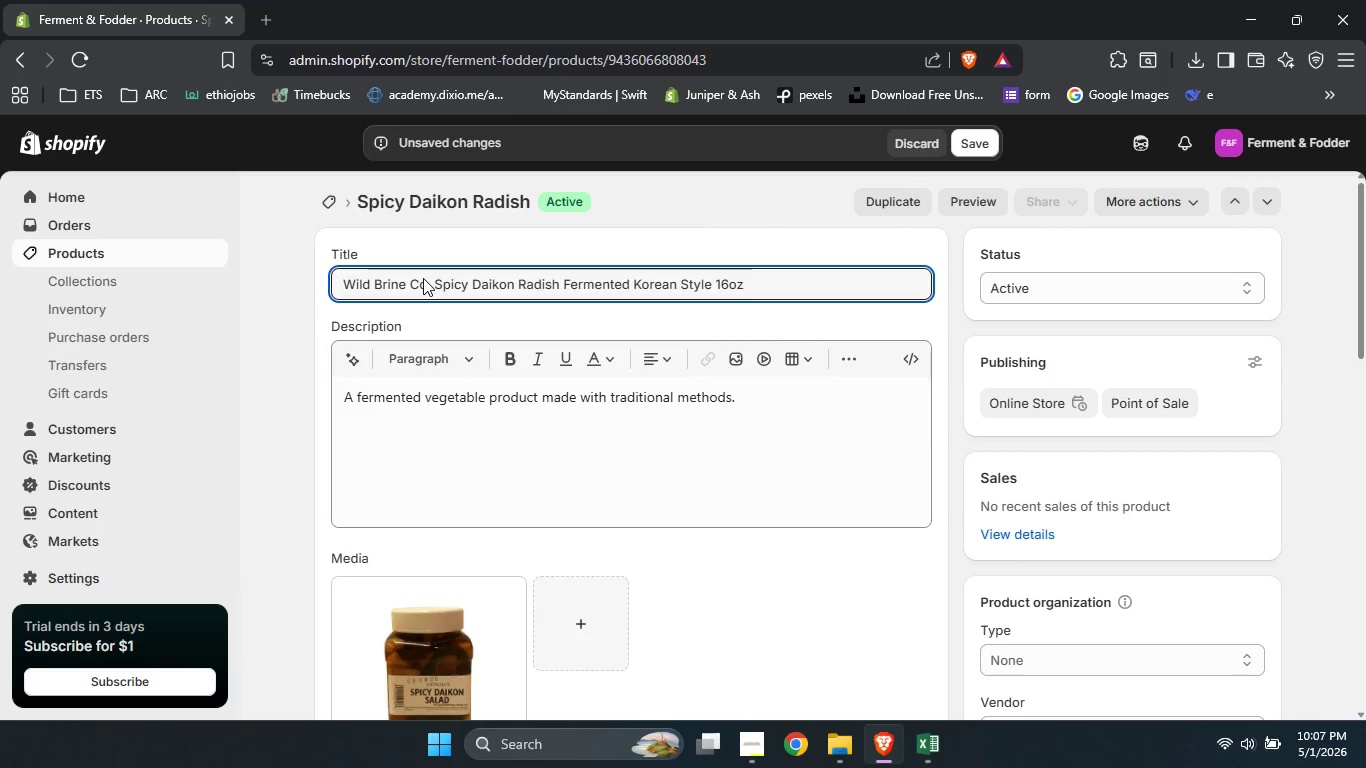 
left_click([416, 449])
 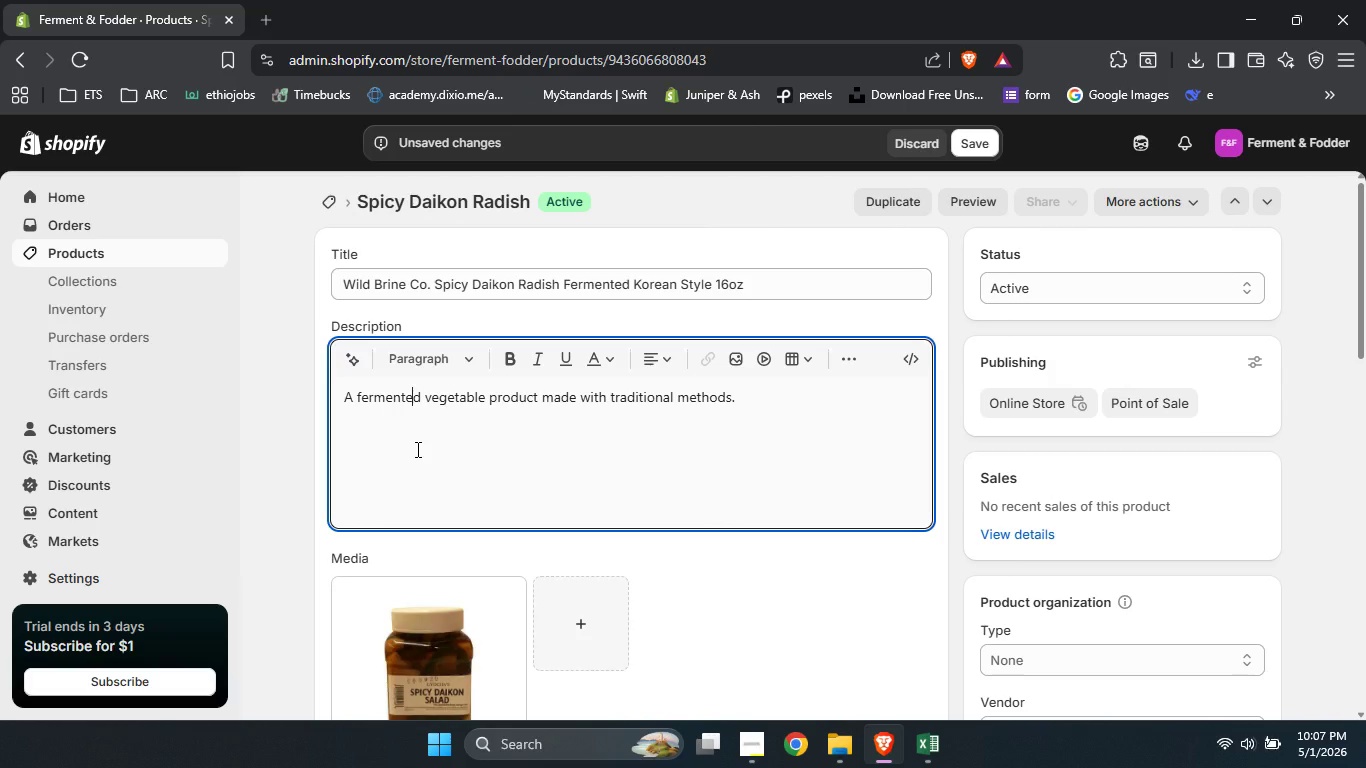 
key(Control+A)
 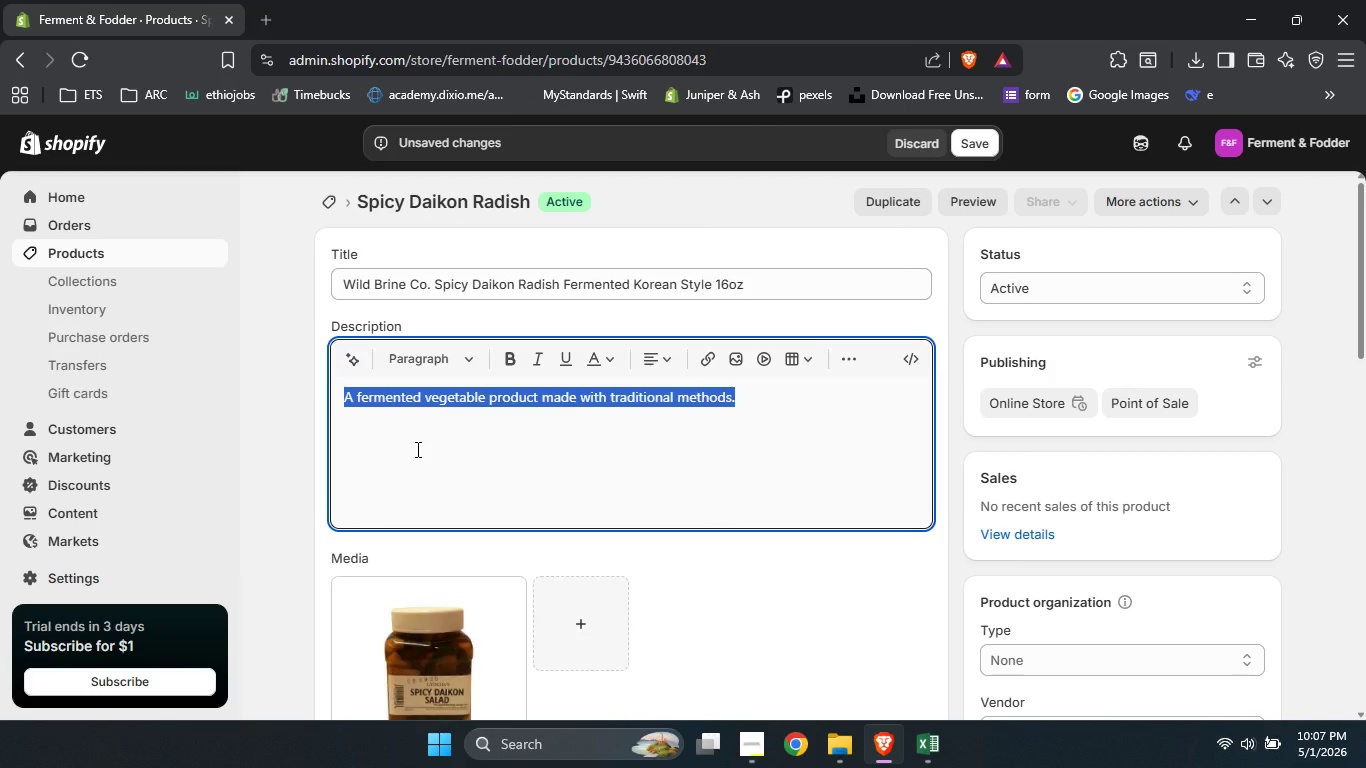 
type(Crispy spicy fermented daikom=)
key(Backspace)
key(Backspace)
type(n radish (also known as kkakdugi or )
 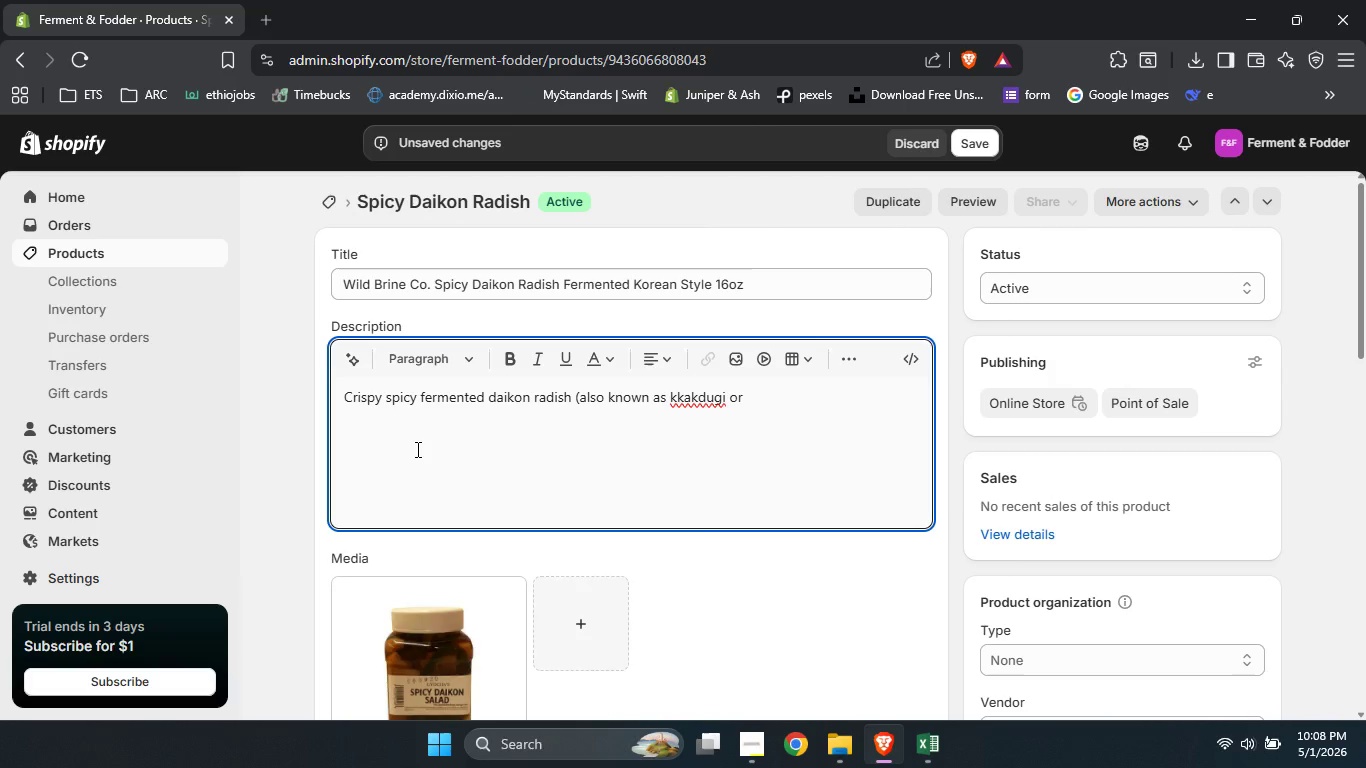 
wait(5.31)
 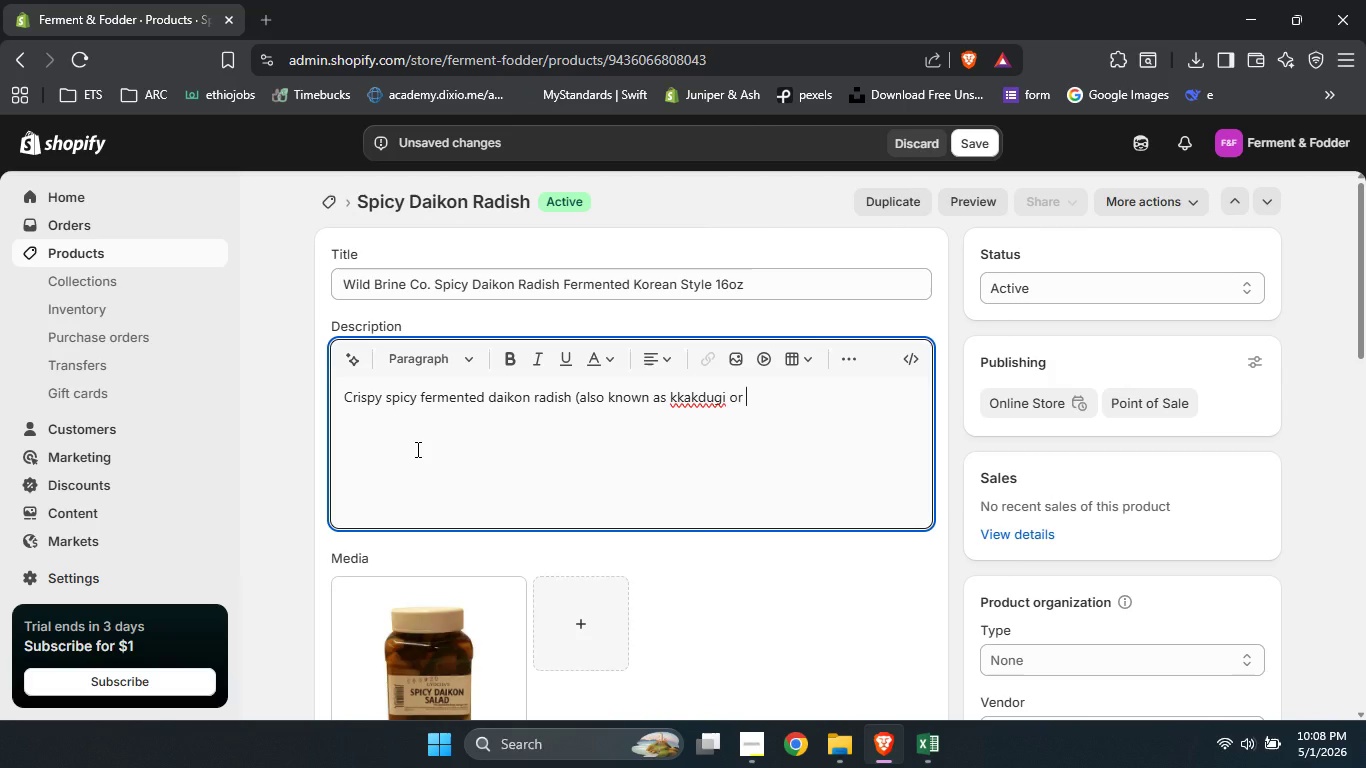 
type(spicy cubbed)
key(Backspace)
key(Backspace)
key(Backspace)
key(Backspace)
type(bed radish )
key(Backspace)
type(). Unpasteruized )
 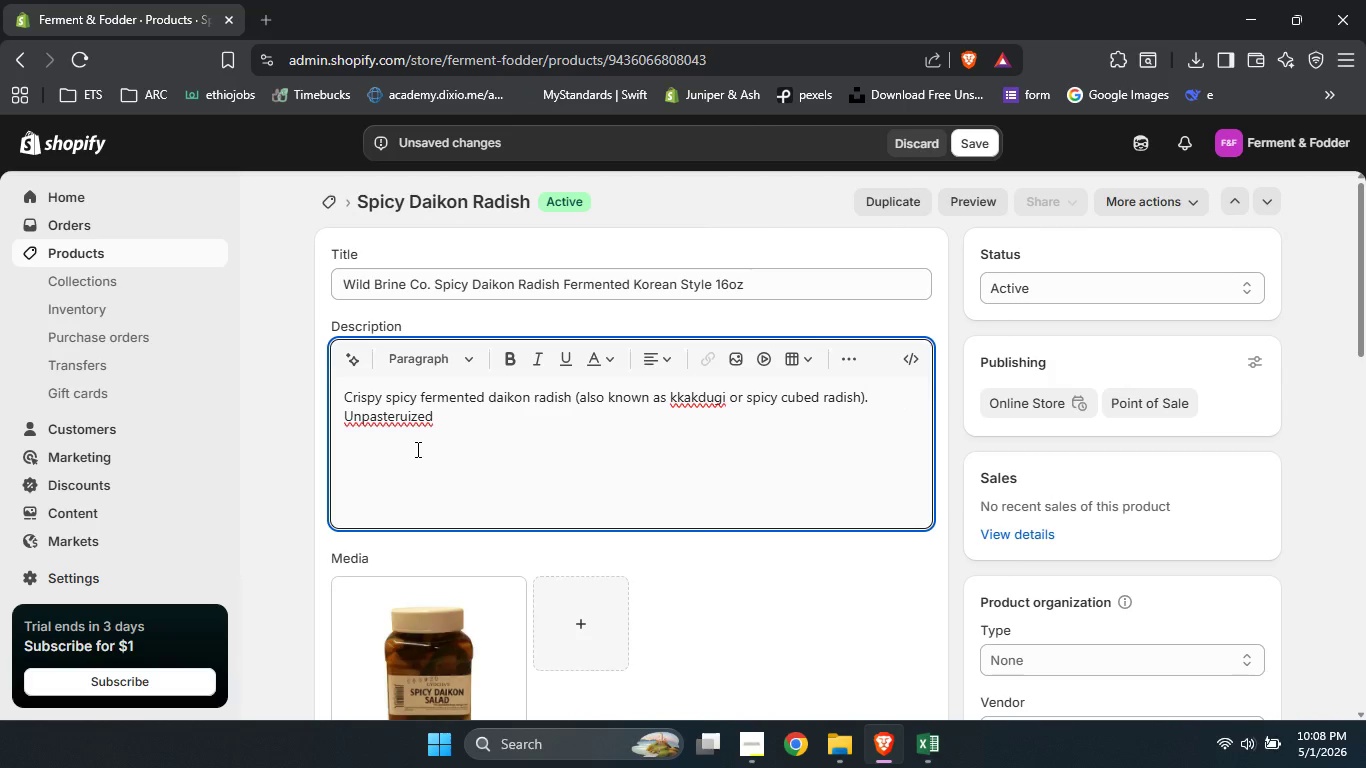 
double_click([400, 426])
 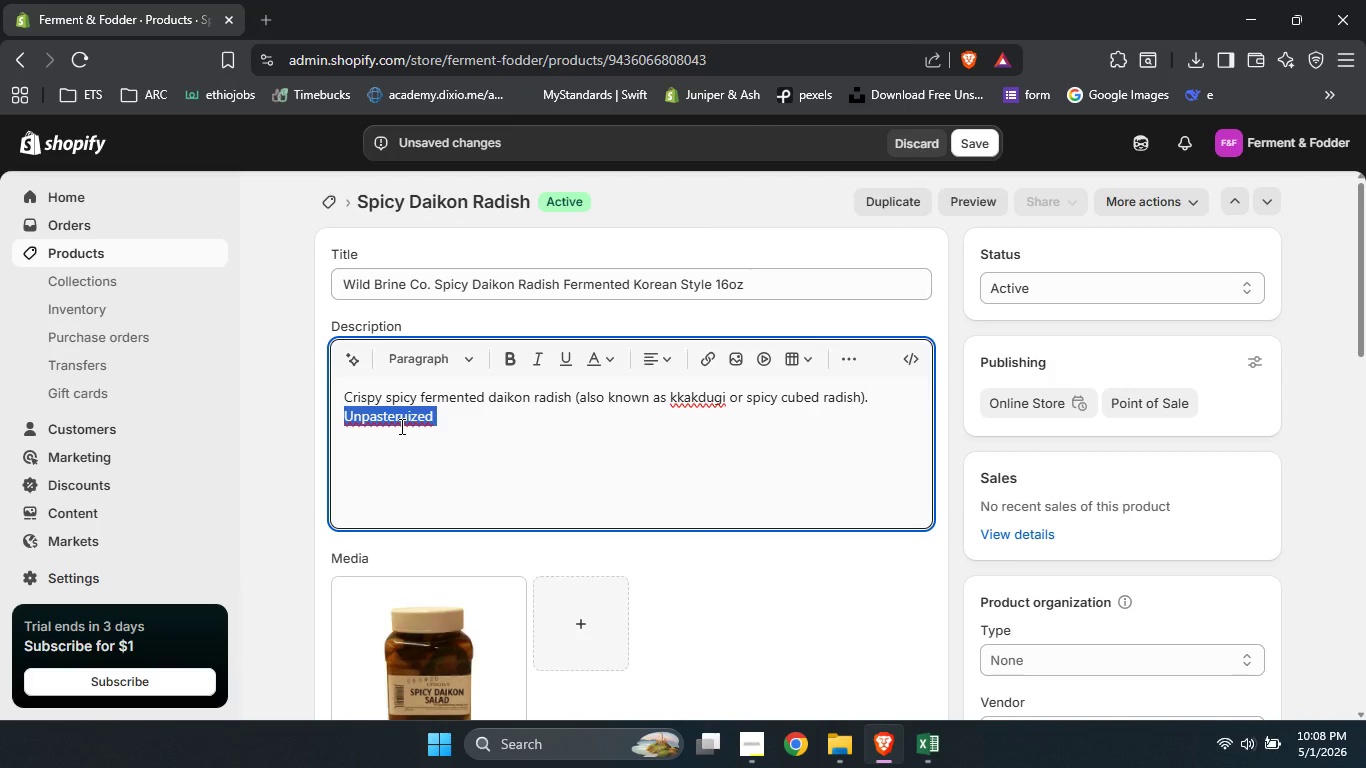 
type(Unpasteurized )
key(Backspace)
type(, probiotic rich and small batch. Made with k)
key(Backspace)
type(Korean chili flakes (gochugaru), garlic )
key(Backspace)
type(, ginger )
key(Backspace)
type(, and fish sauce (or vegan alternative) )
key(Backspace)
type(. fiery )
key(Backspace)
type(, cruchuy )
key(Backspace)
type(, and packed with gut healr)
key(Backspace)
type(thy loctobacillus. Abold kimchi )
 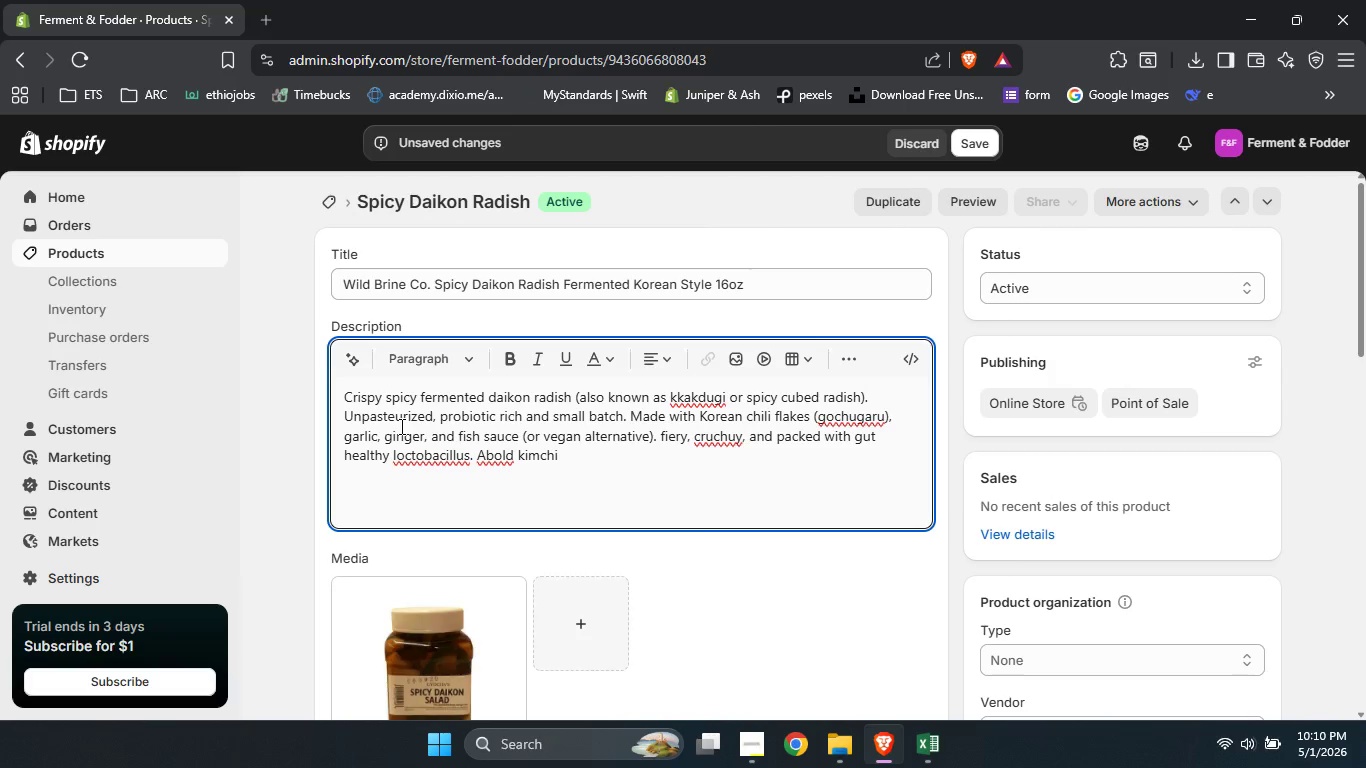 
left_click([483, 462])
 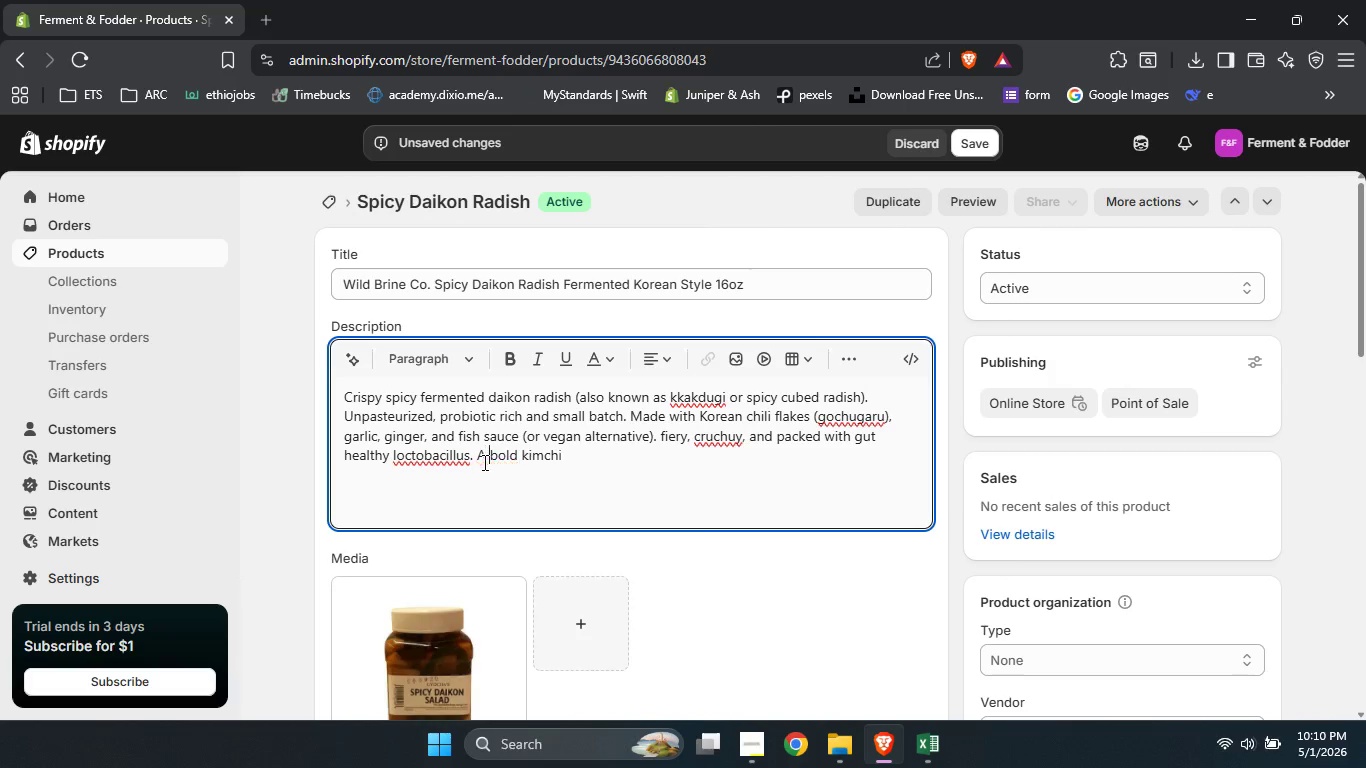 
key(Space)
 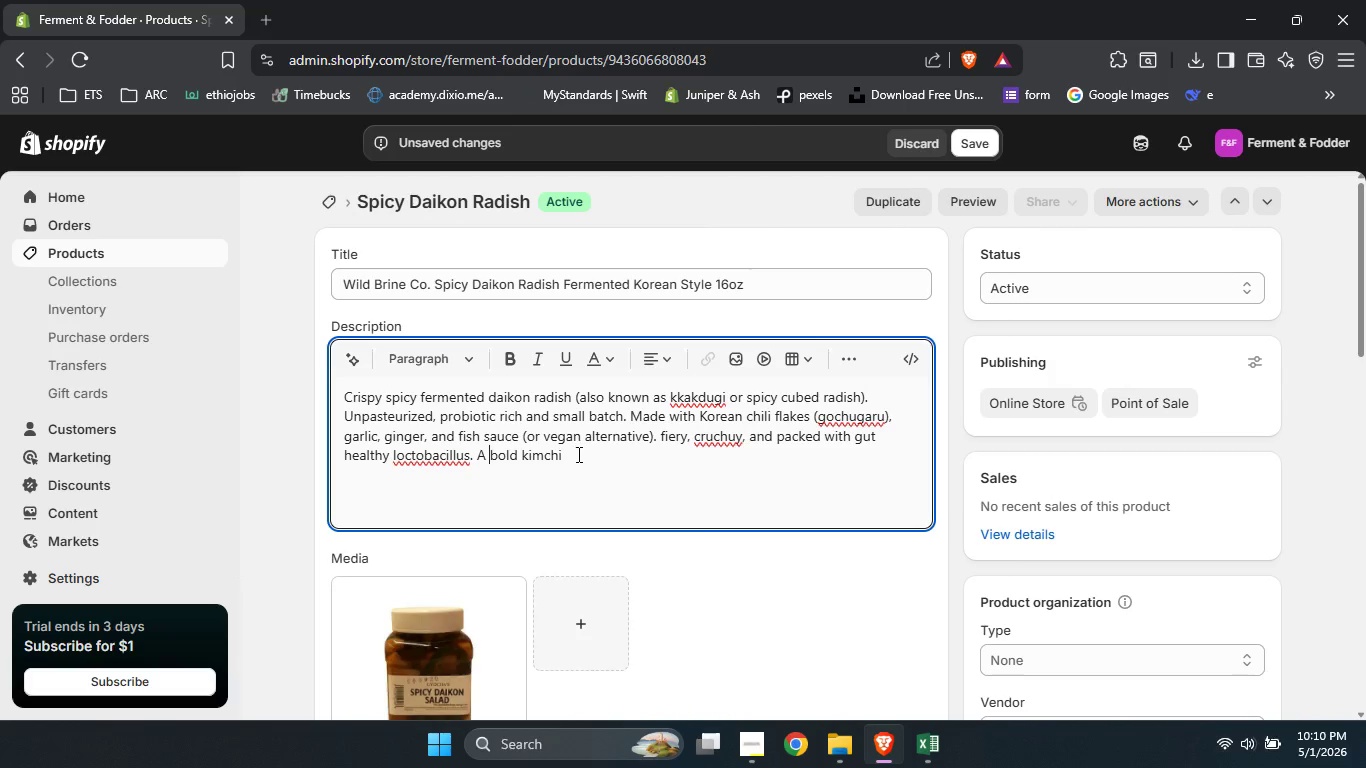 
left_click([577, 454])
 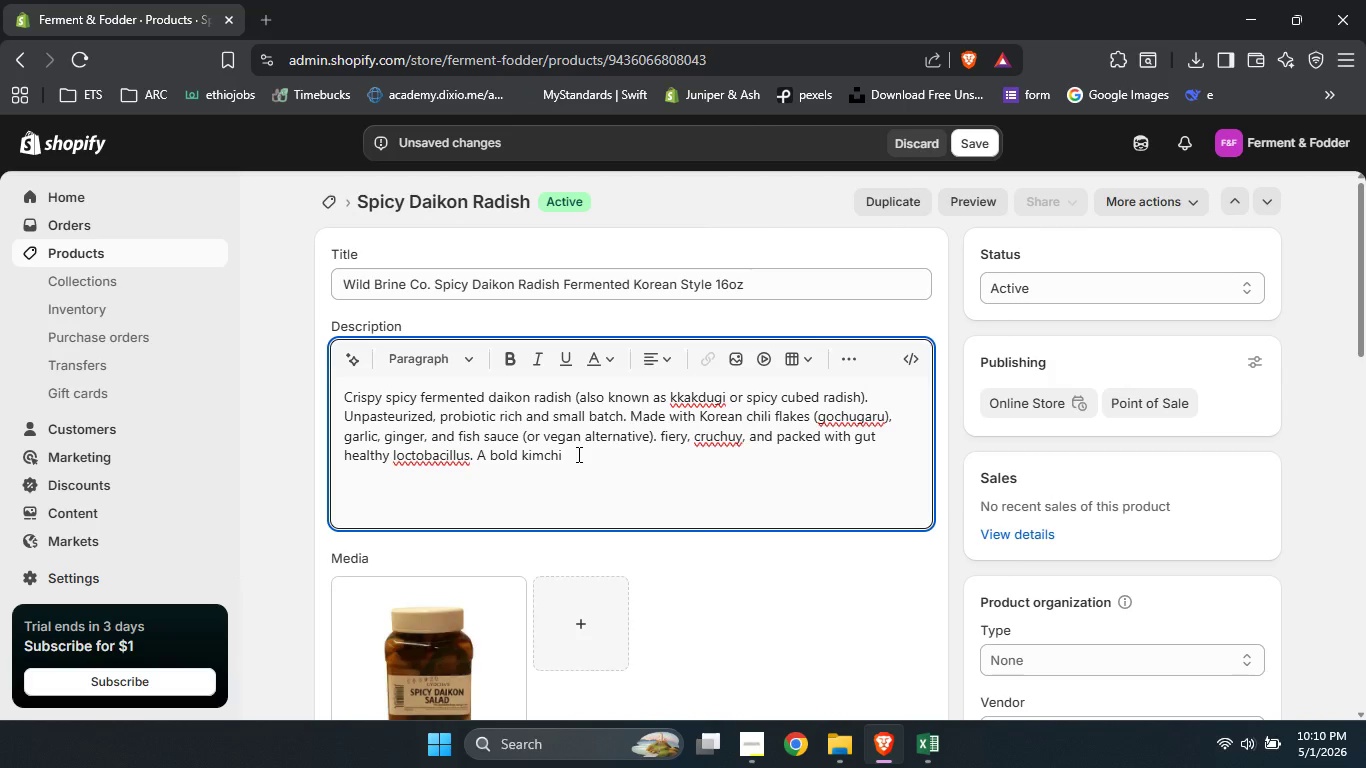 
type(alternaticv)
key(Backspace)
key(Backspace)
type(ve for rice bowle )
key(Backspace)
key(Backspace)
key(Backspace)
key(Backspace)
type(e)
key(Backspace)
type(wls and Korean BBQ.)
 